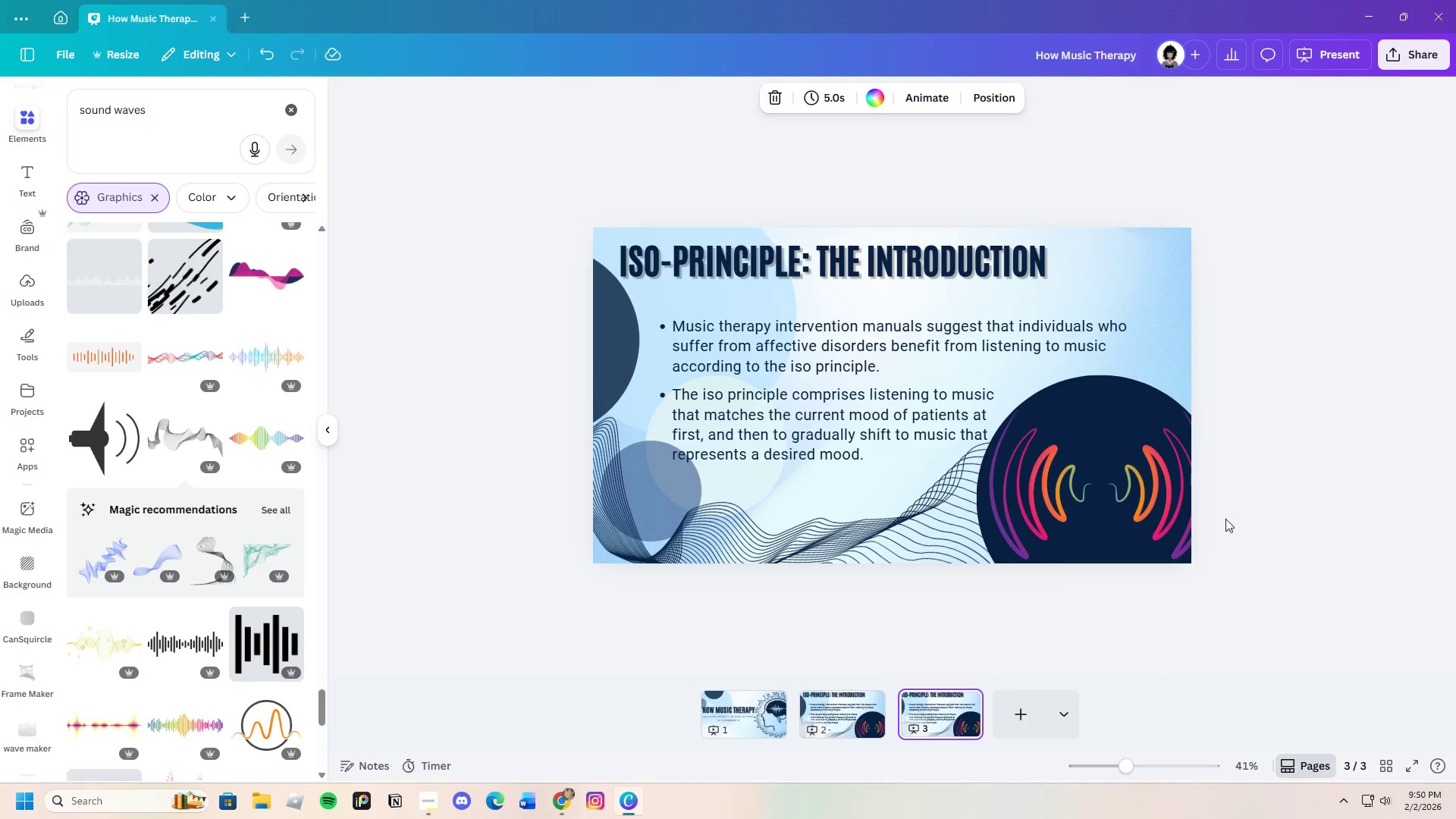 
left_click([1118, 511])
 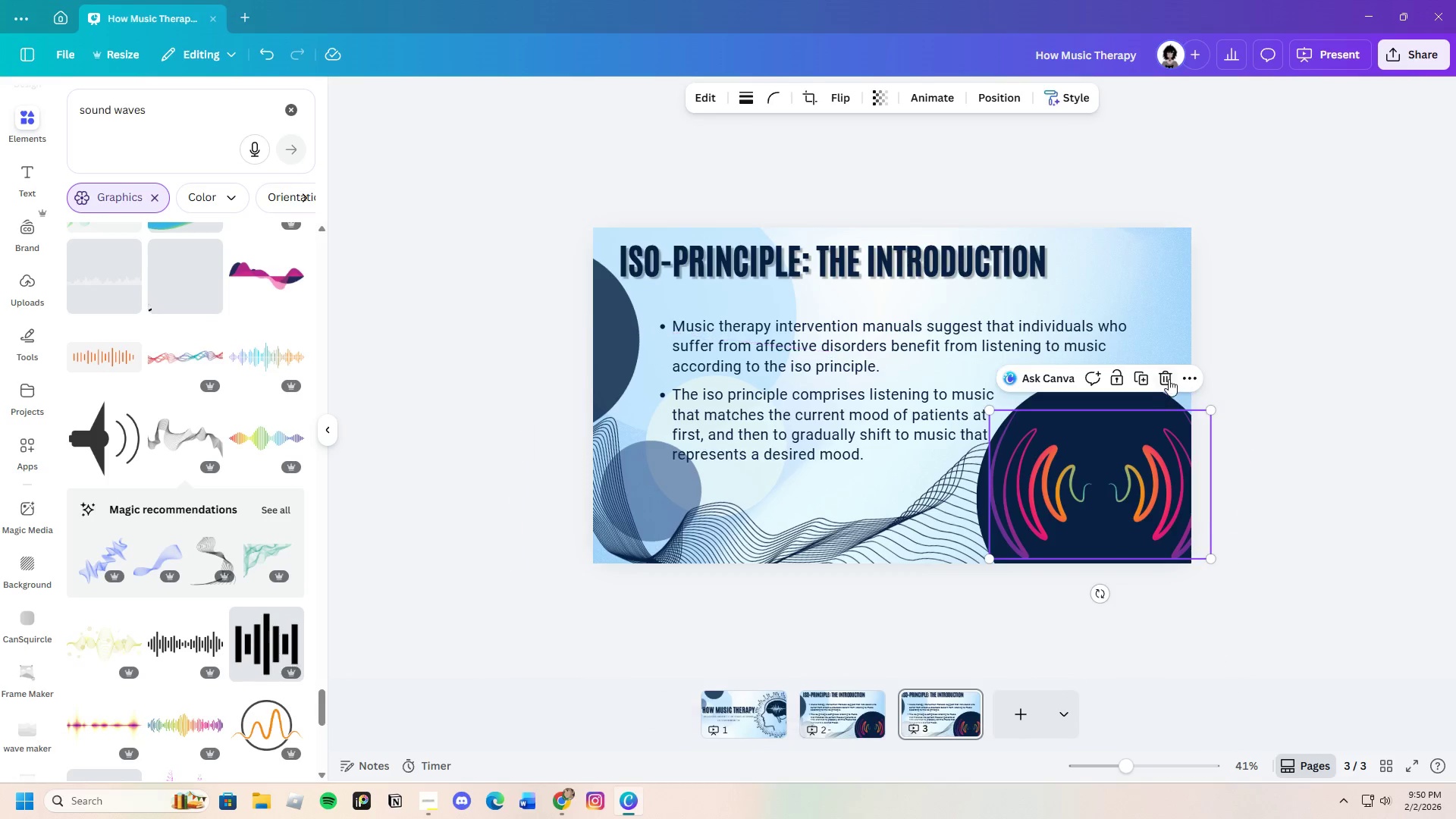 
left_click([1169, 378])
 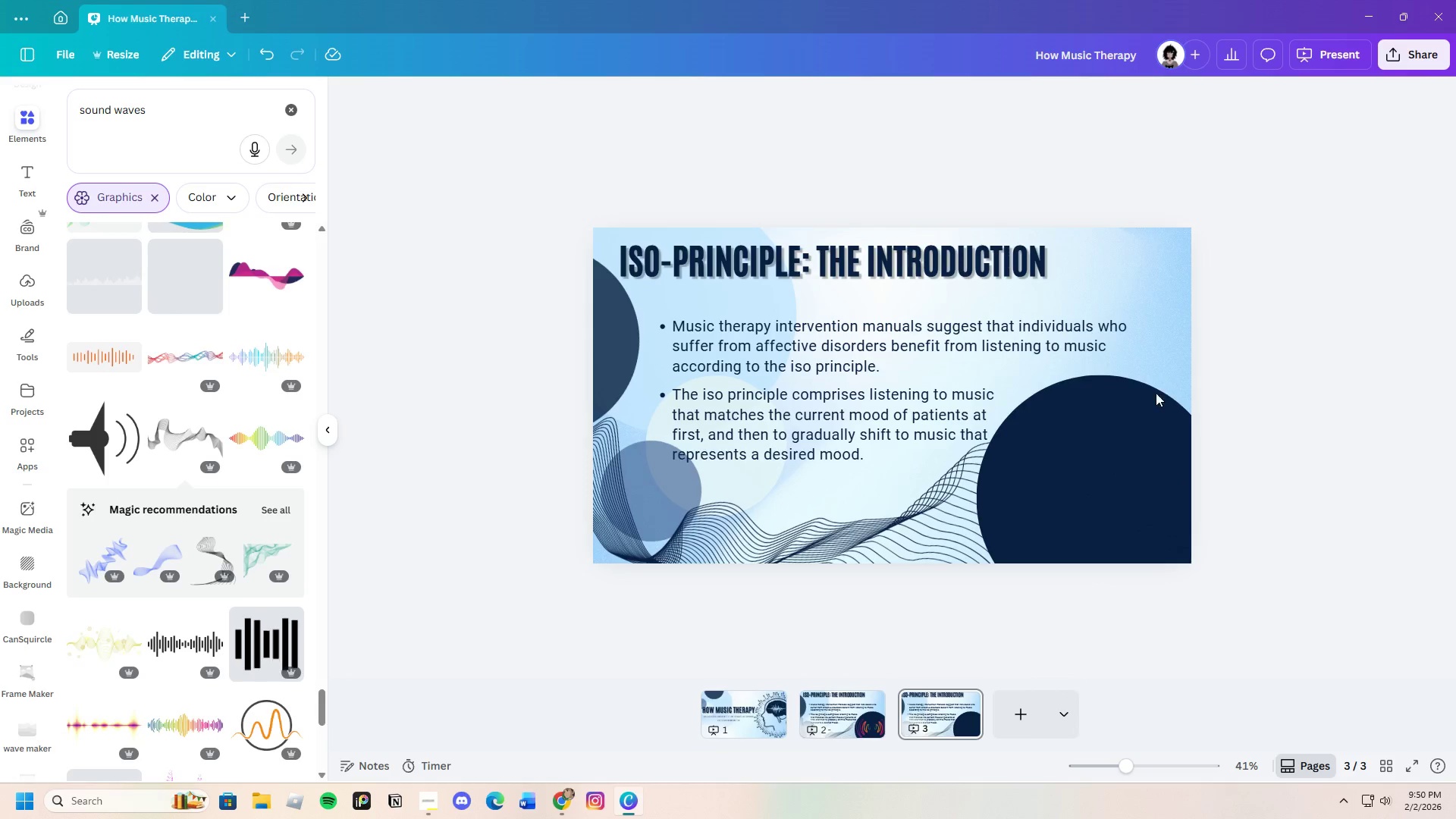 
left_click([1136, 416])
 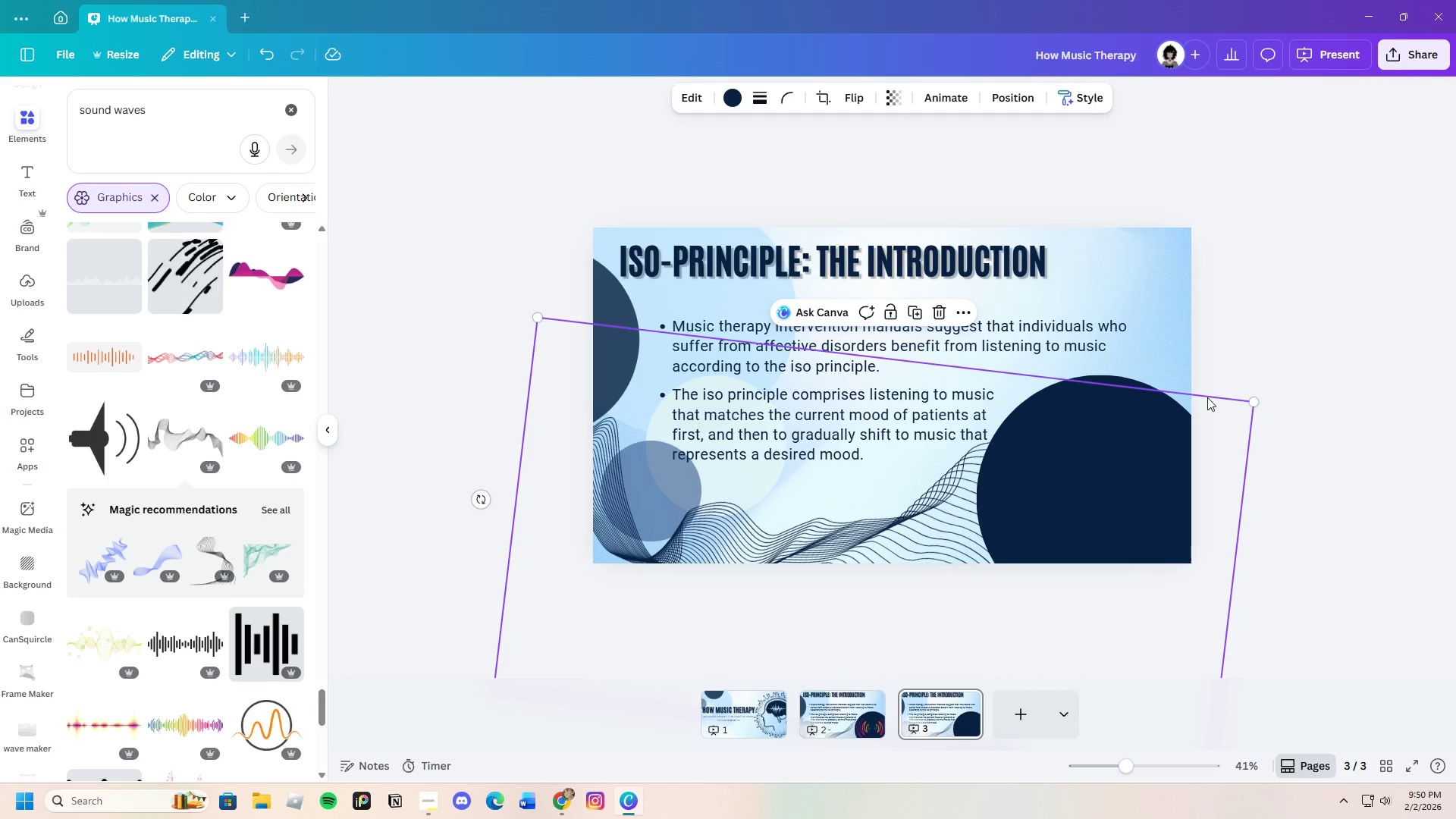 
left_click([1305, 378])
 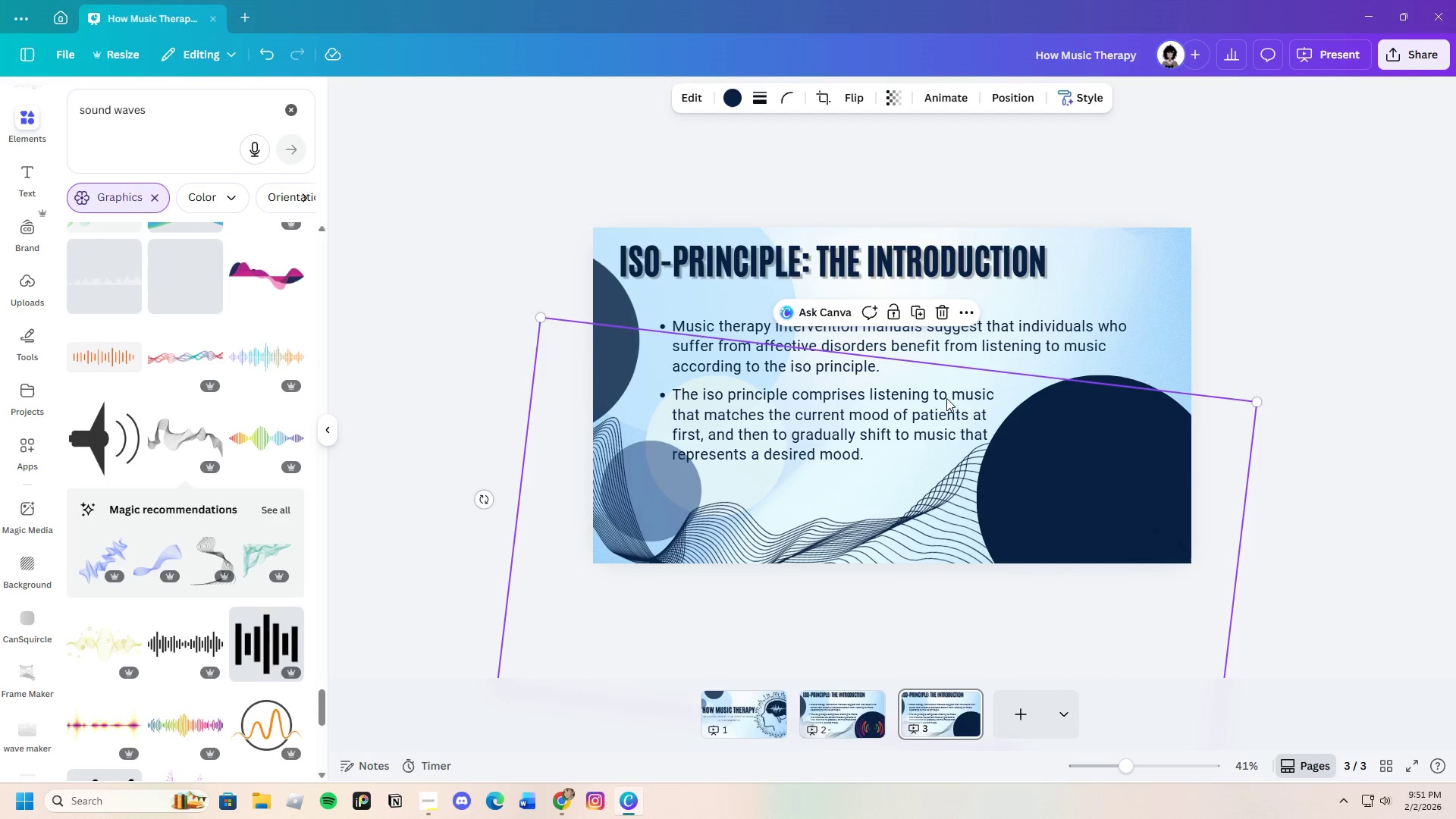 
left_click_drag(start_coordinate=[857, 400], to_coordinate=[852, 402])
 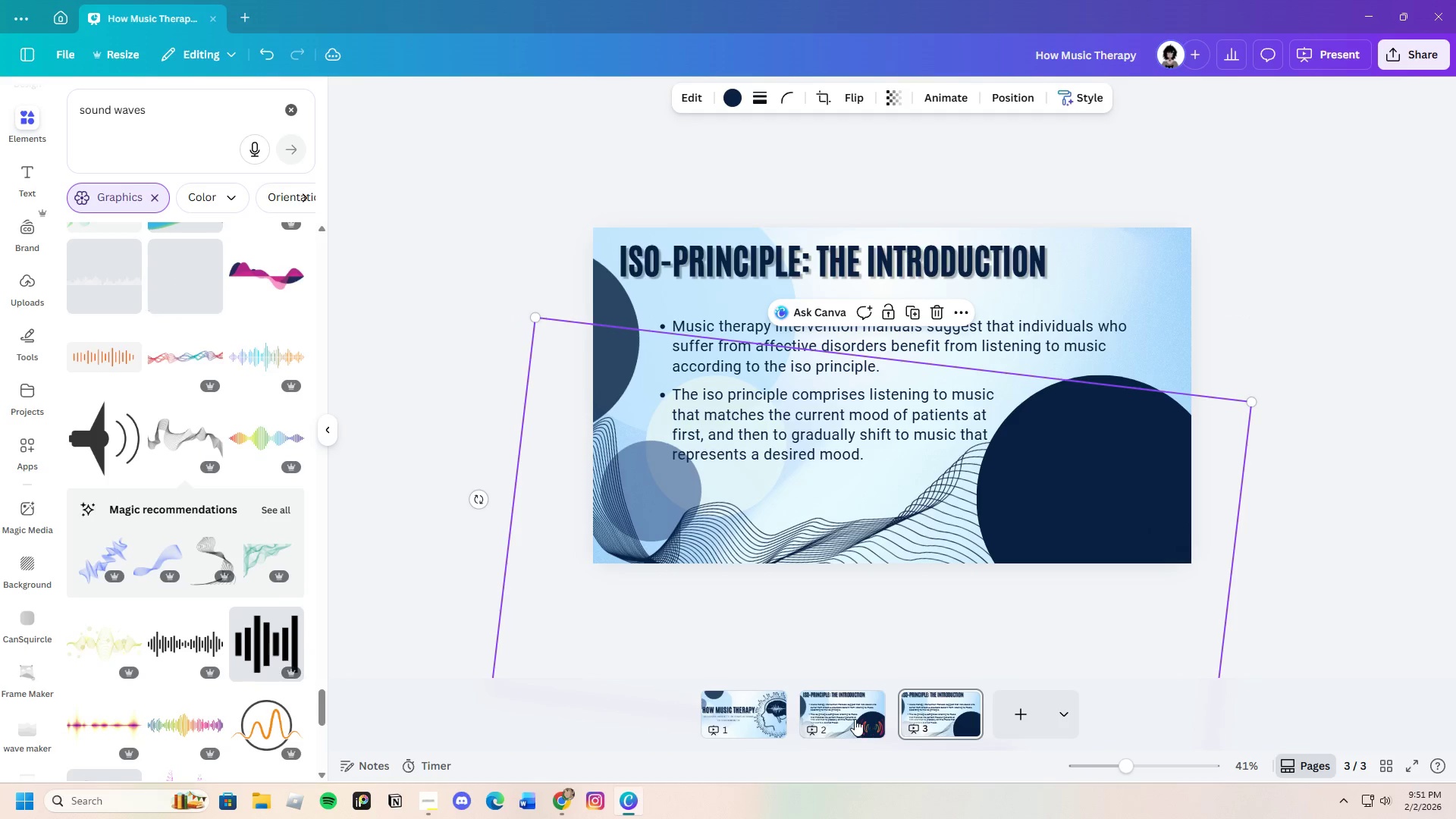 
left_click([855, 718])
 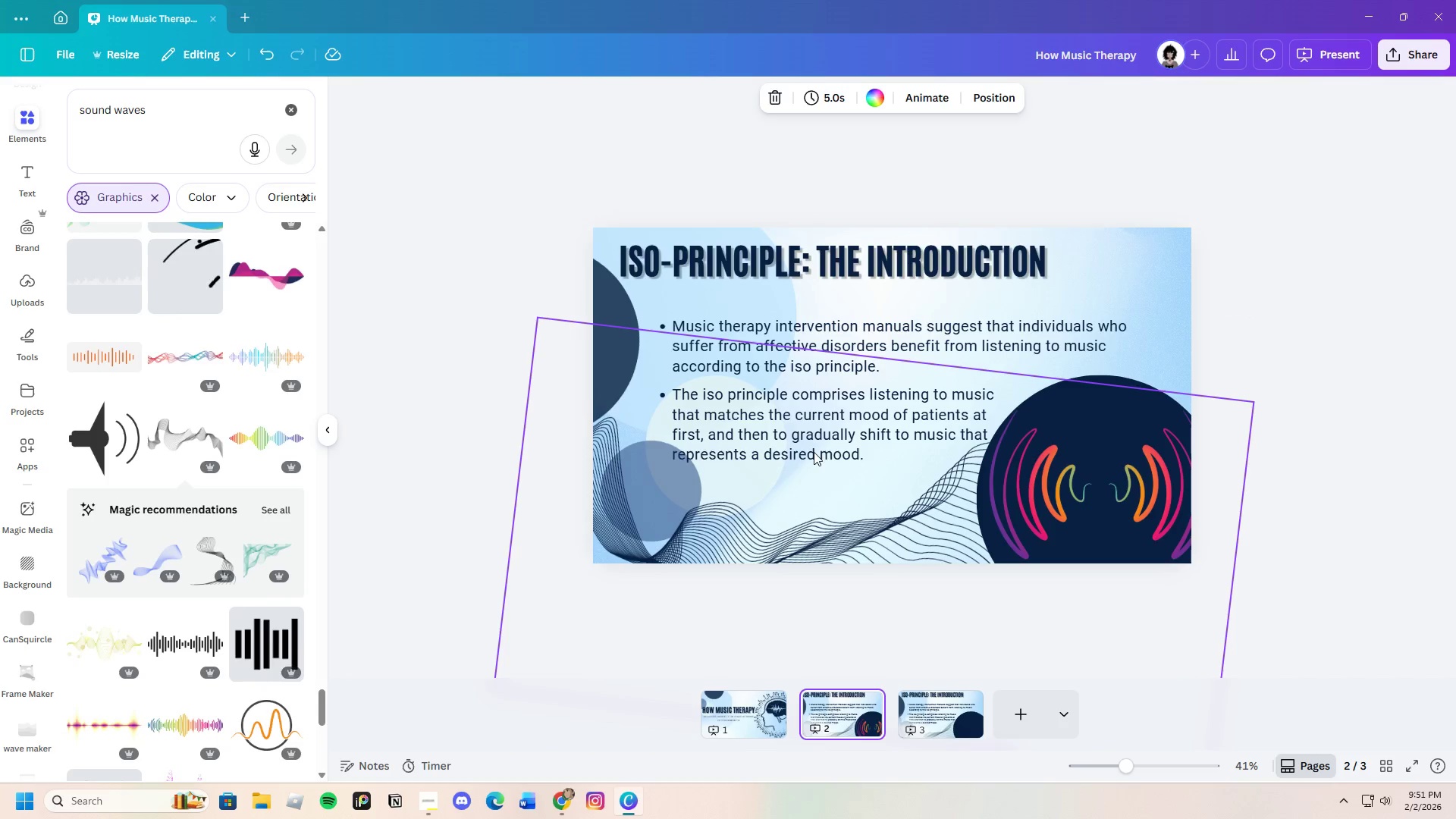 
left_click([832, 512])
 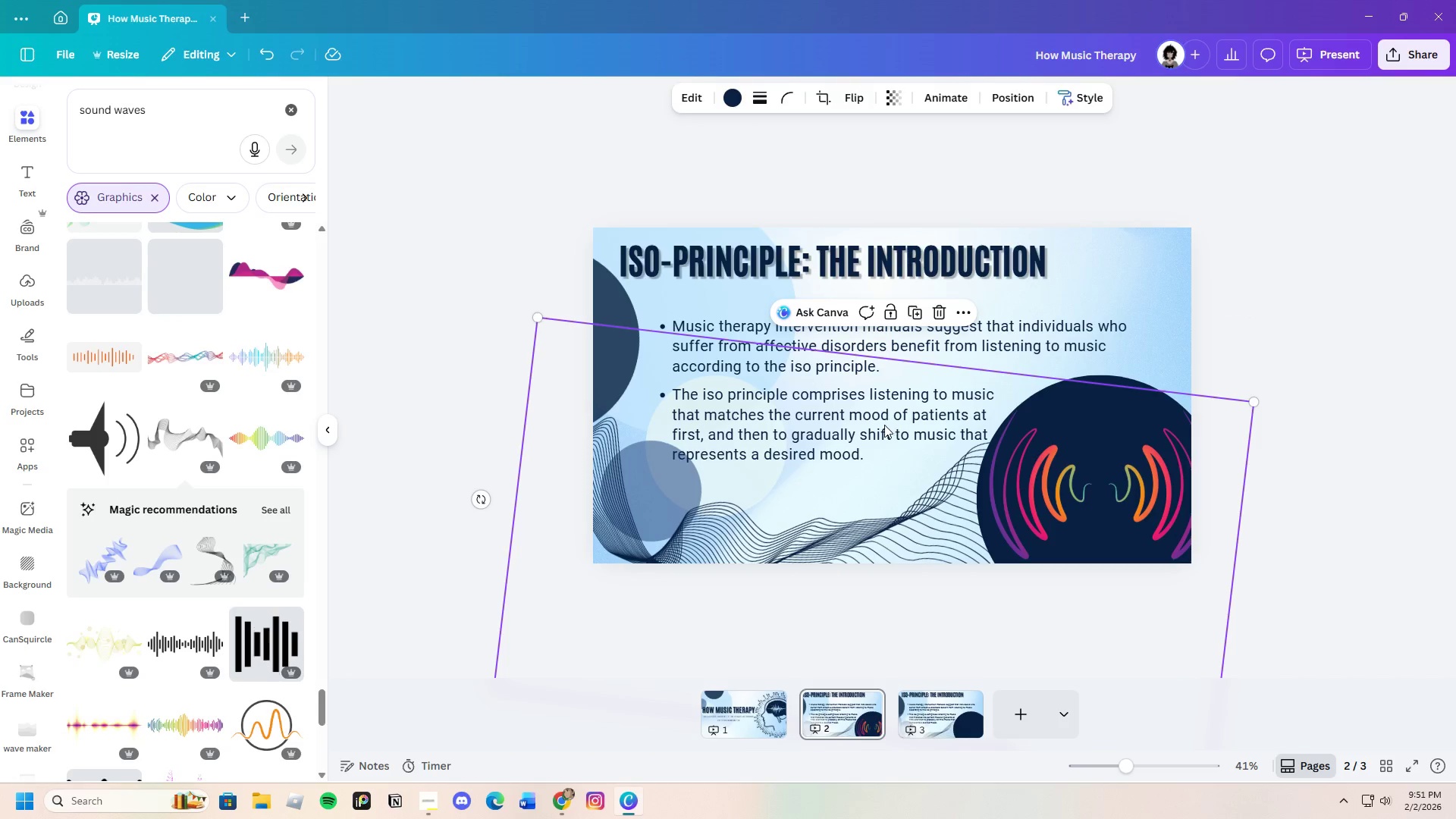 
right_click([885, 474])
 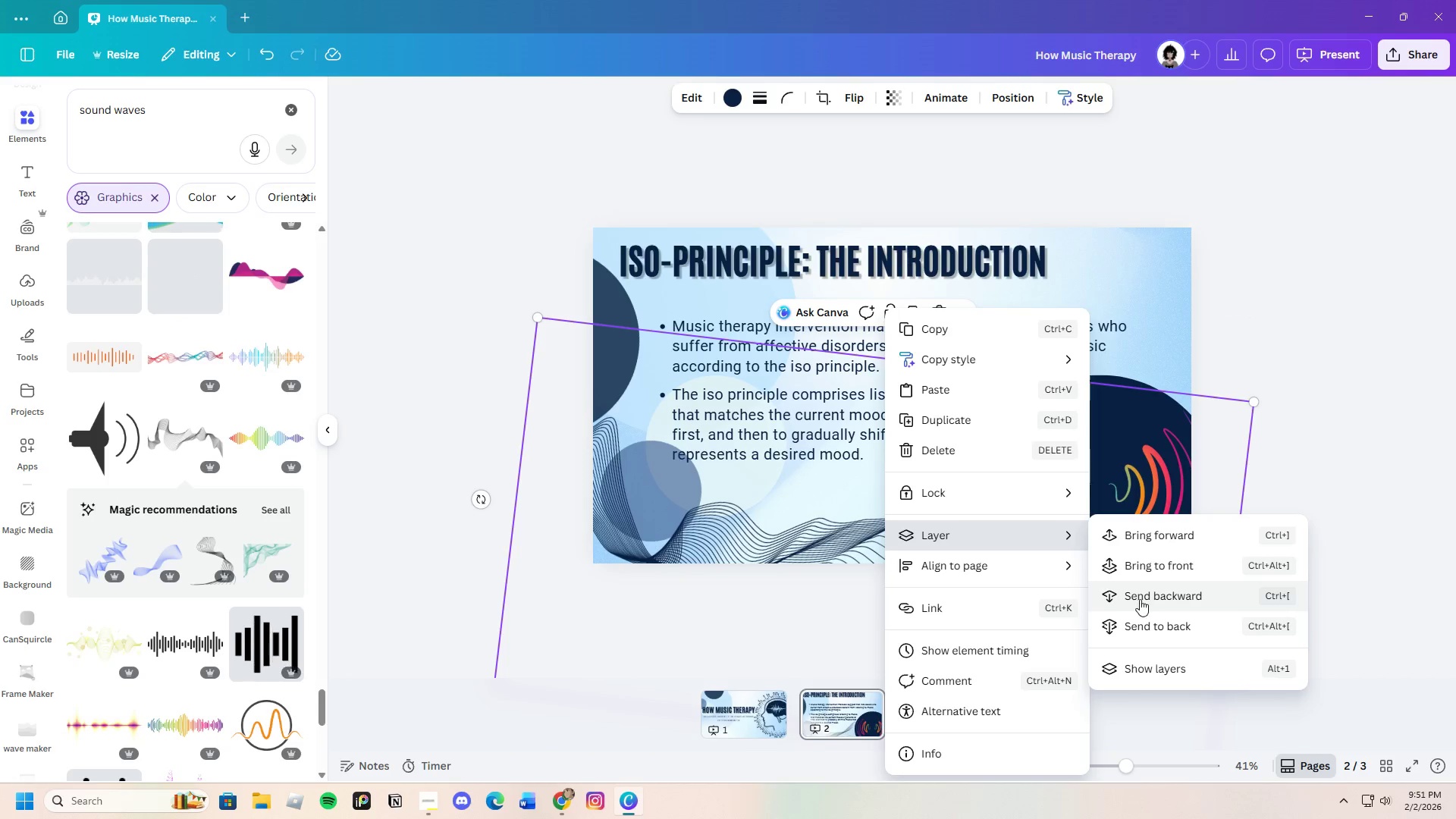 
left_click([857, 518])
 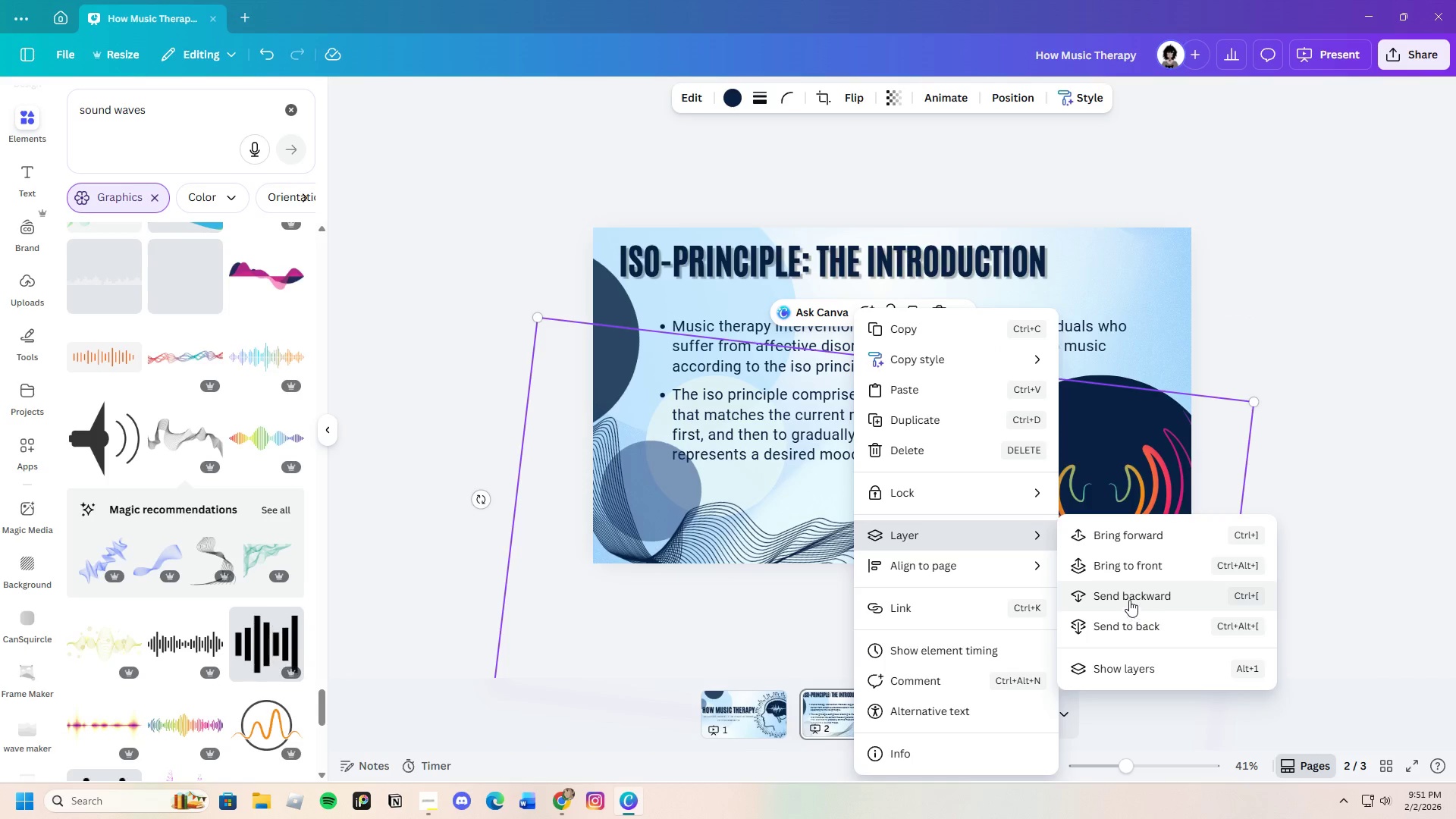 
left_click([892, 544])
 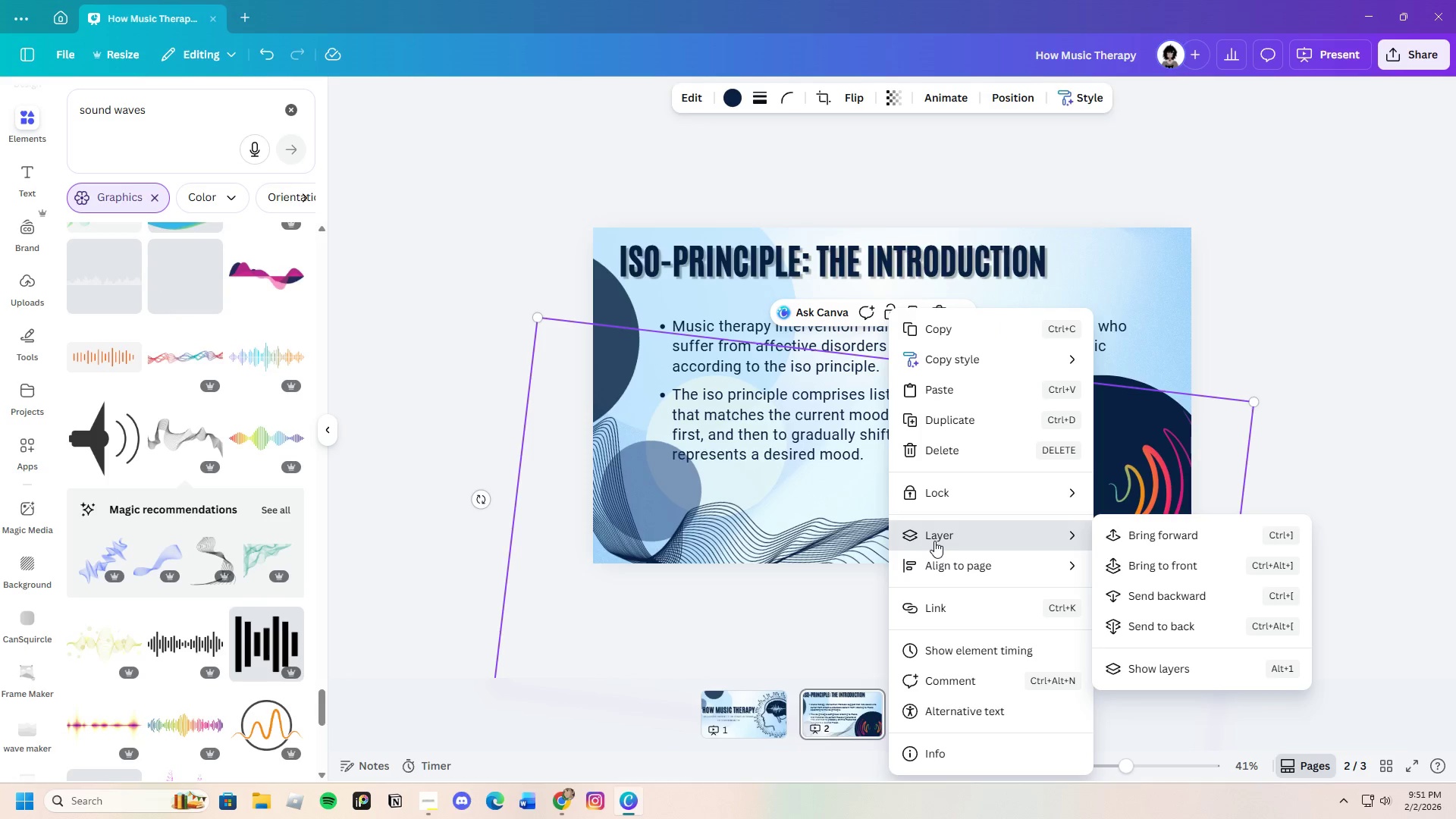 
left_click([1148, 599])
 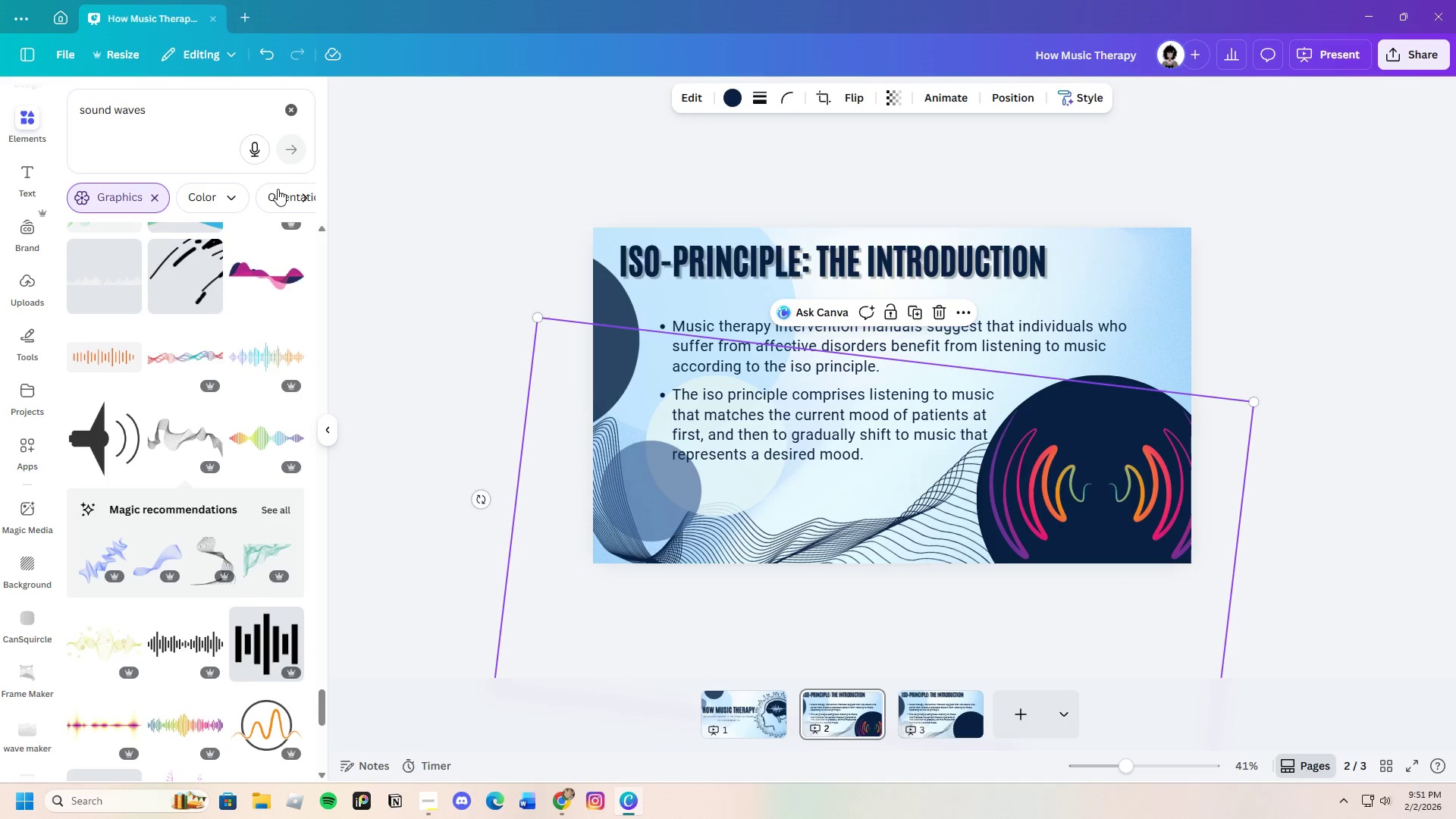 
left_click([271, 47])
 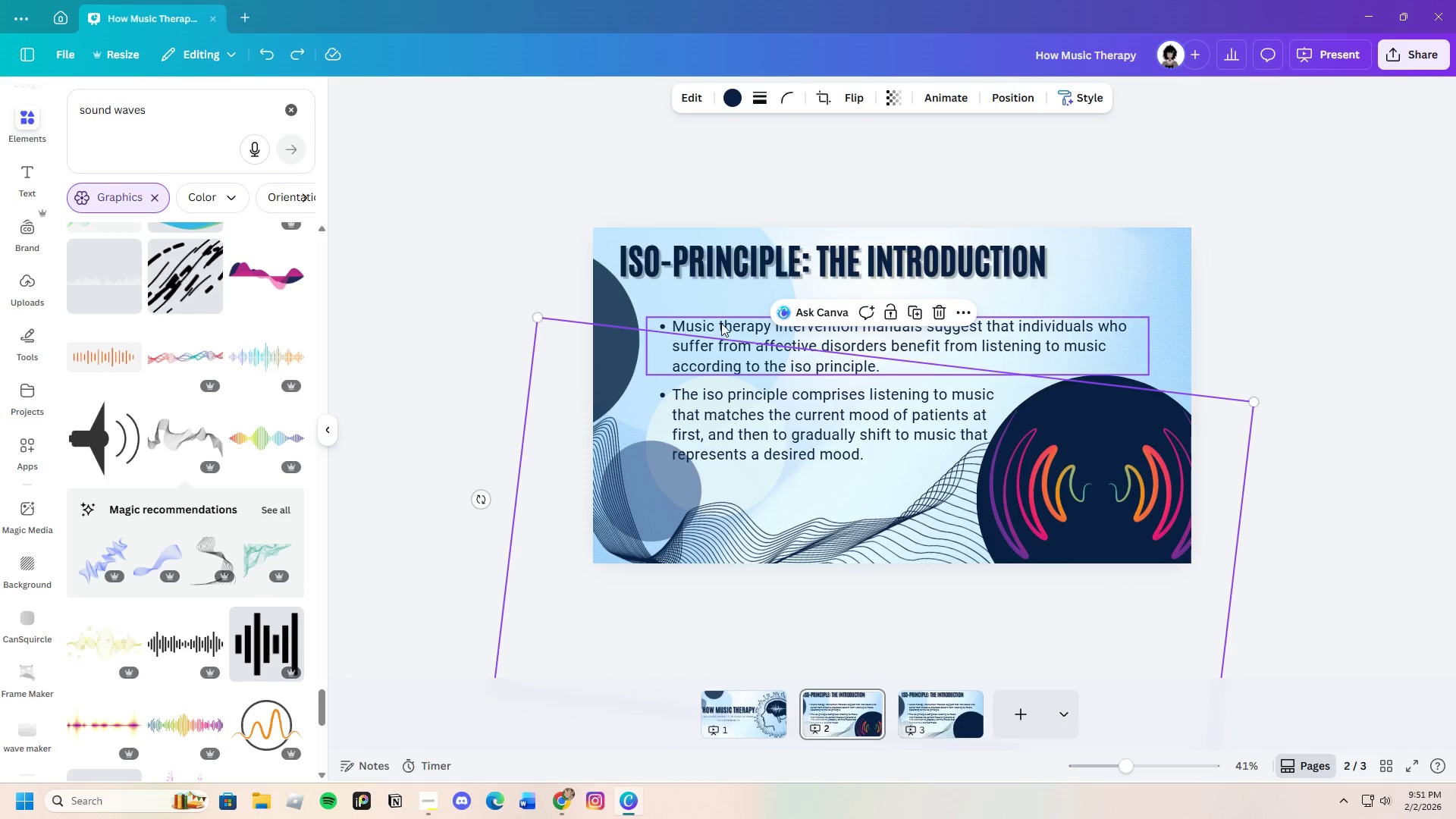 
left_click([945, 714])
 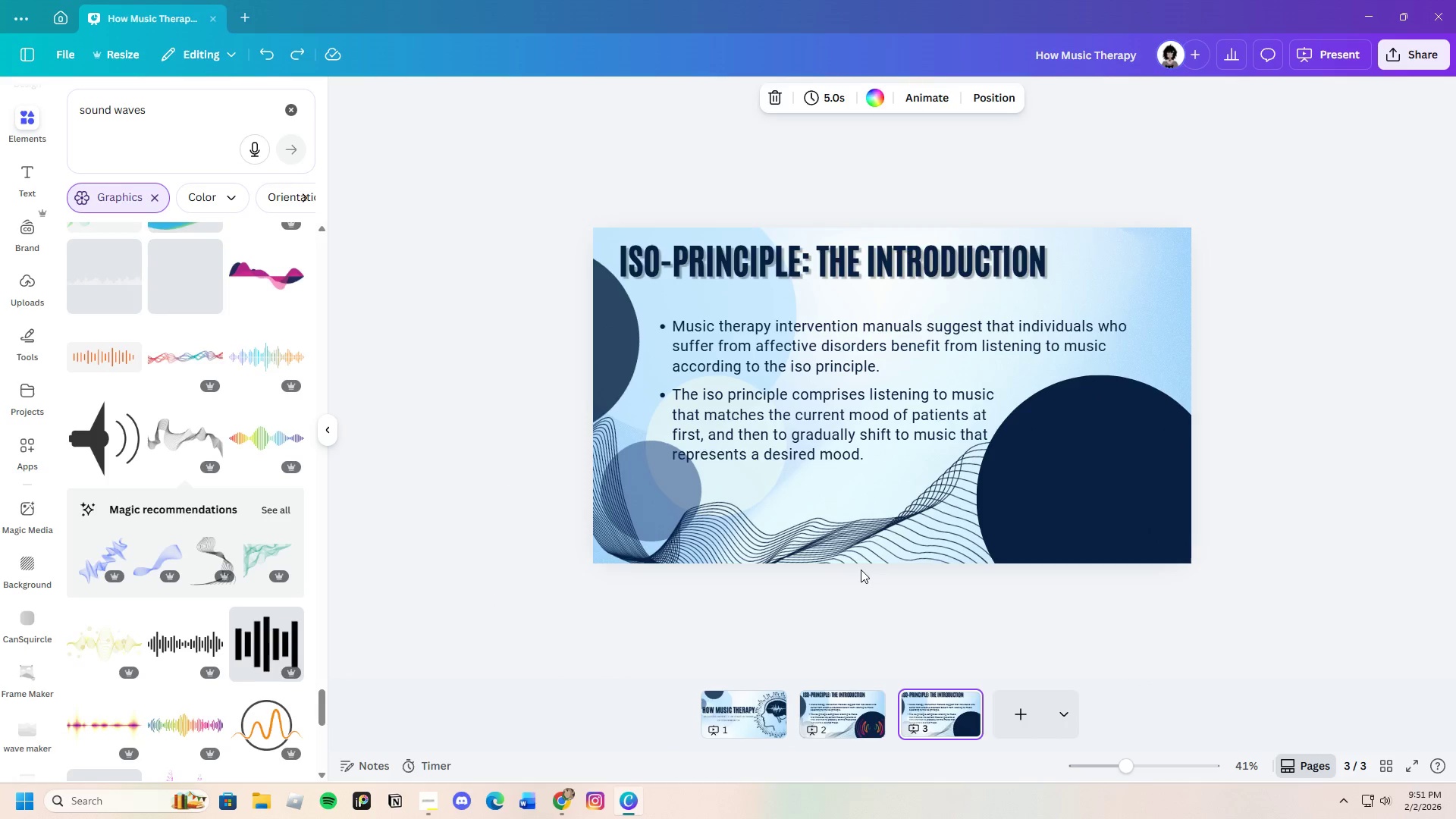 
left_click([849, 534])
 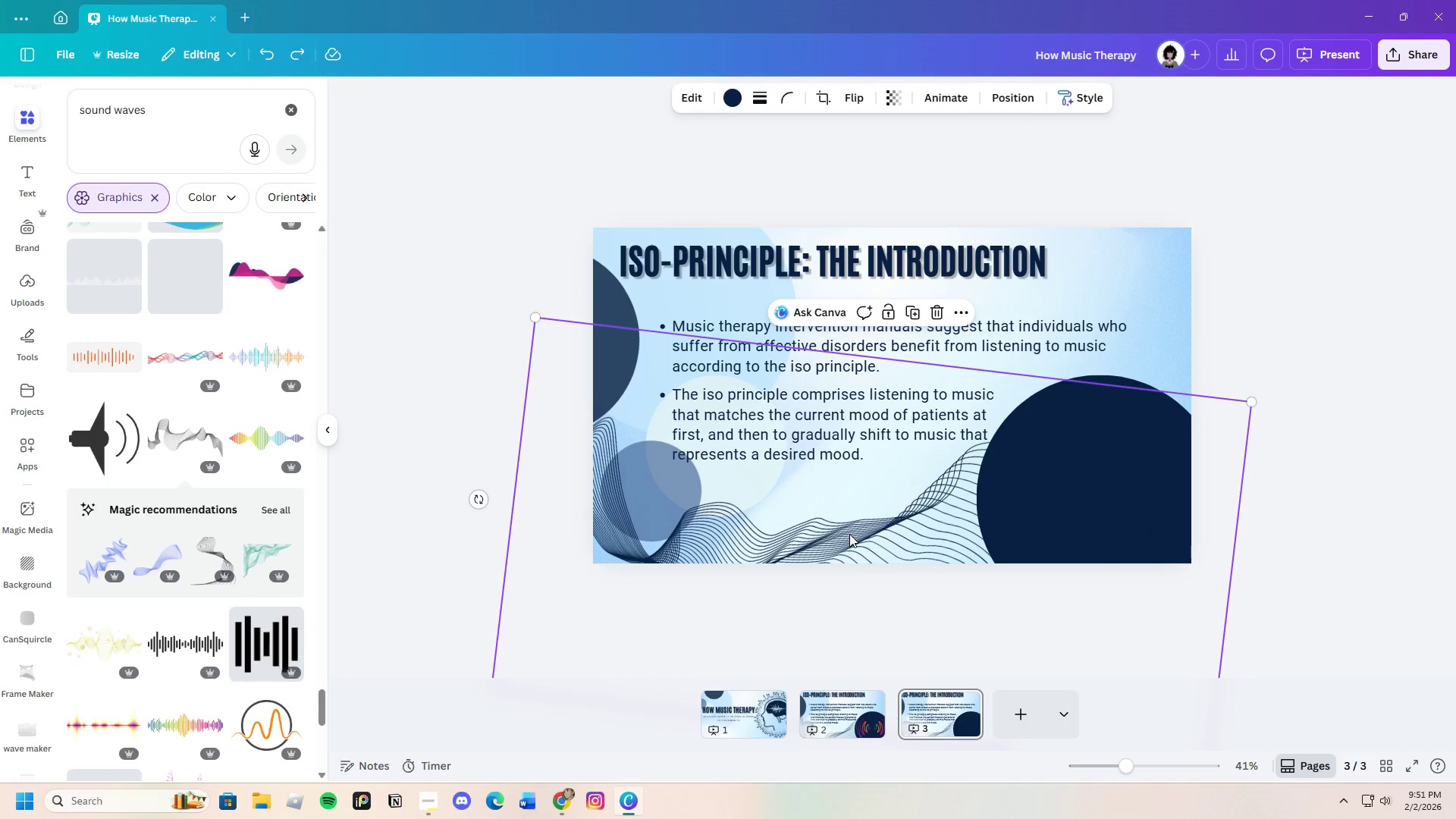 
left_click_drag(start_coordinate=[849, 534], to_coordinate=[841, 570])
 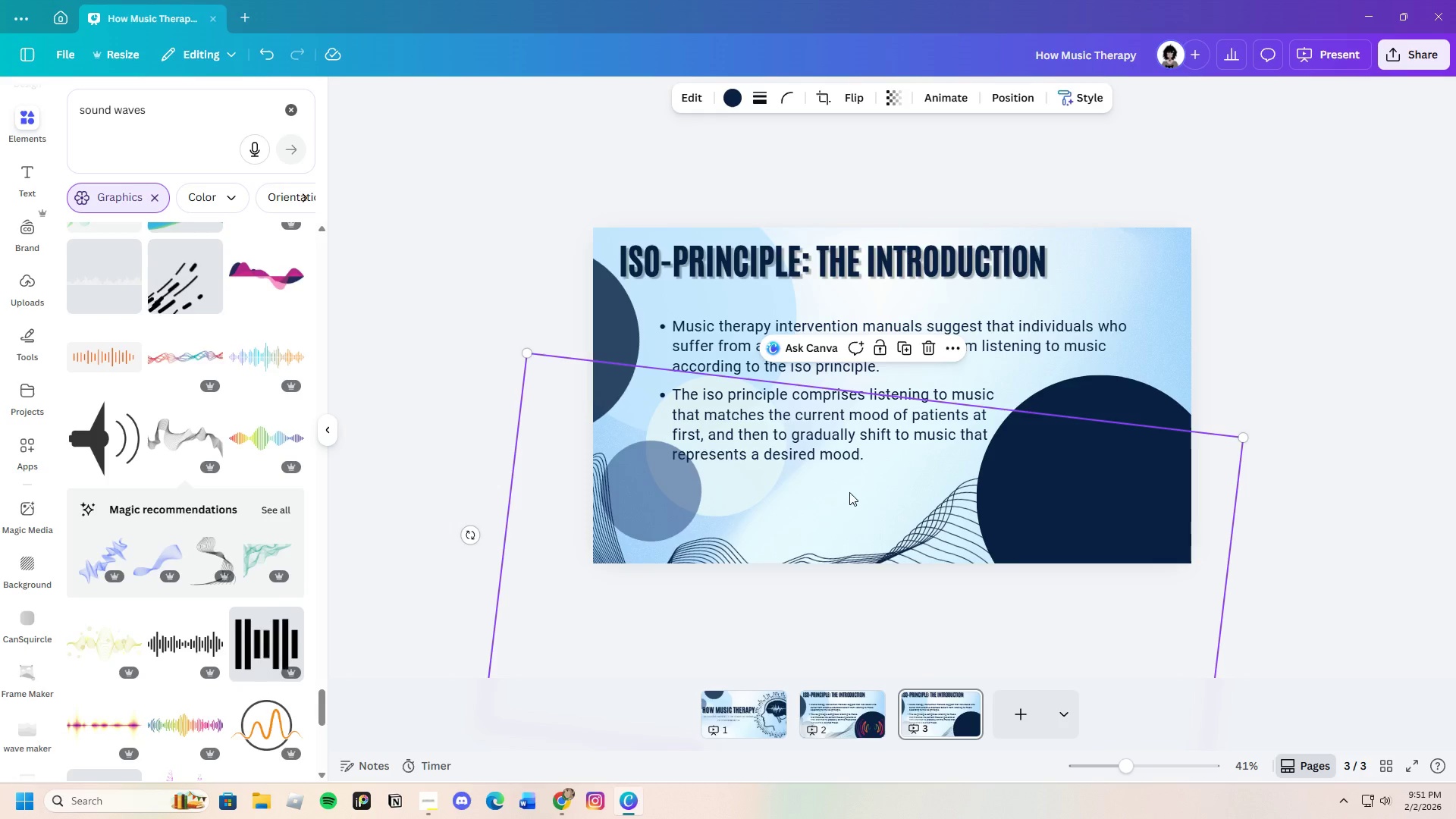 
left_click_drag(start_coordinate=[852, 497], to_coordinate=[871, 444])
 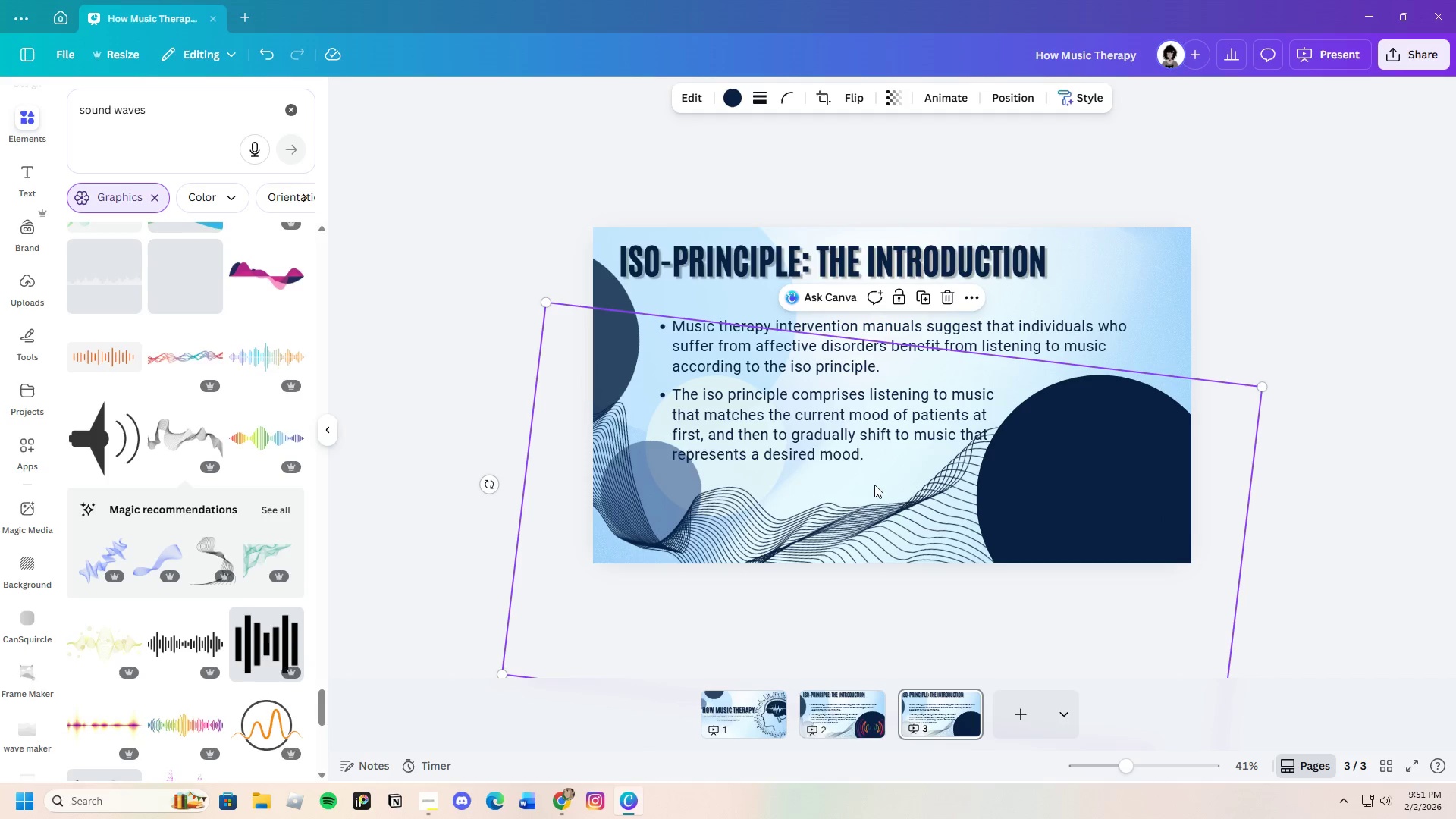 
right_click([874, 485])
 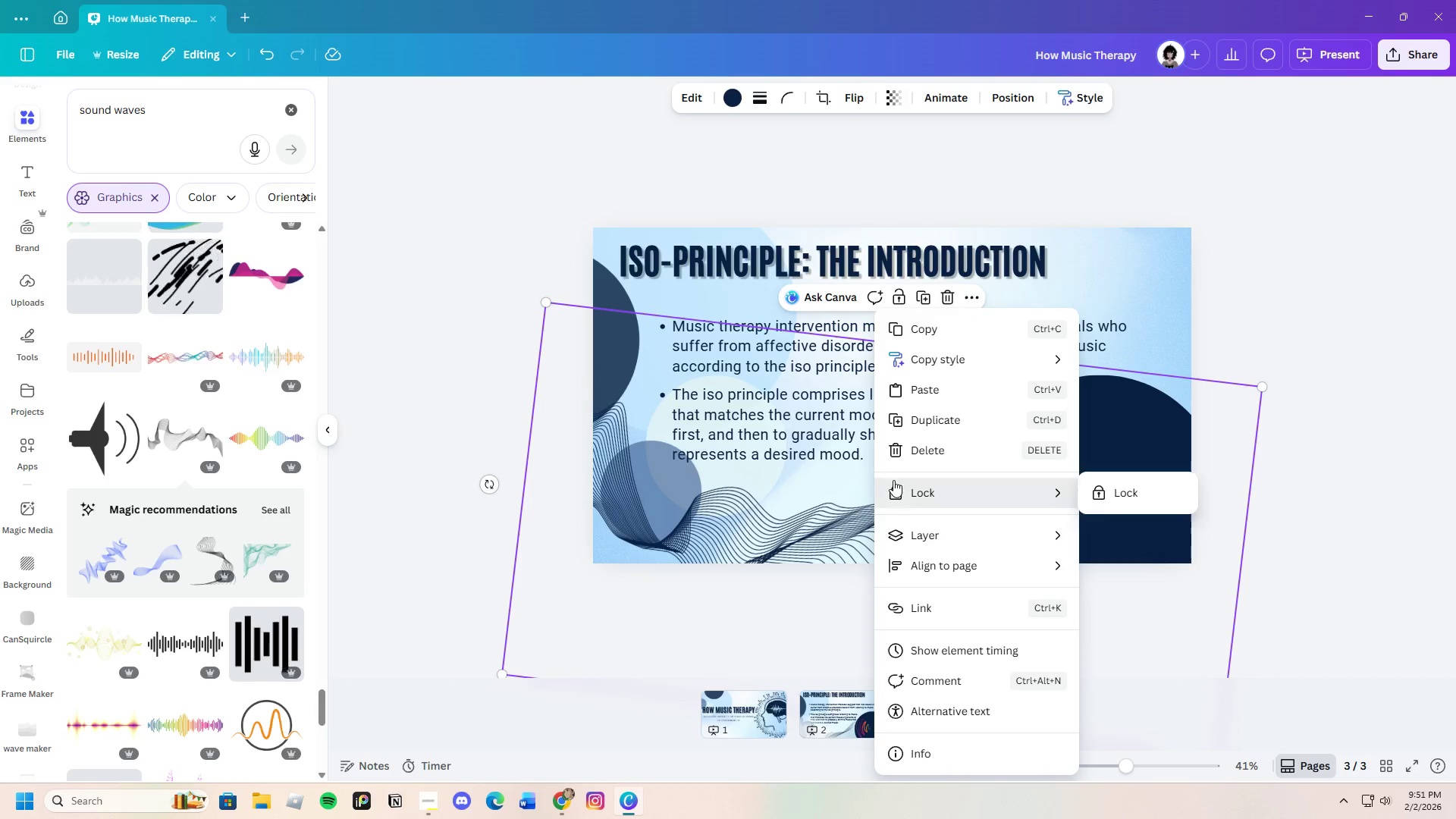 
mouse_move([925, 539])
 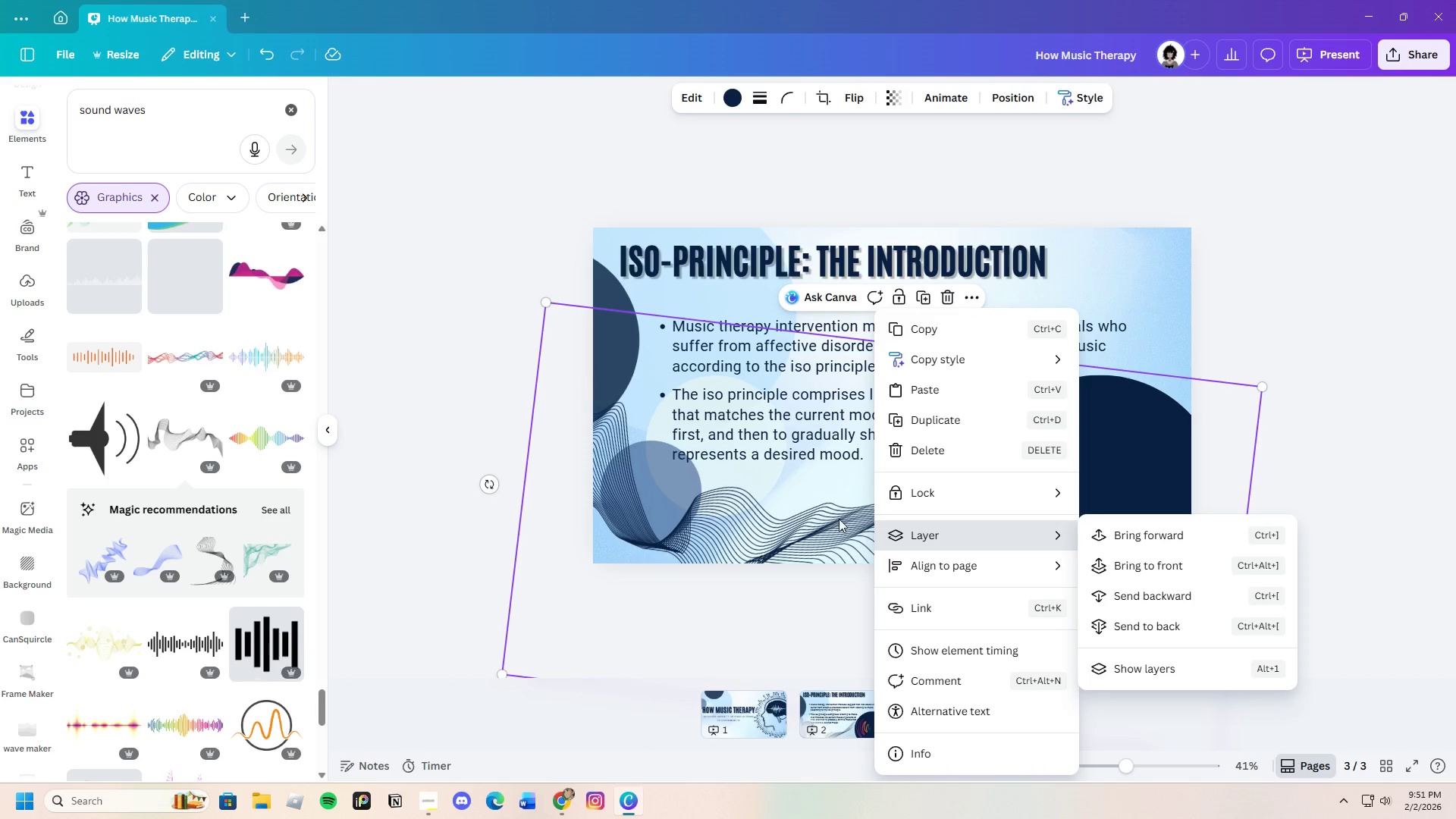 
left_click([807, 504])
 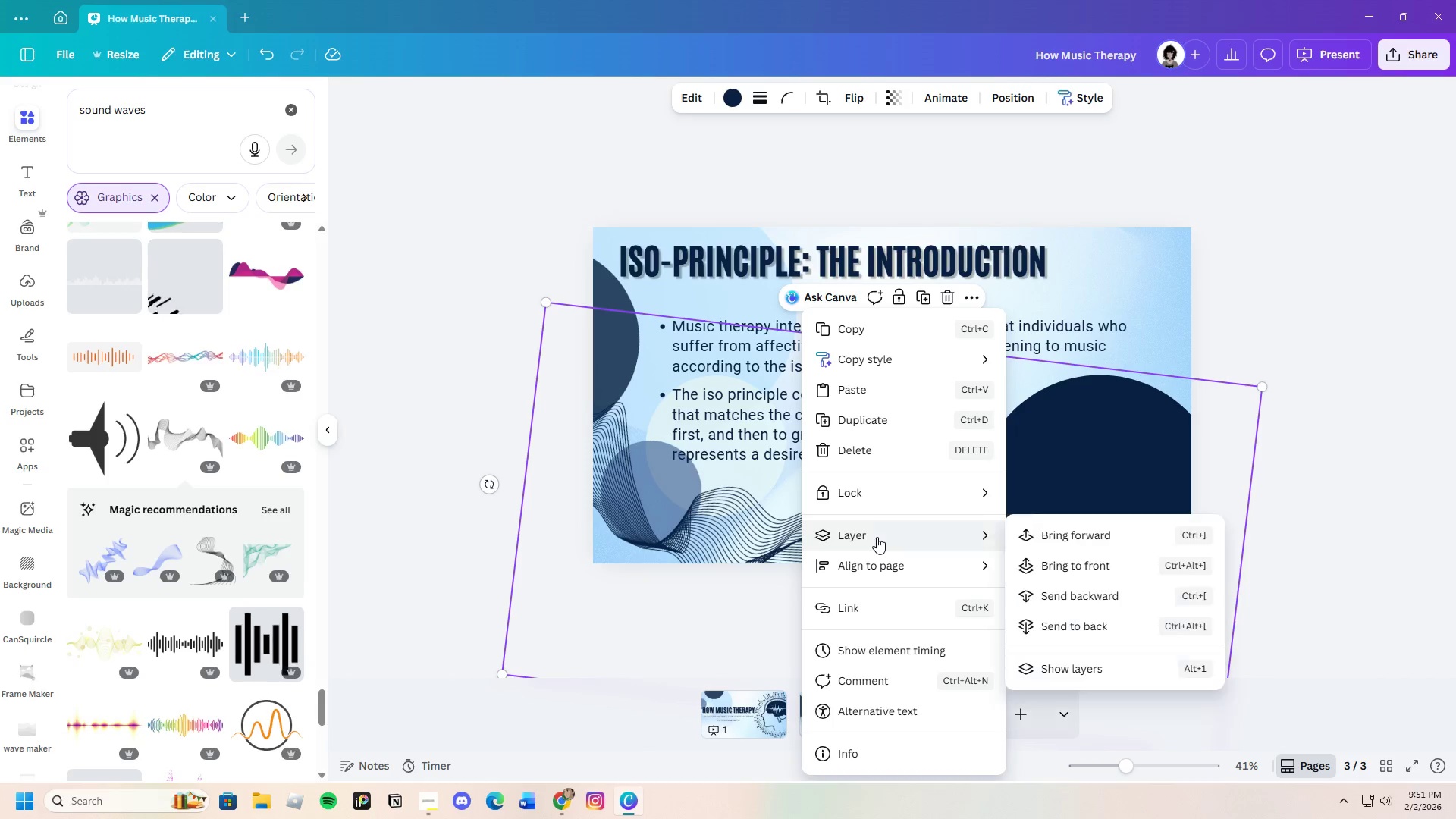 
left_click([1074, 597])
 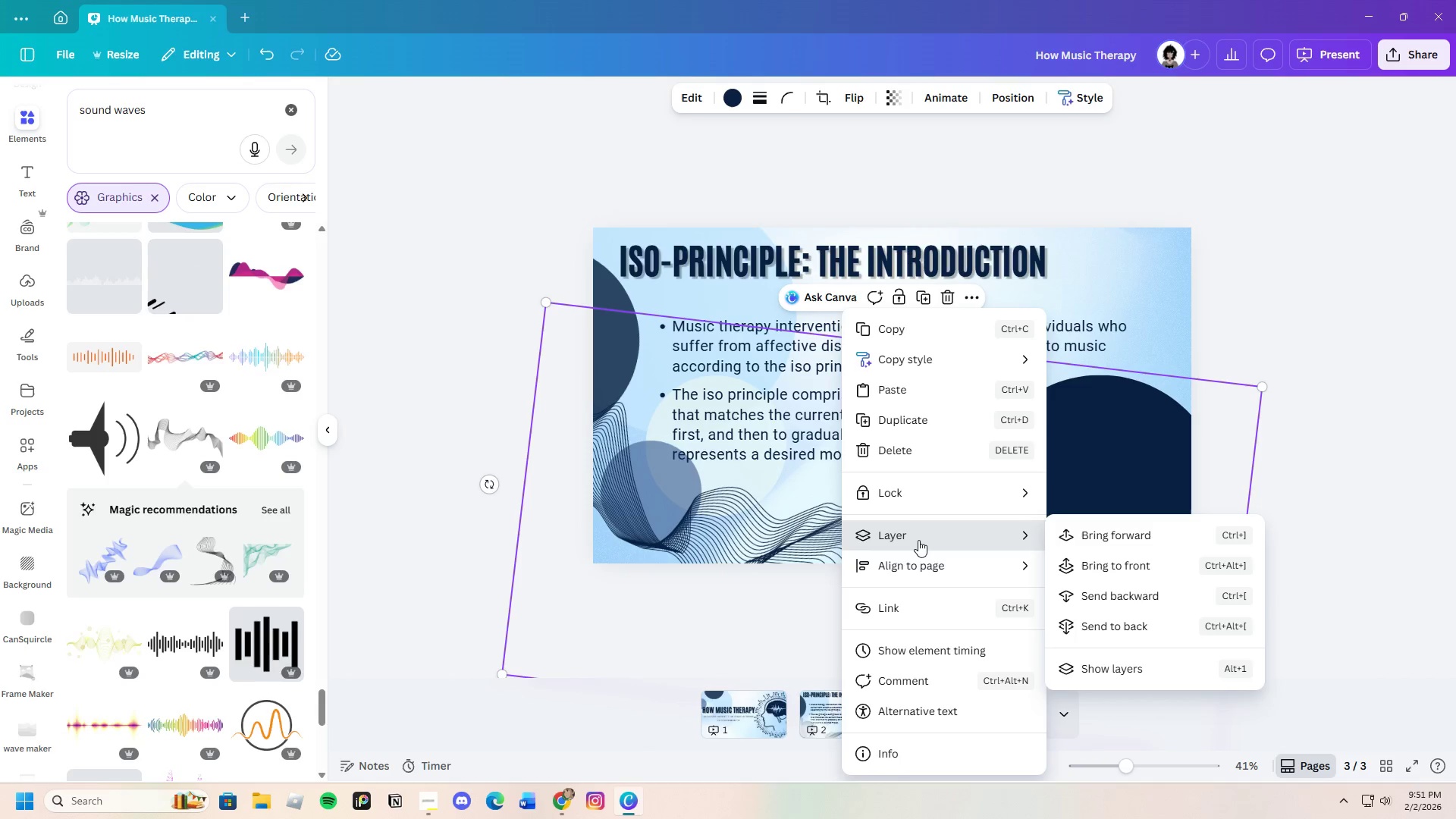 
left_click([1100, 594])
 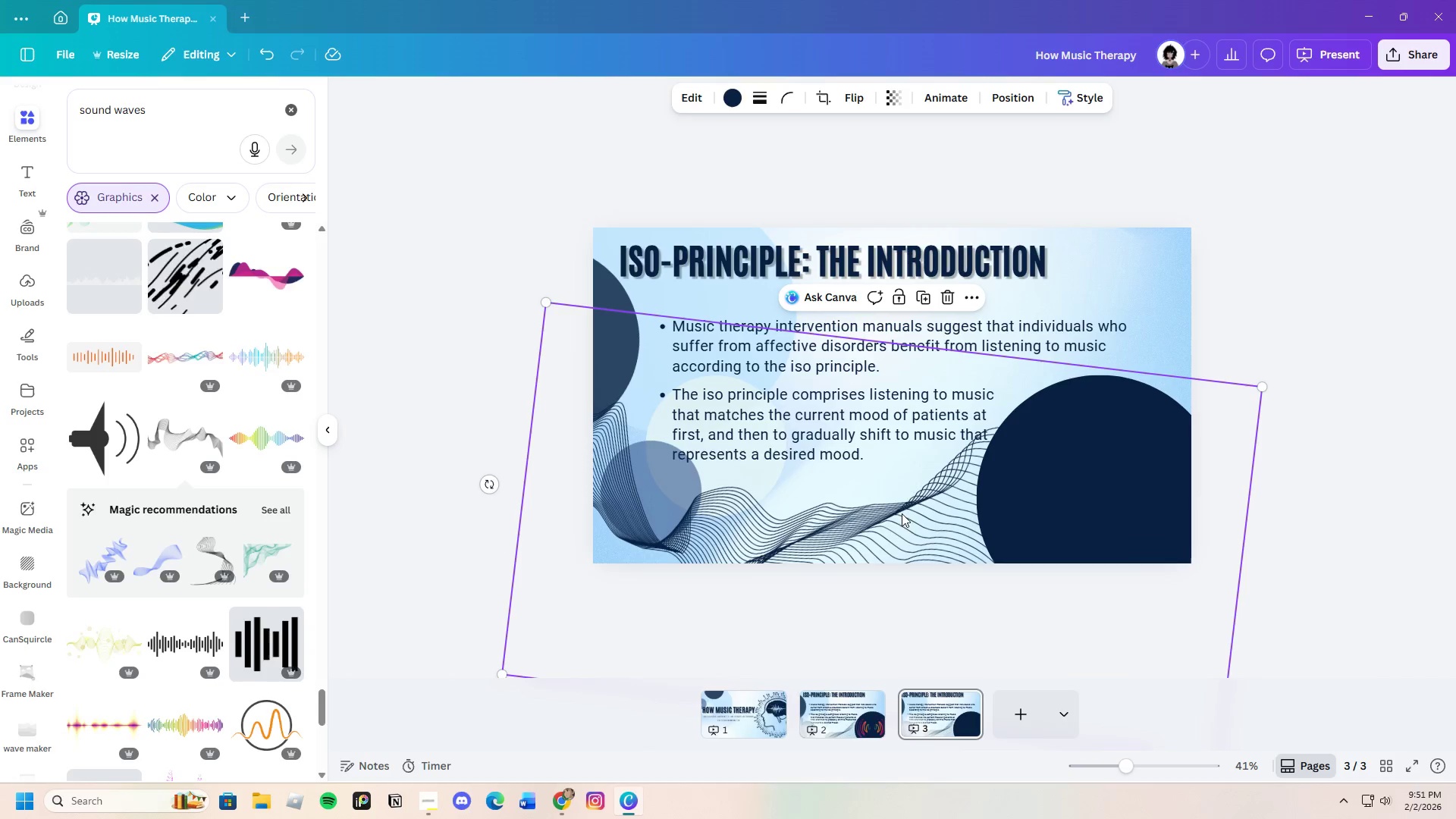 
left_click_drag(start_coordinate=[896, 502], to_coordinate=[877, 552])
 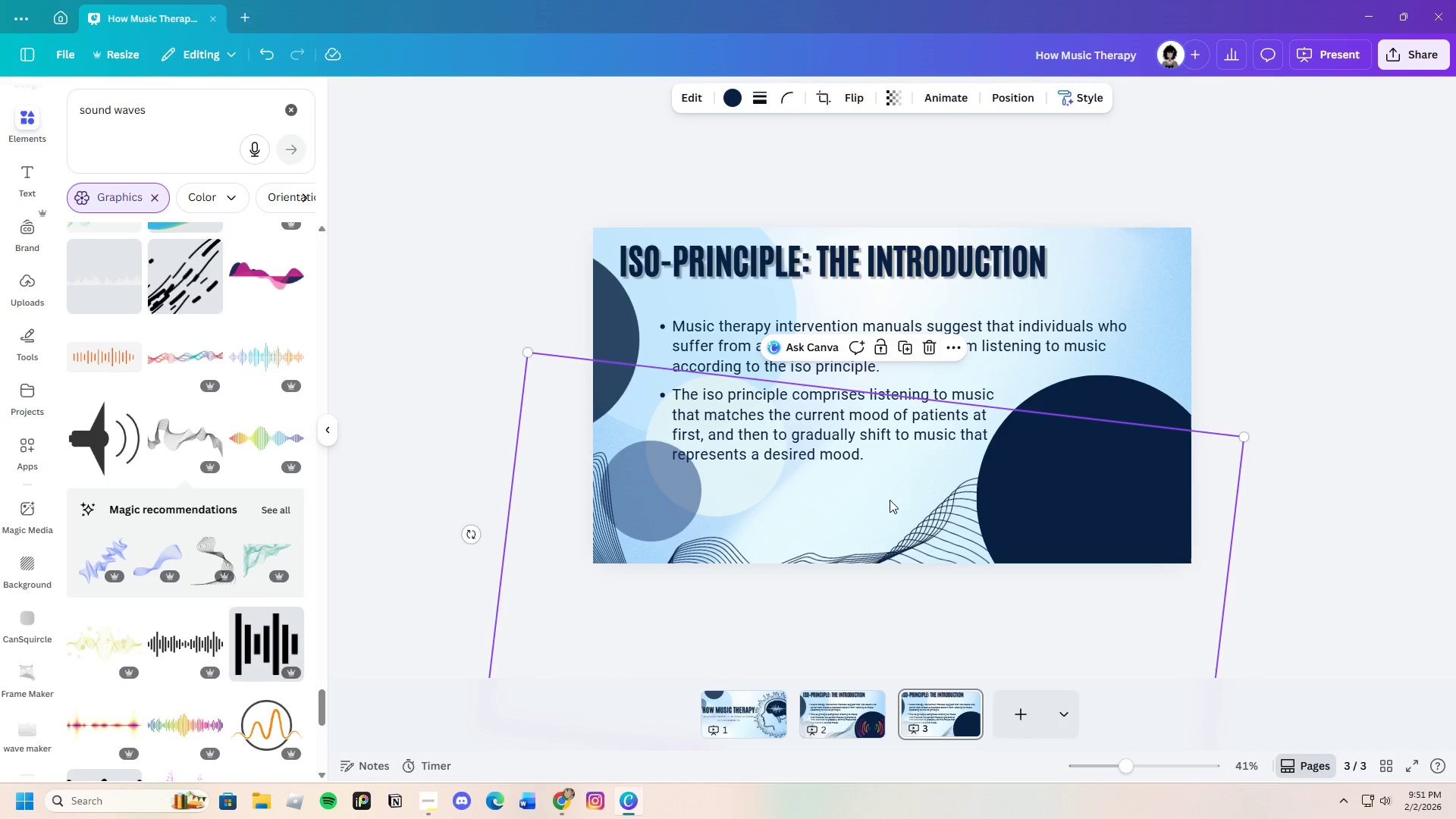 
left_click_drag(start_coordinate=[919, 507], to_coordinate=[940, 431])
 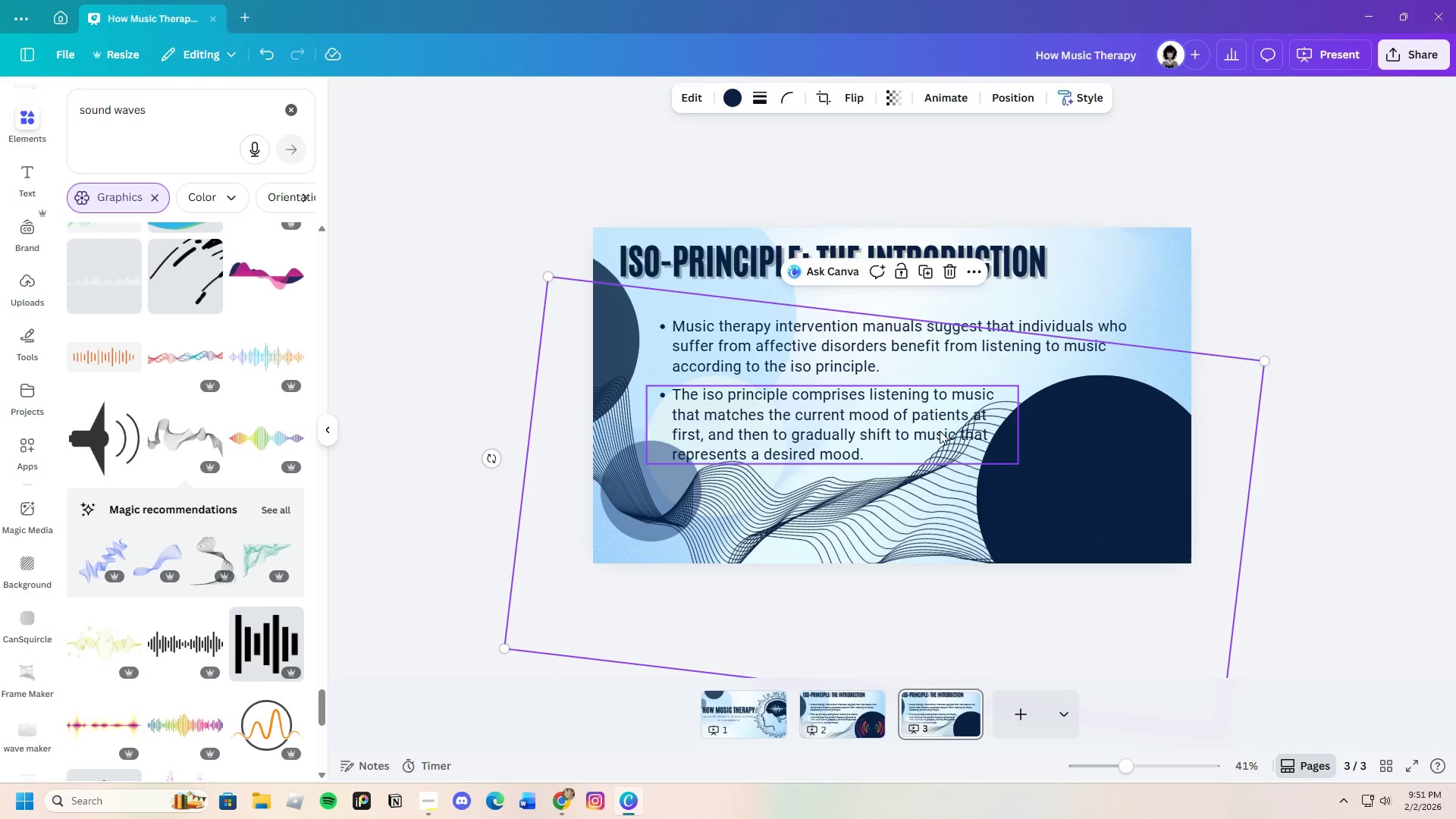 
left_click([940, 431])
 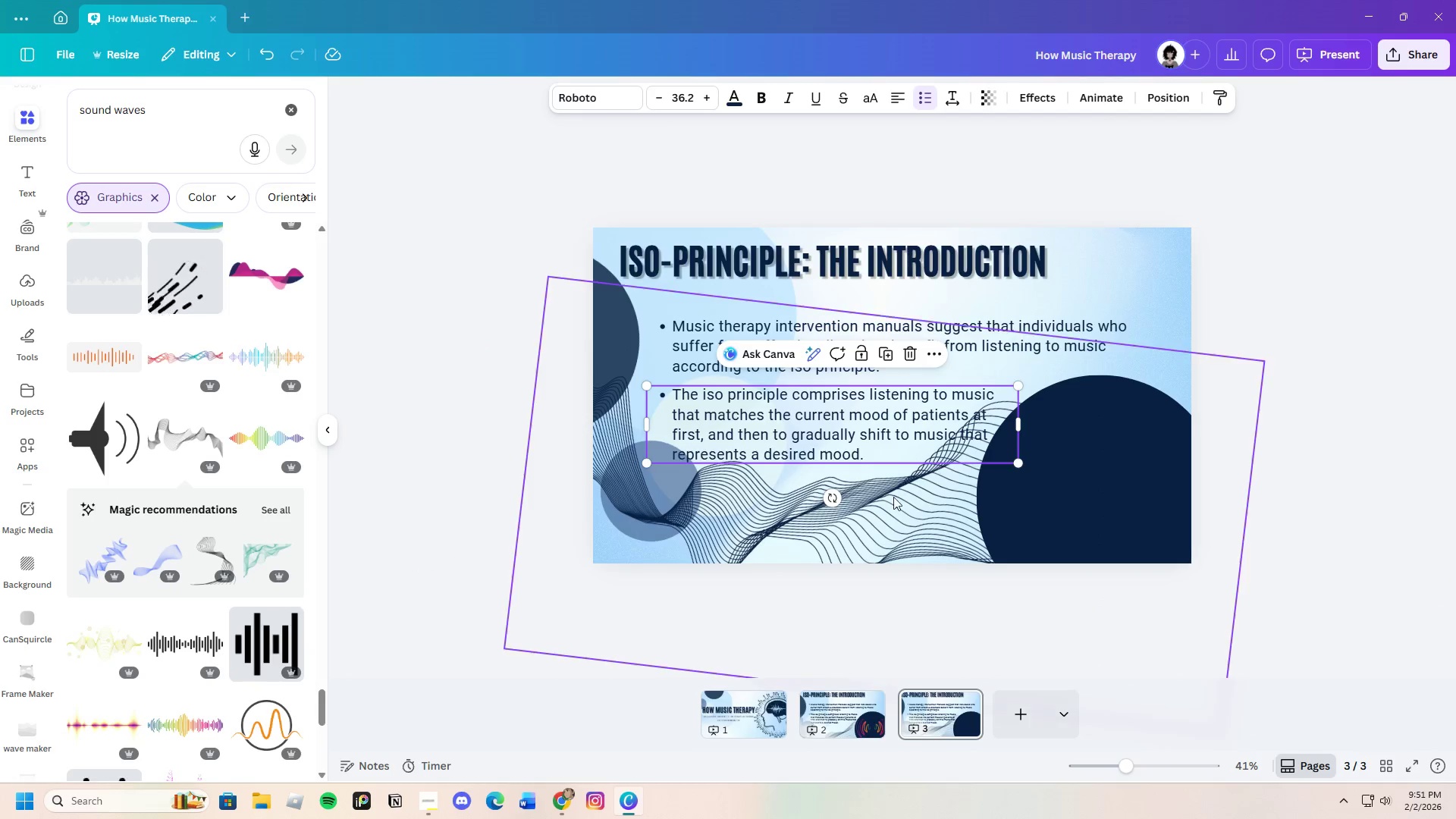 
left_click_drag(start_coordinate=[885, 502], to_coordinate=[881, 449])
 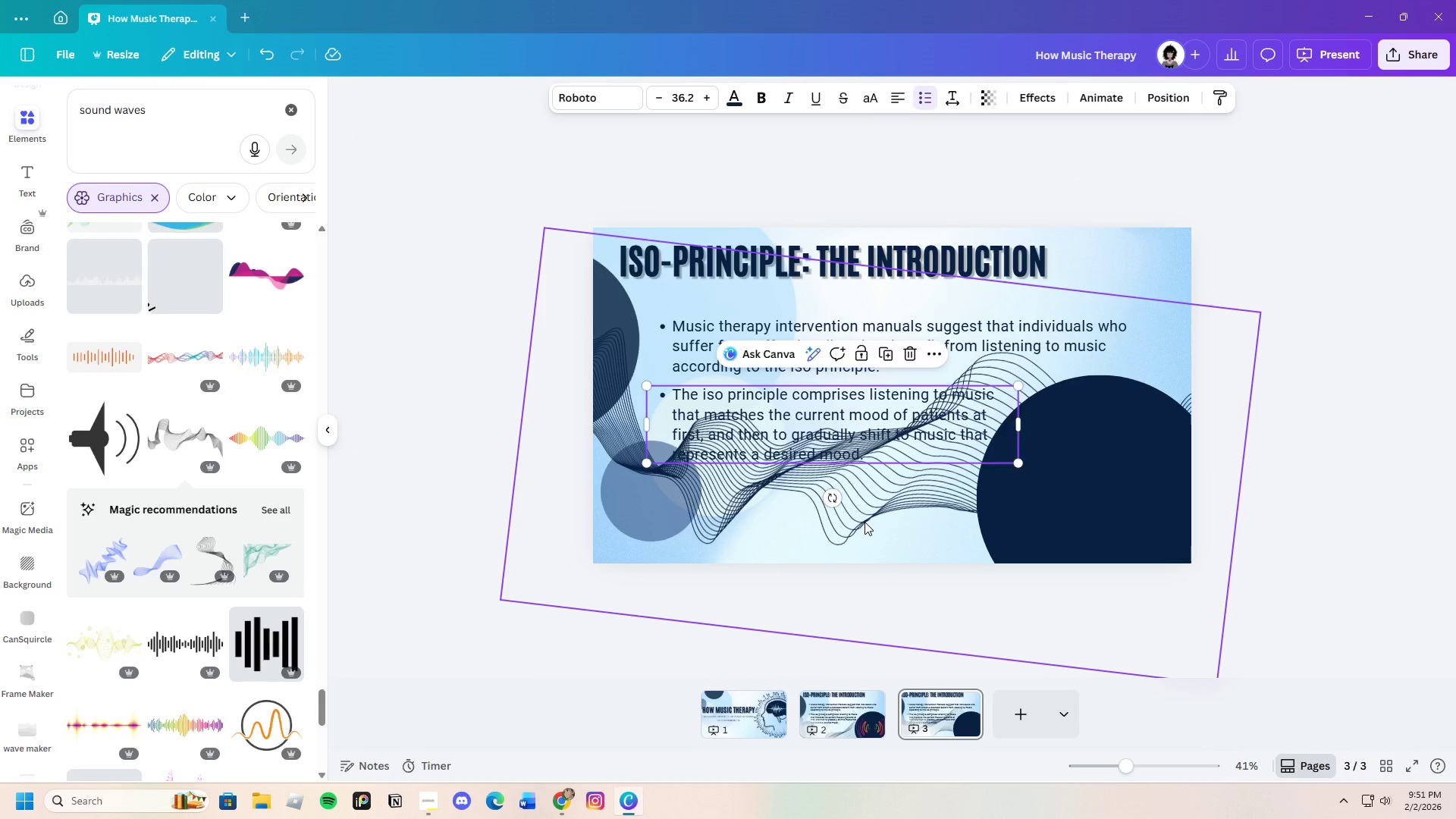 
double_click([867, 521])
 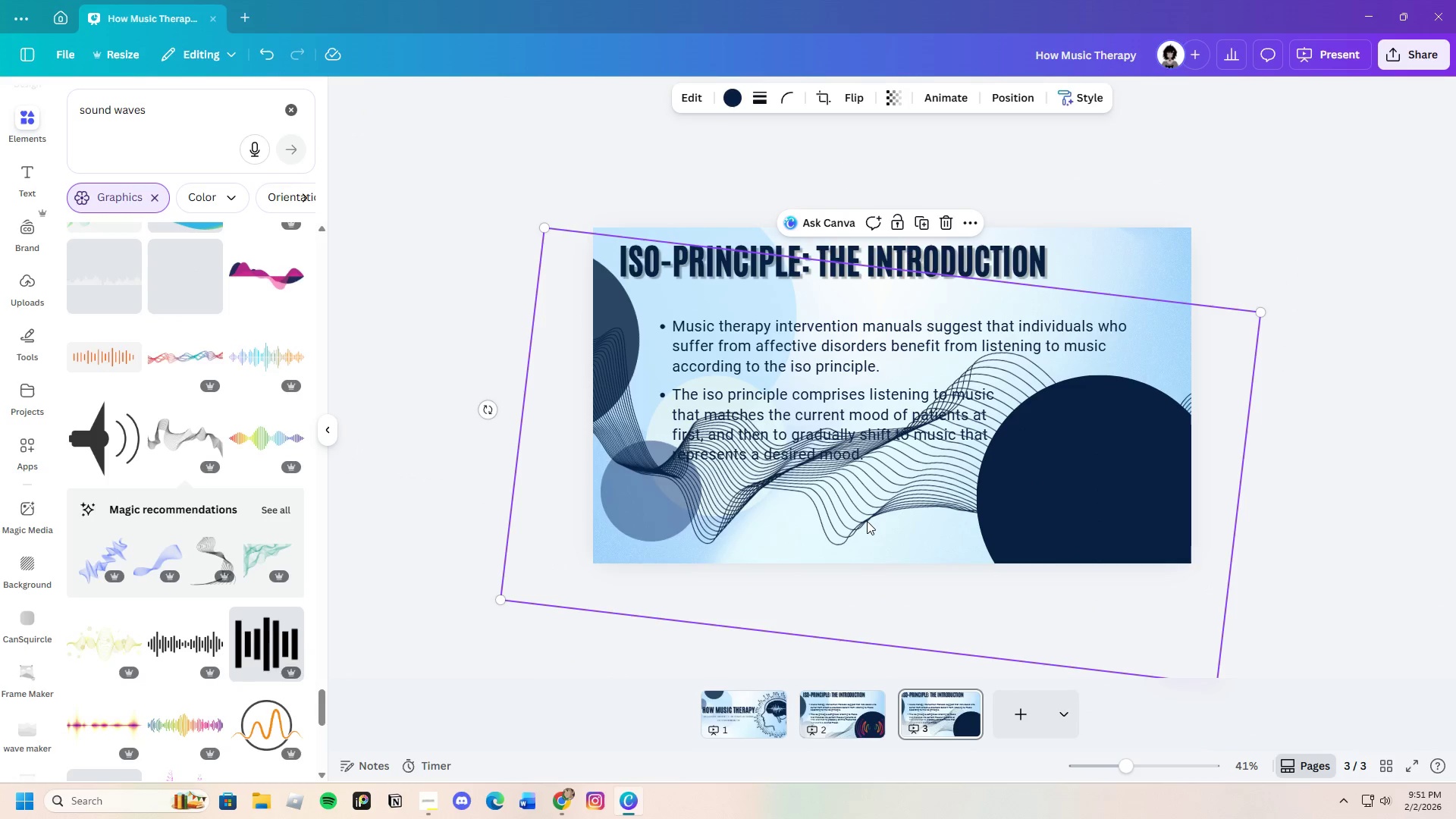 
triple_click([867, 521])
 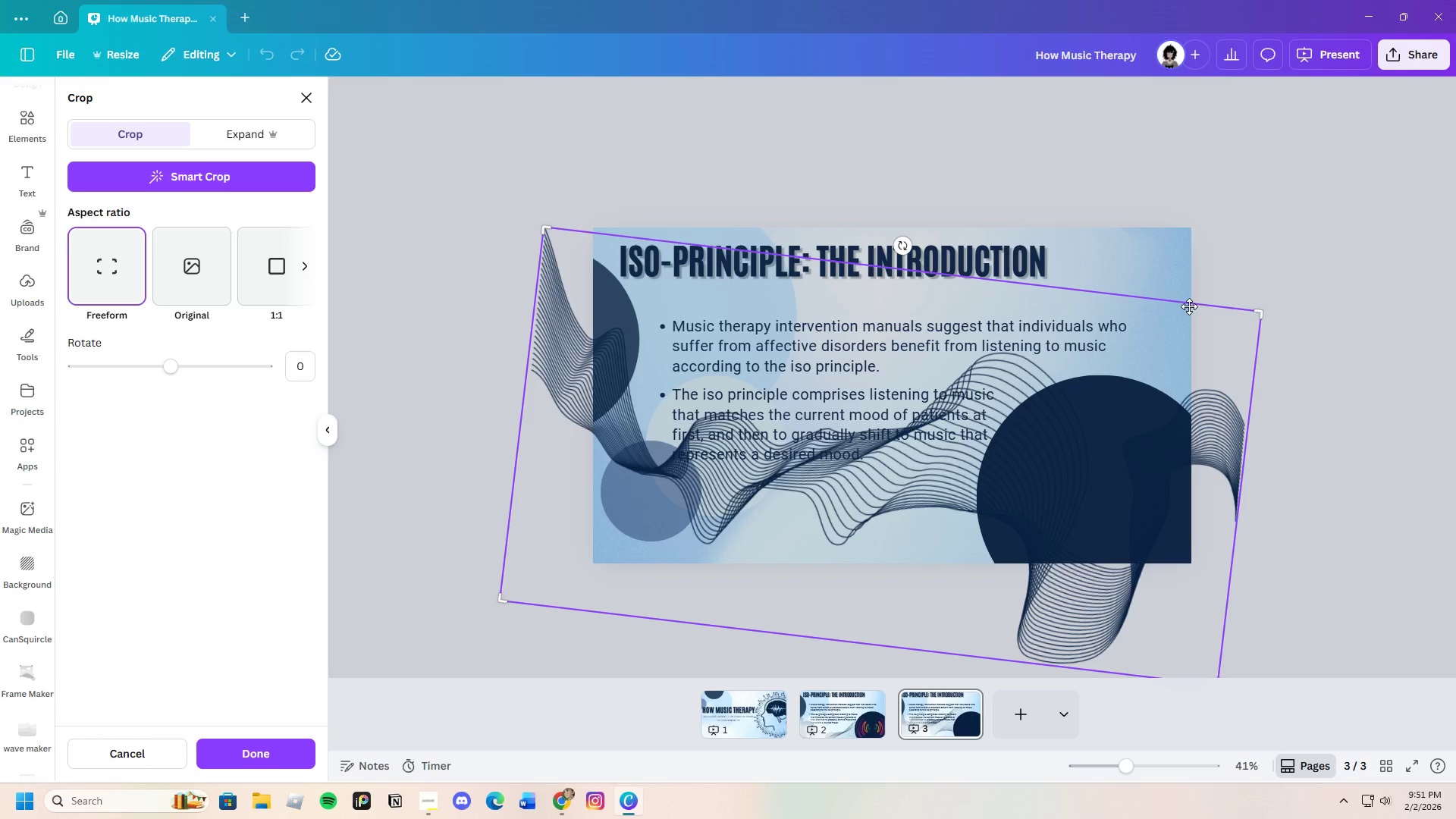 
left_click_drag(start_coordinate=[1262, 315], to_coordinate=[1269, 361])
 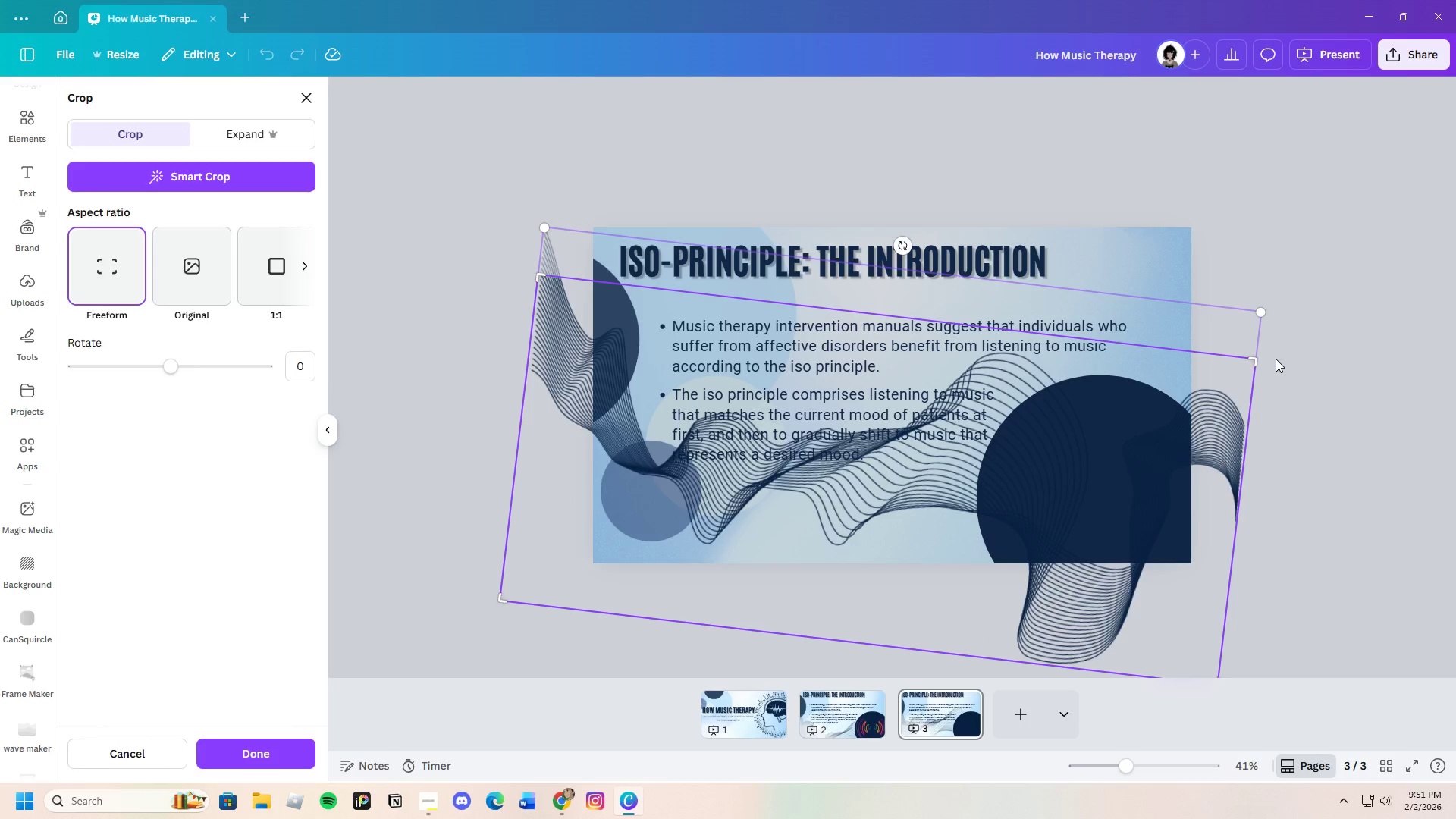 
key(Enter)
 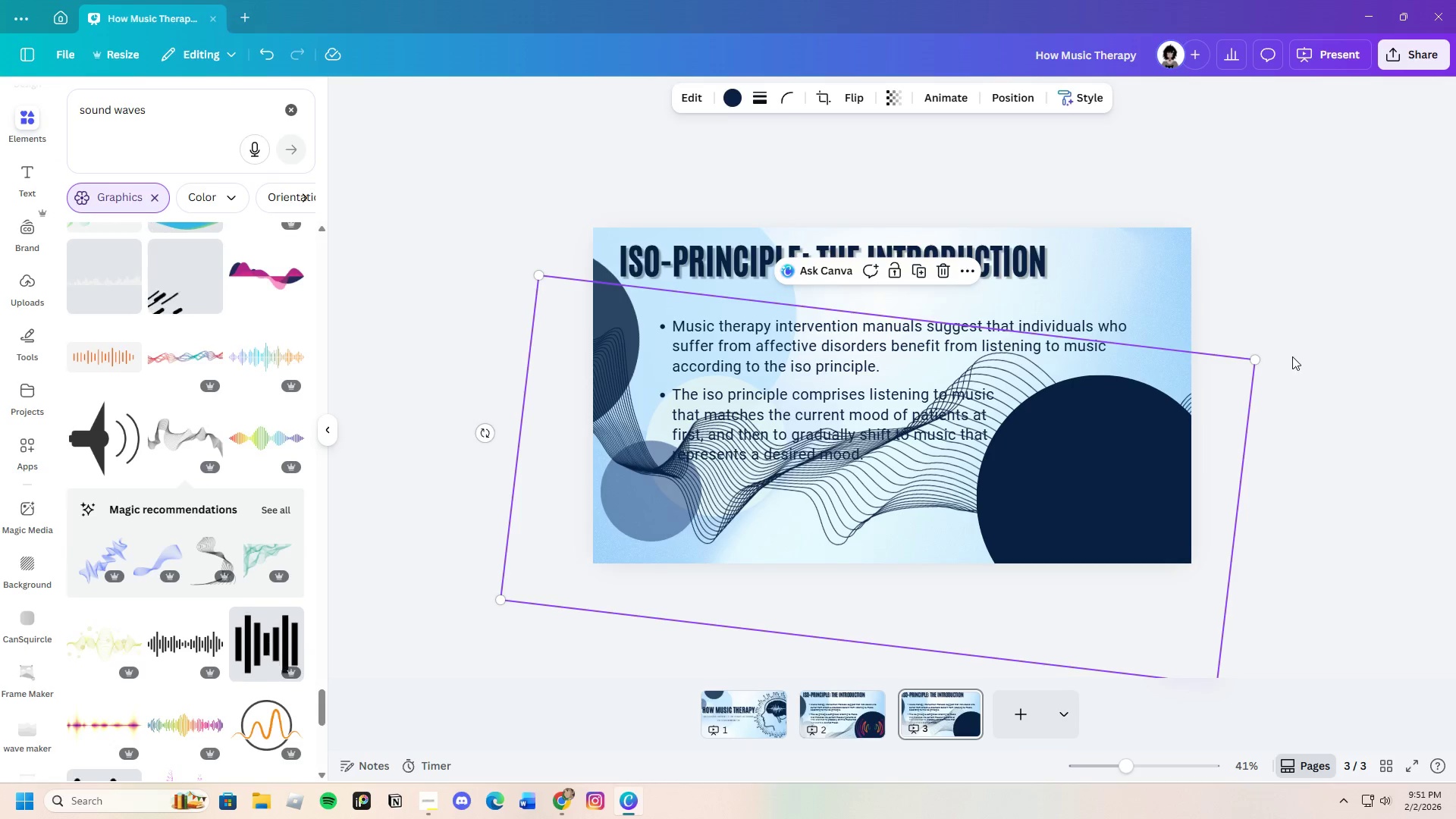 
left_click([1292, 356])
 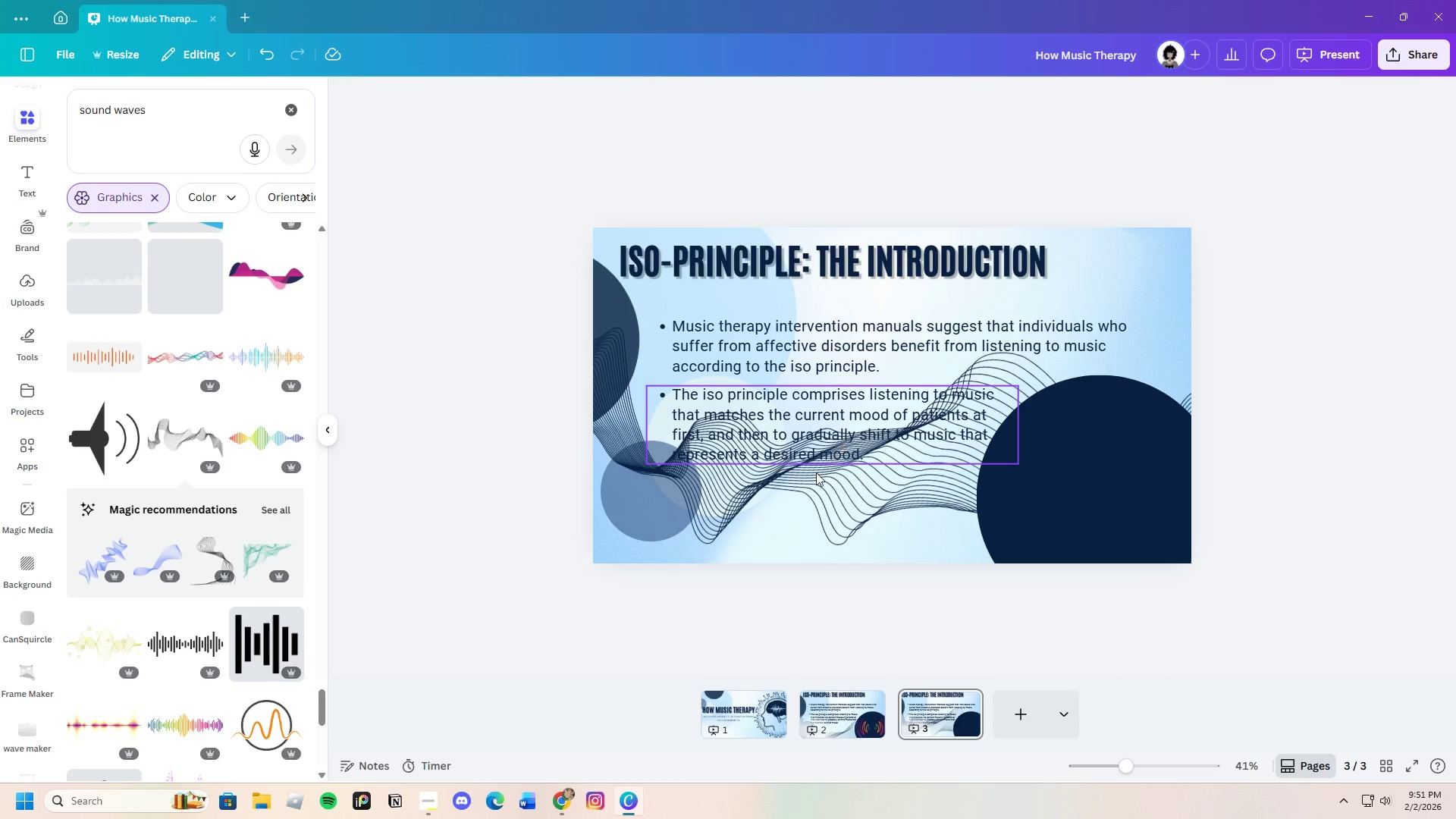 
left_click_drag(start_coordinate=[840, 513], to_coordinate=[845, 513])
 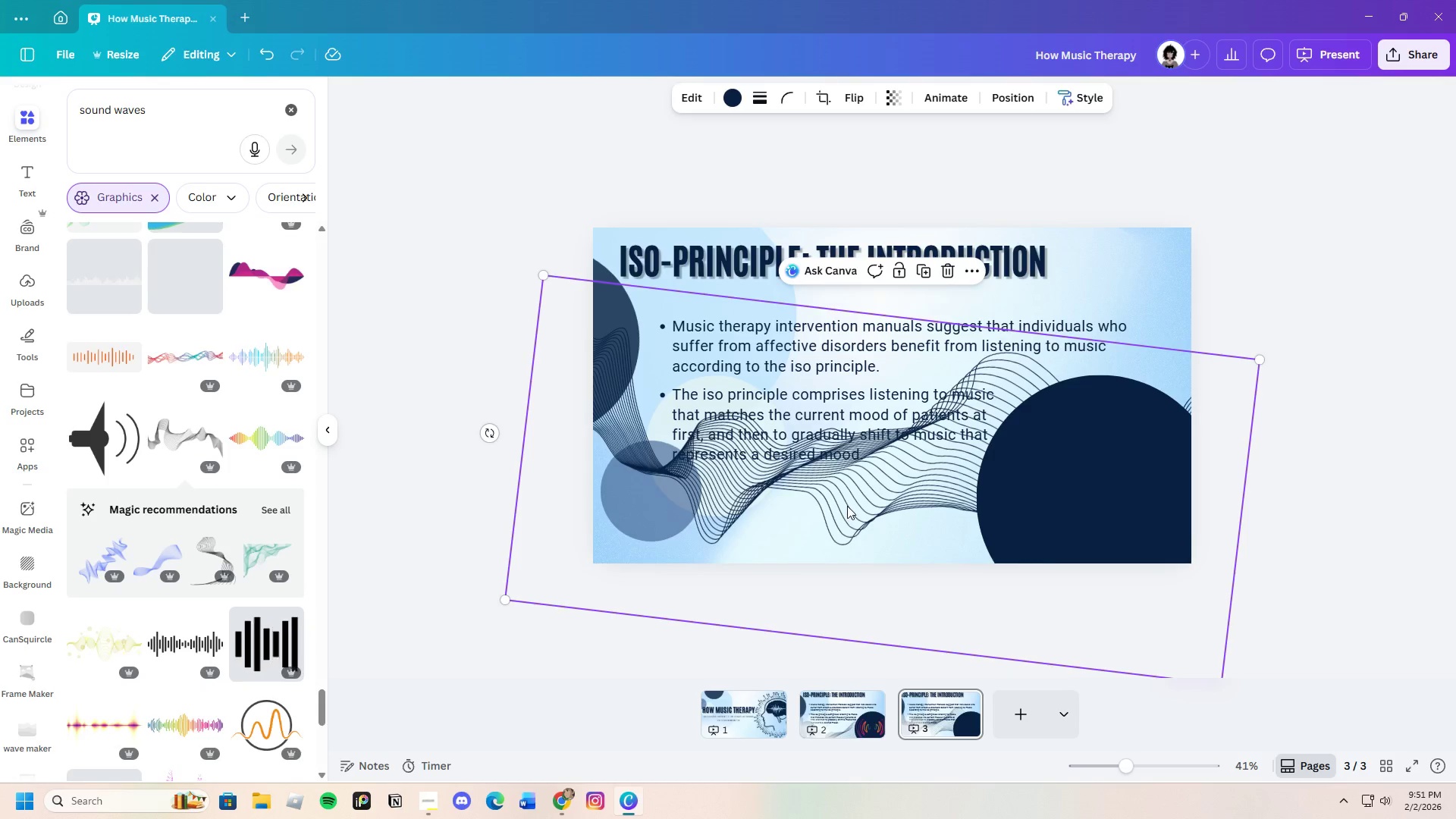 
left_click_drag(start_coordinate=[847, 506], to_coordinate=[828, 592])
 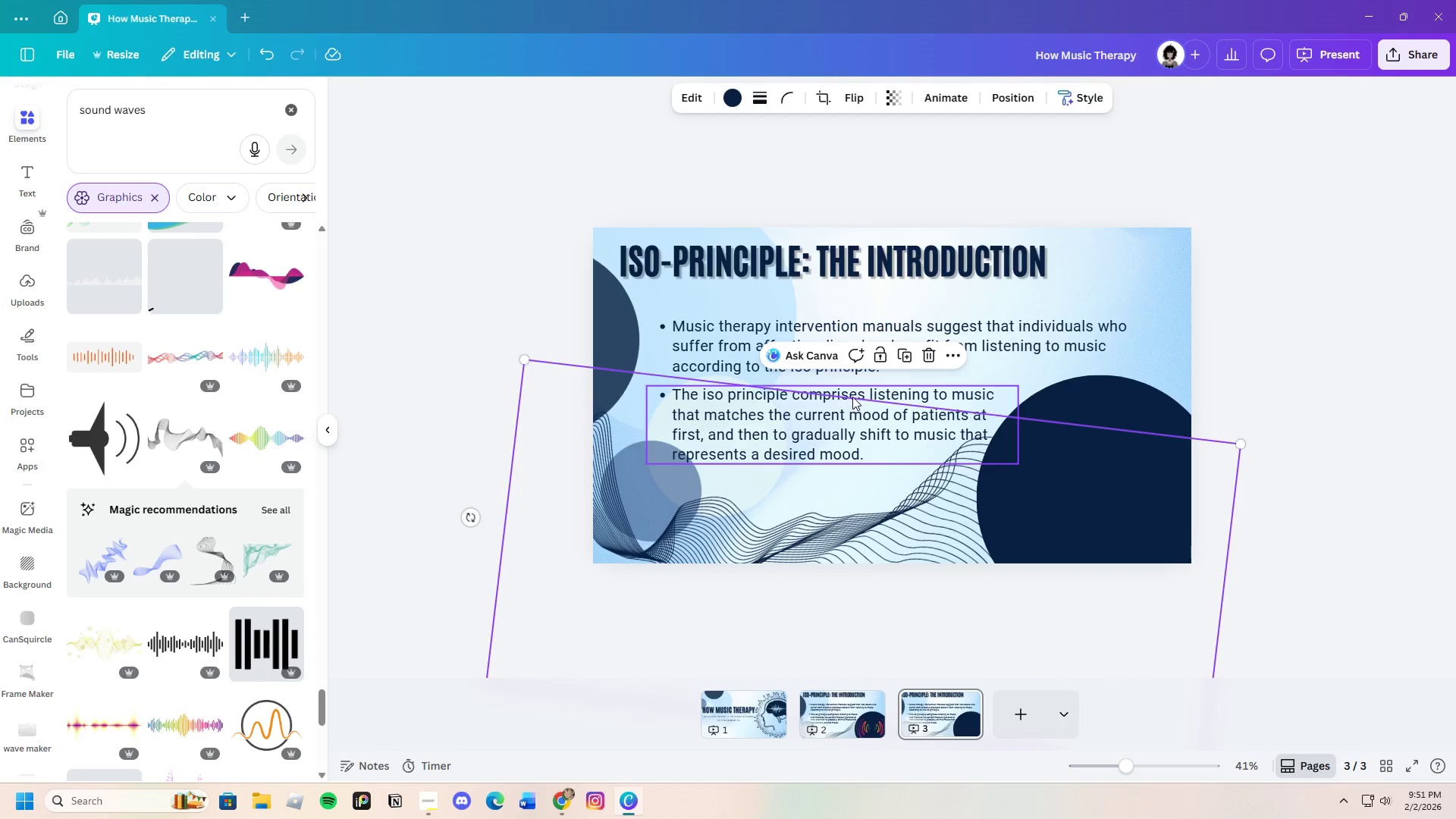 
left_click([865, 397])
 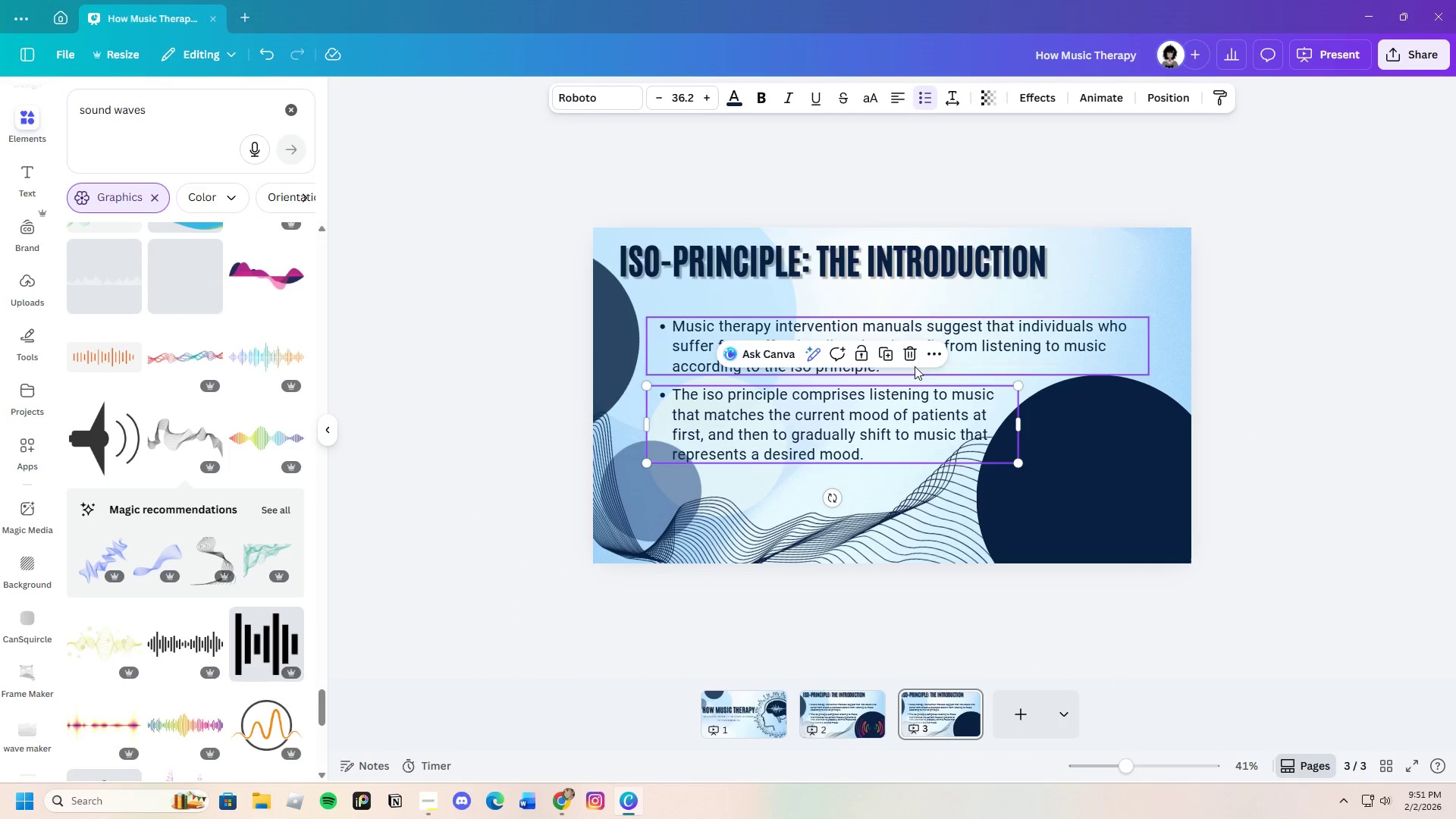 
left_click([915, 359])
 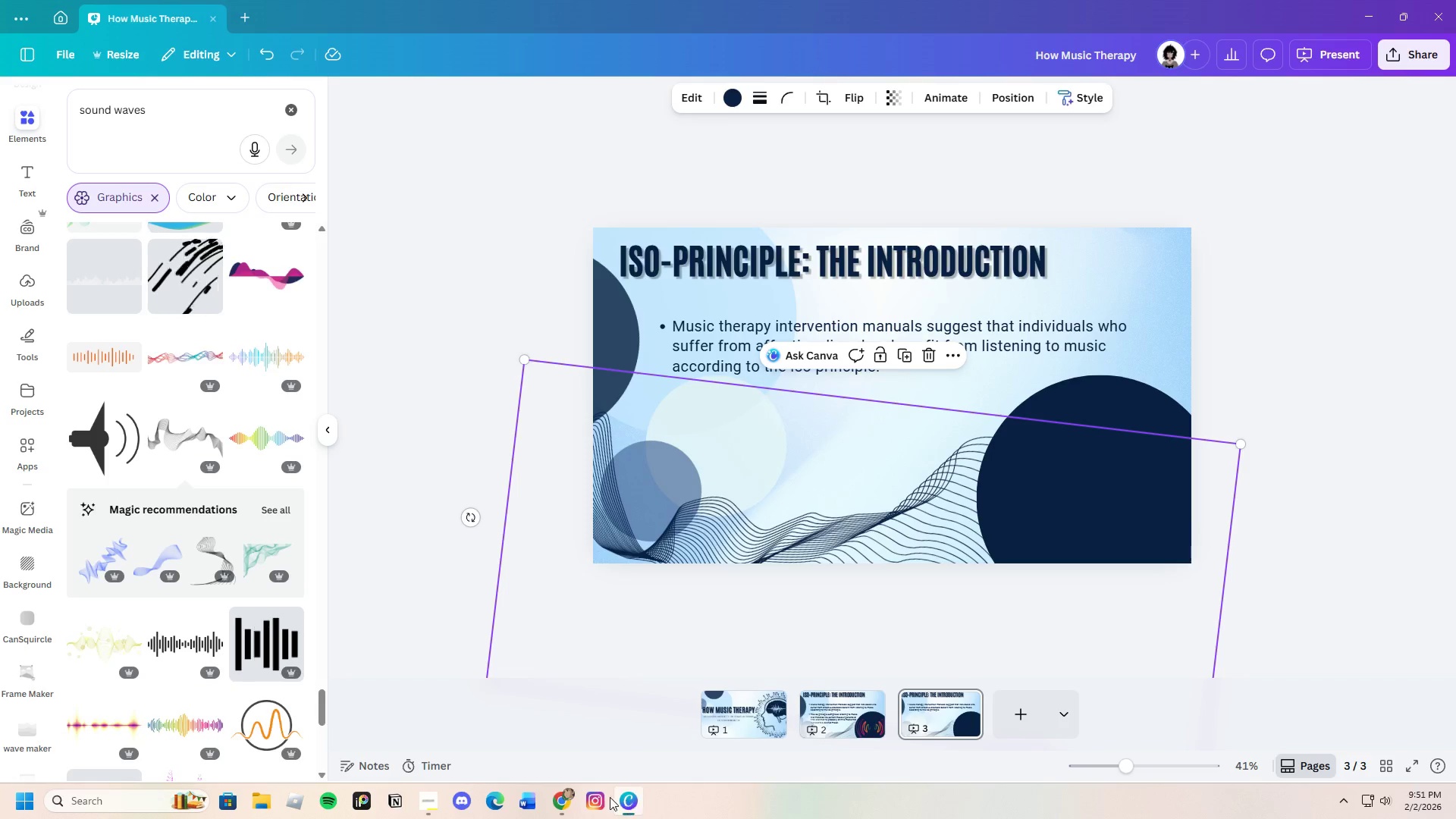 
scroll: coordinate [633, 491], scroll_direction: down, amount: 1.0
 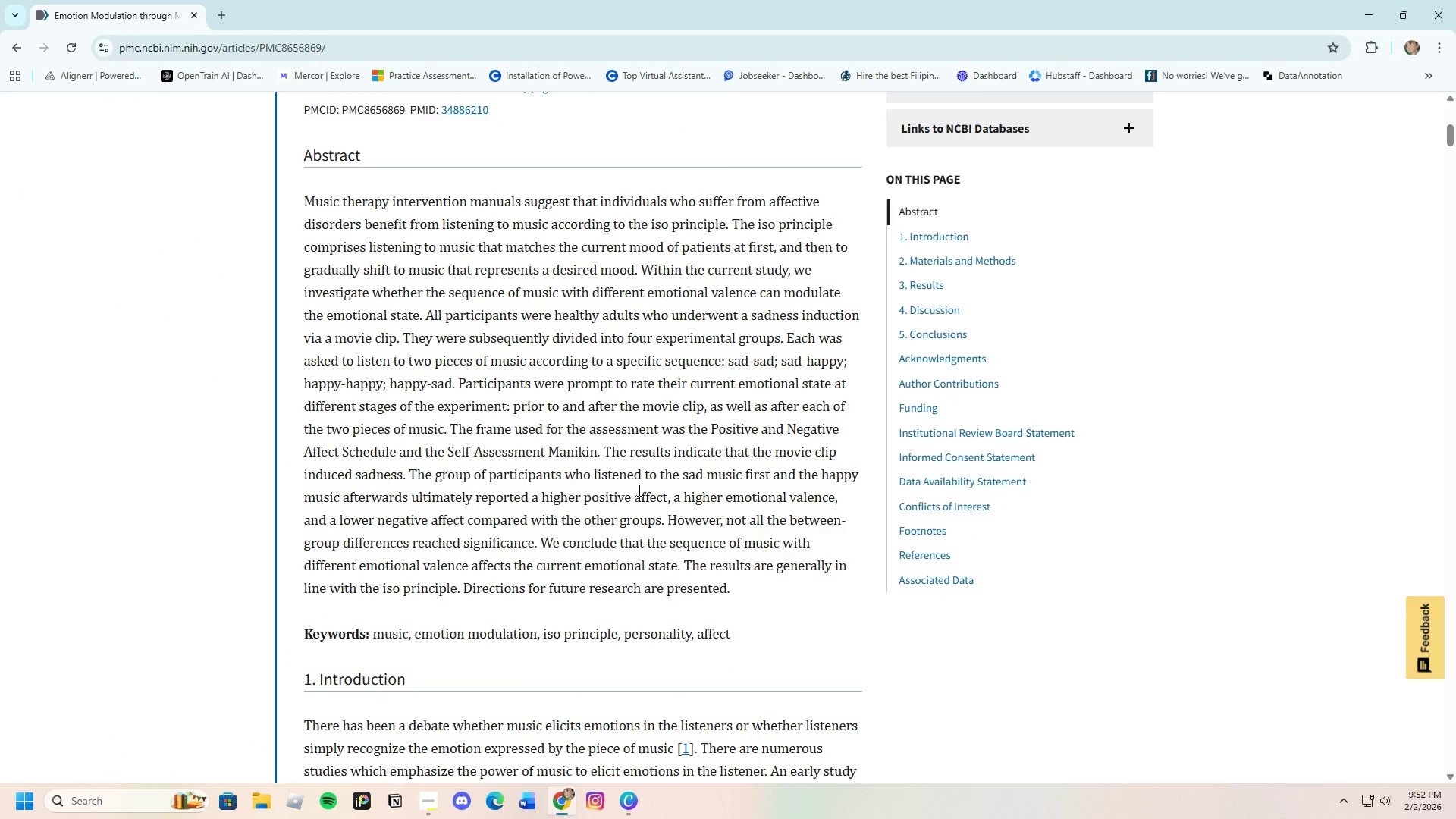 
wait(6.31)
 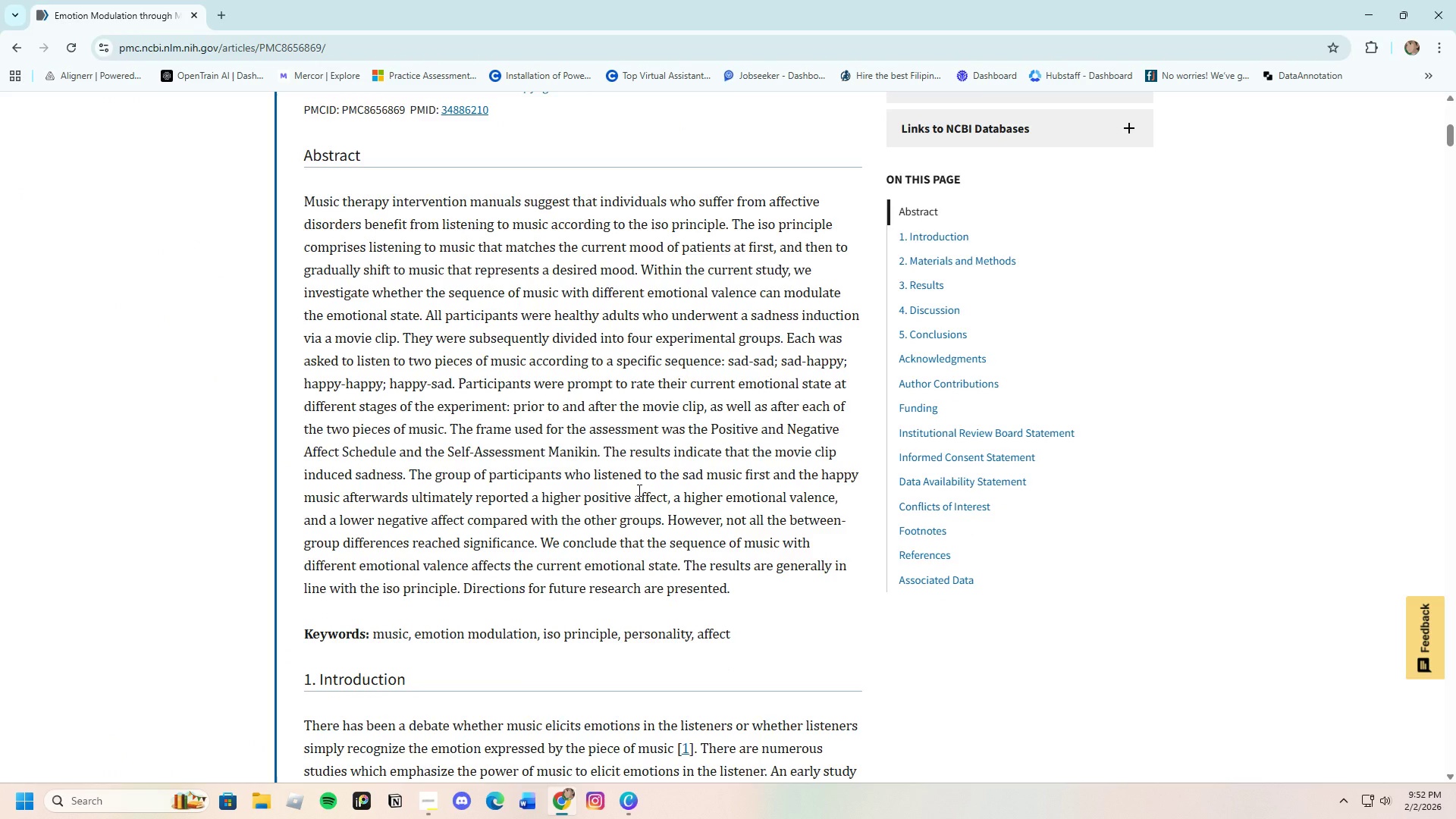 
scroll: coordinate [659, 525], scroll_direction: down, amount: 7.0
 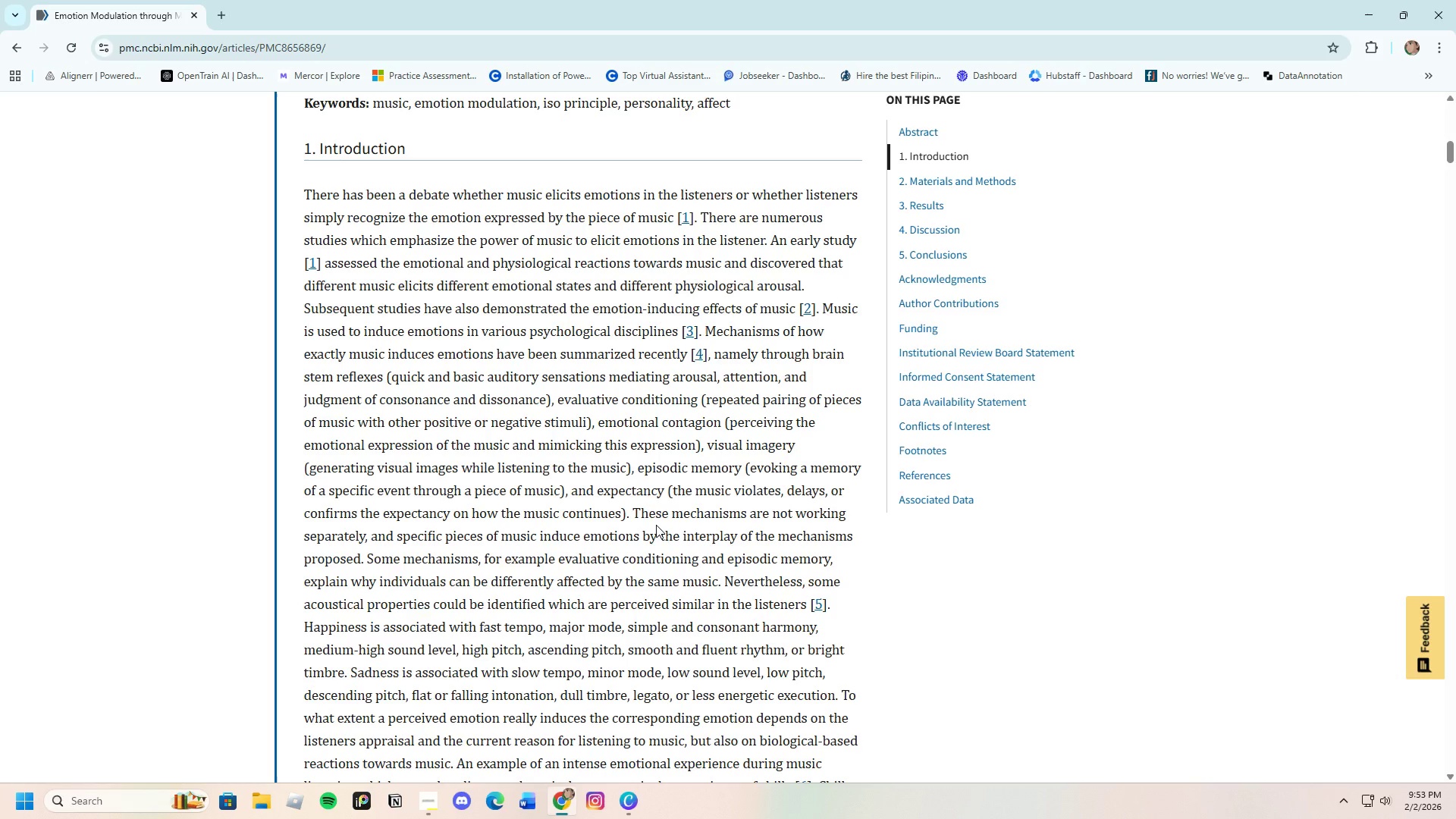 
wait(84.86)
 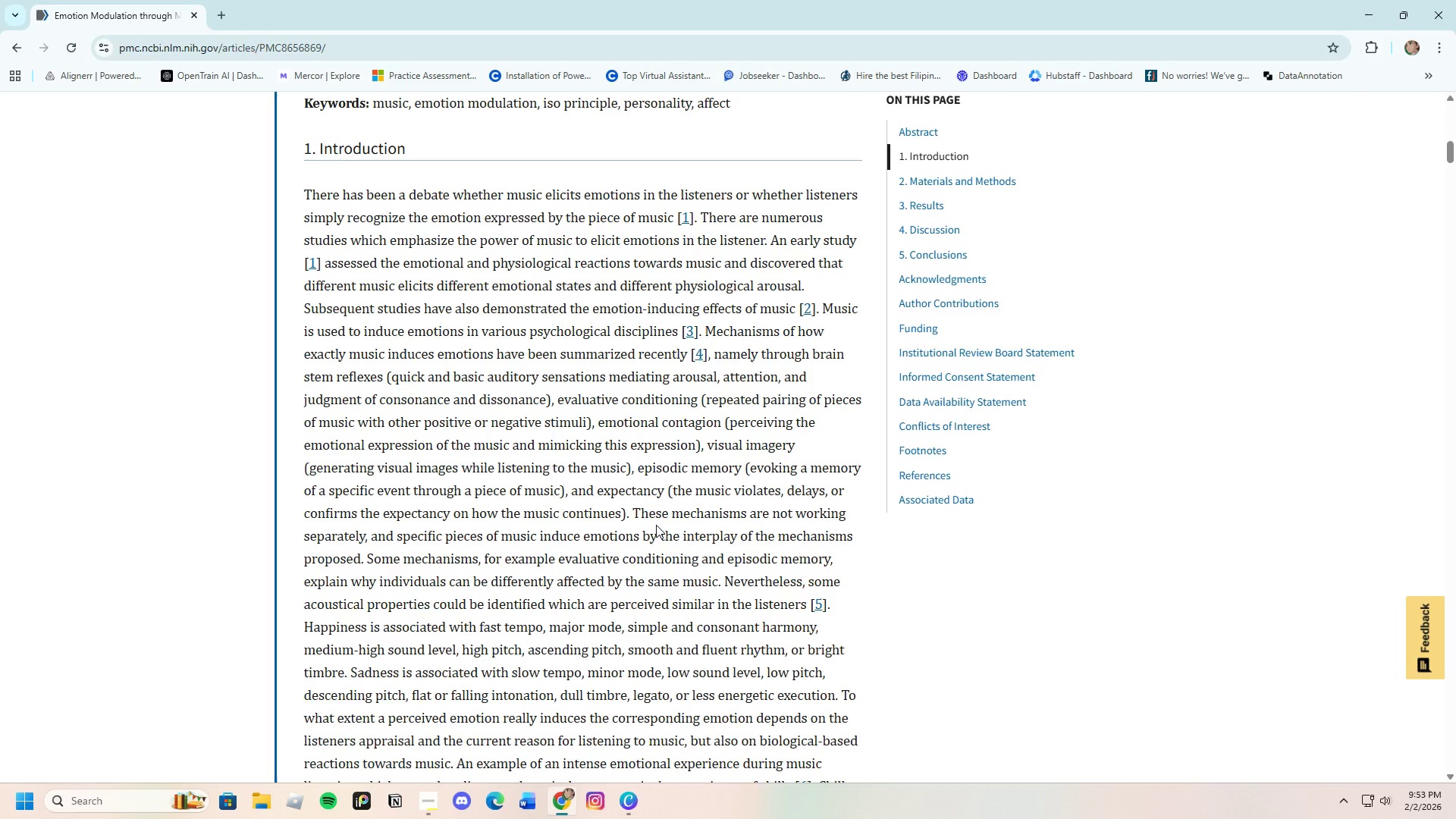 
scroll: coordinate [651, 527], scroll_direction: down, amount: 3.0
 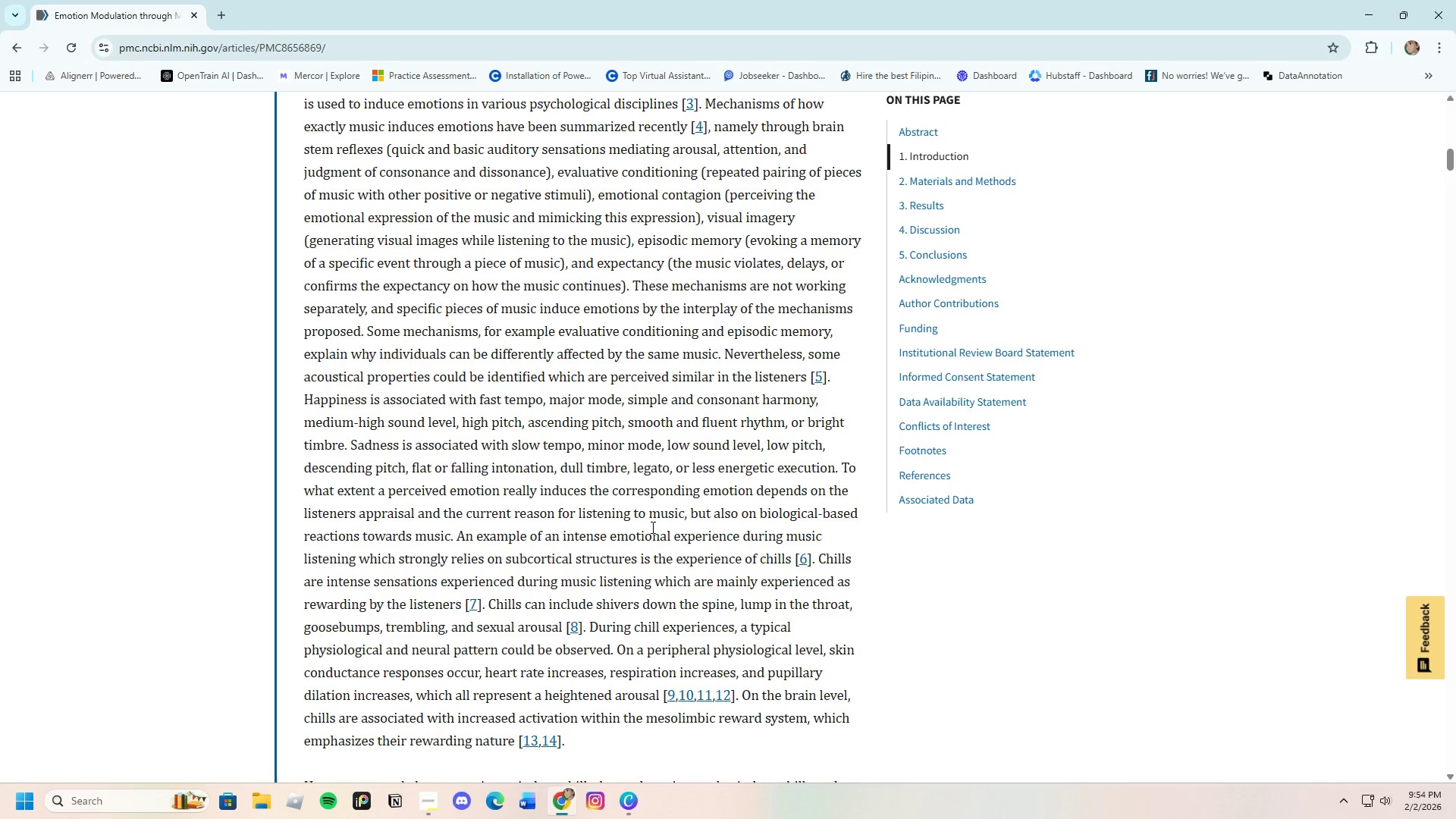 
wait(61.95)
 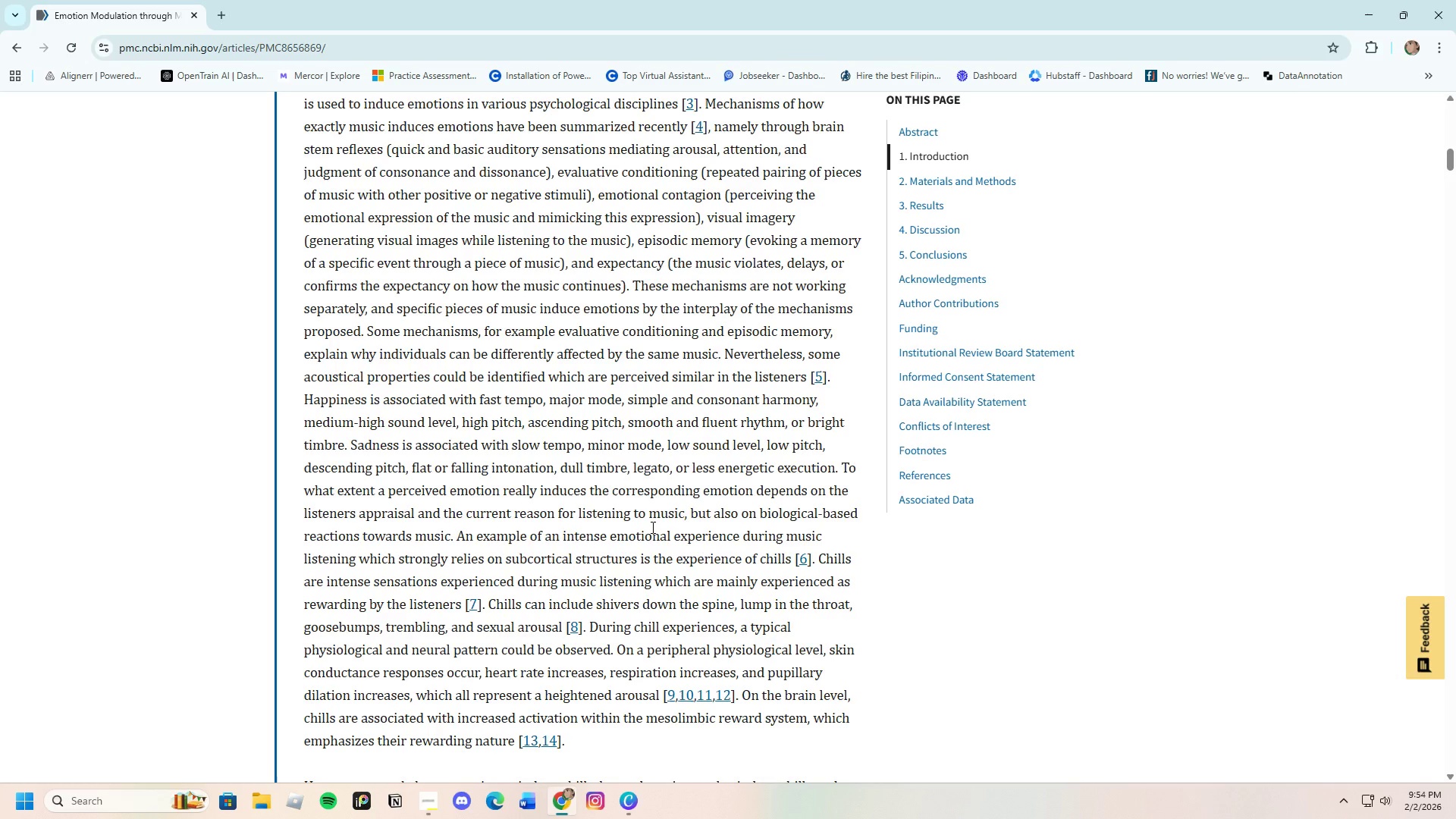 
scroll: coordinate [664, 532], scroll_direction: down, amount: 8.0
 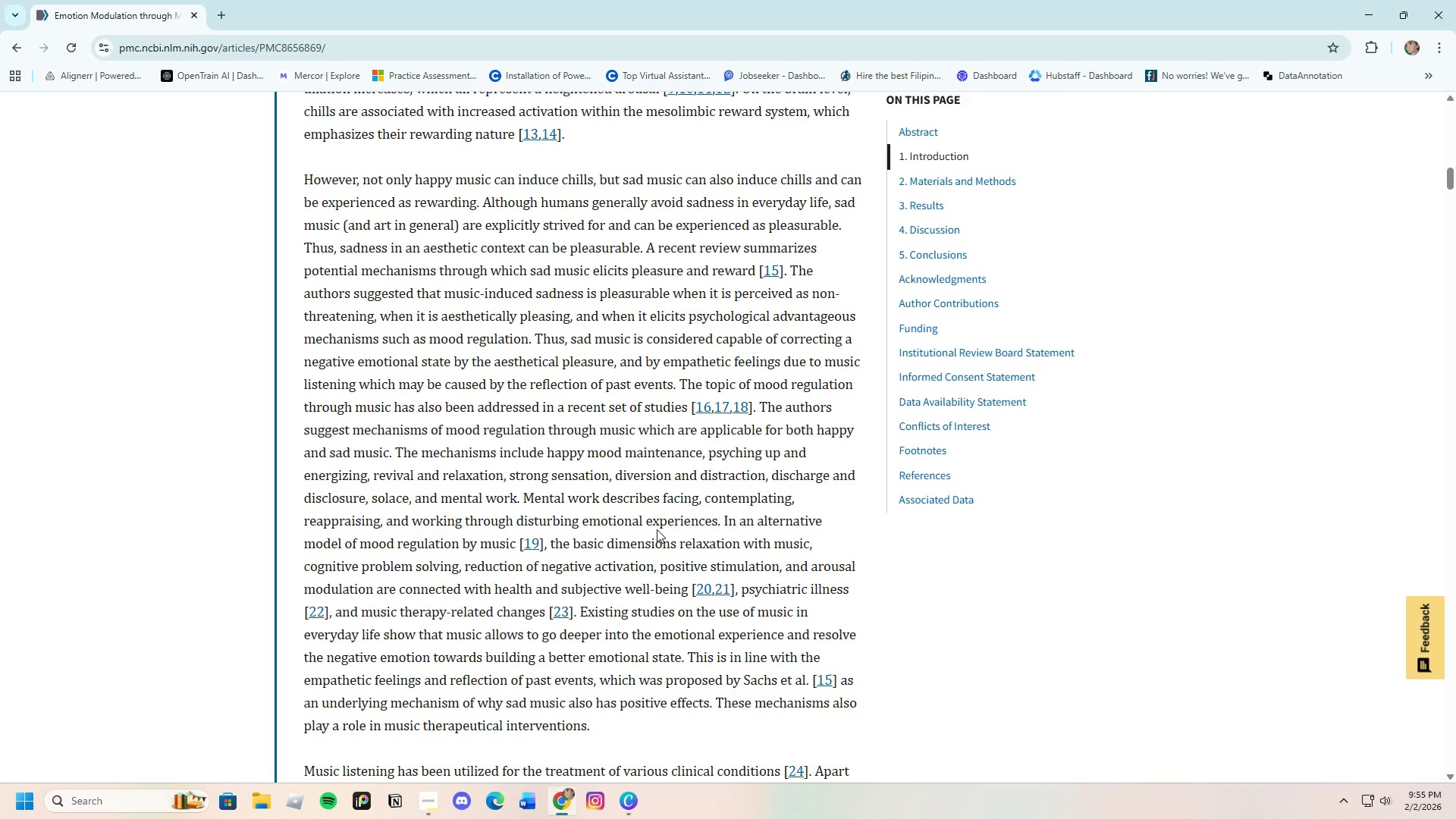 
wait(27.05)
 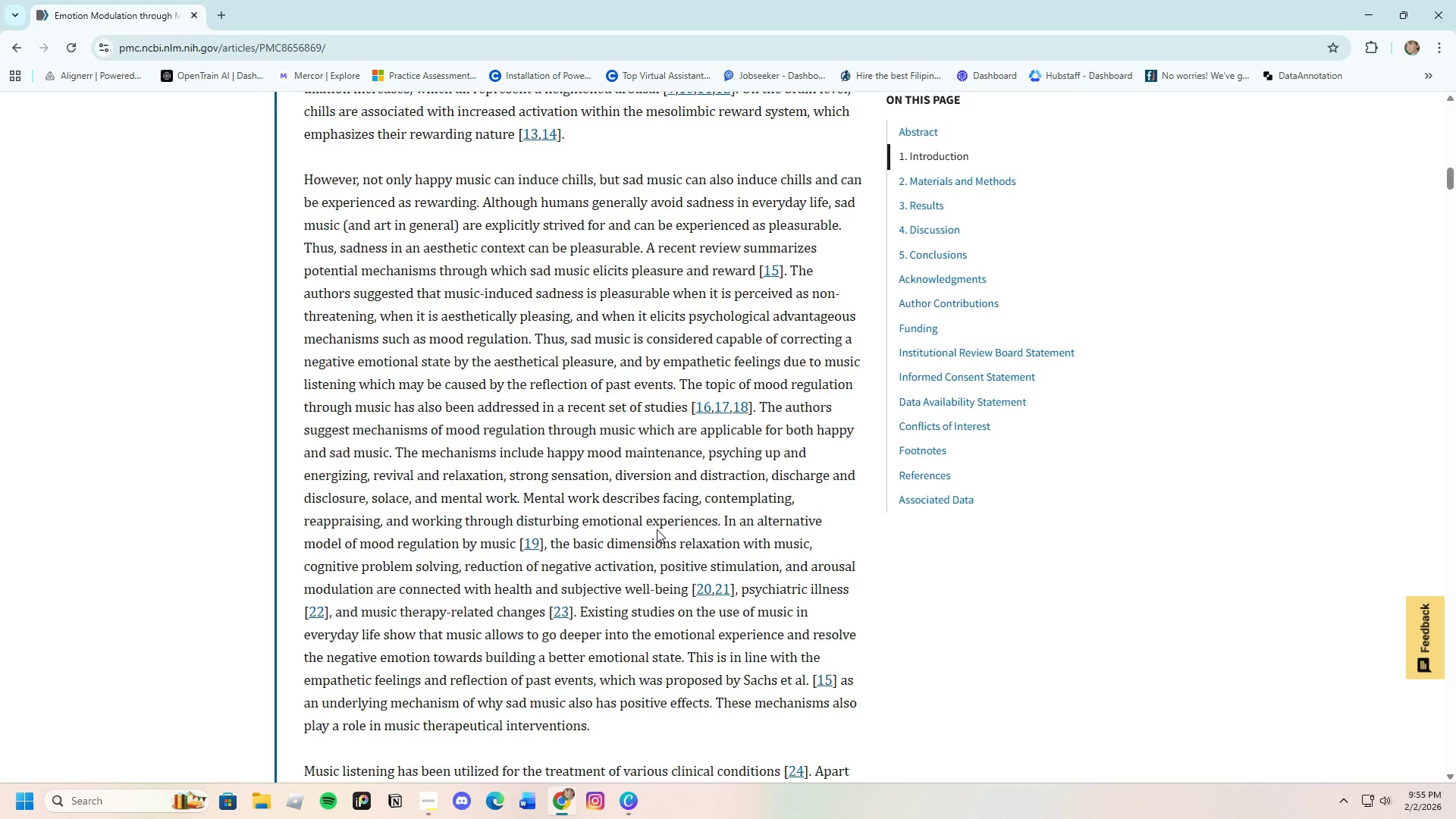 
scroll: coordinate [370, 432], scroll_direction: up, amount: 12.0
 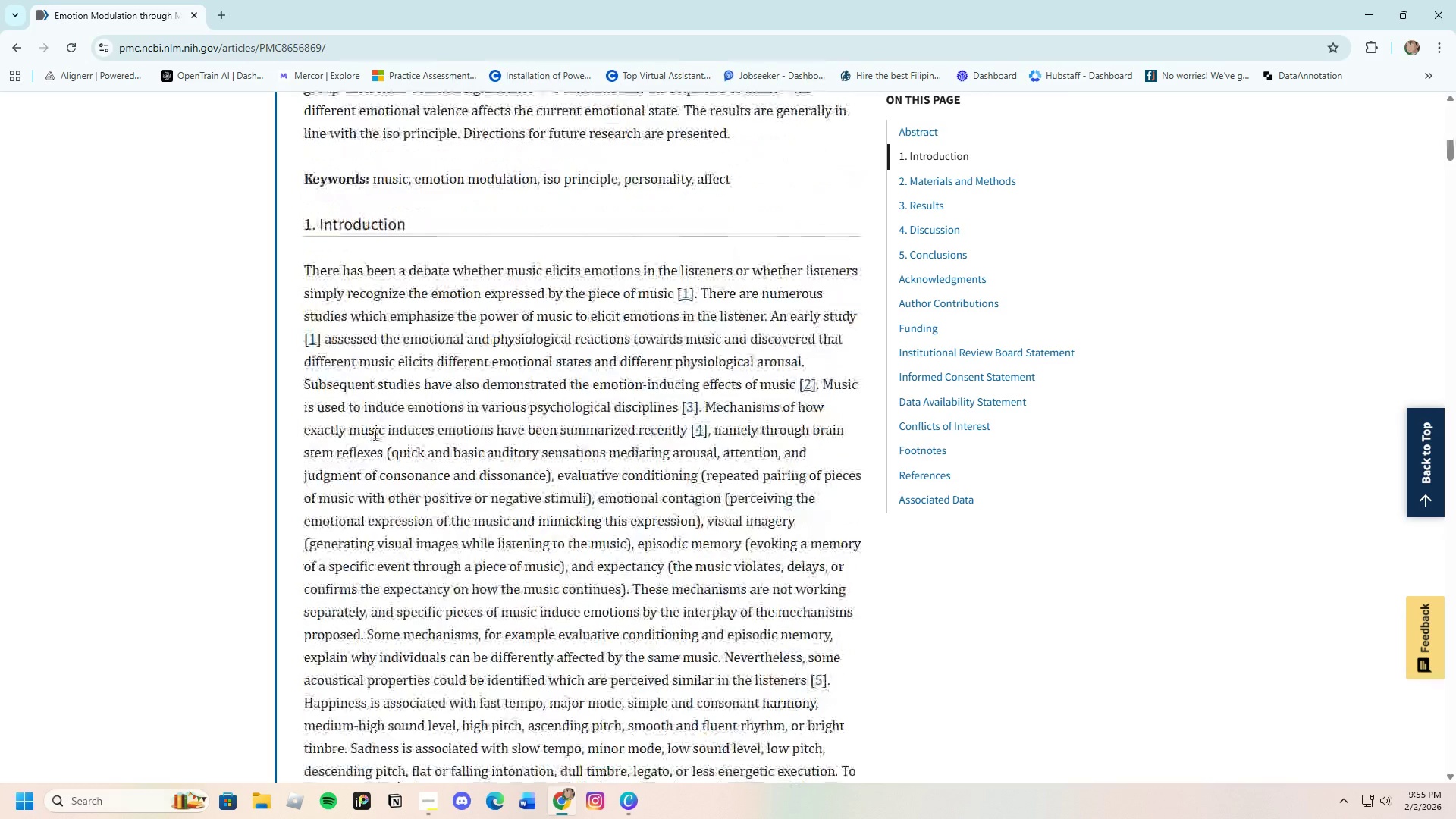 
scroll: coordinate [374, 434], scroll_direction: down, amount: 2.0
 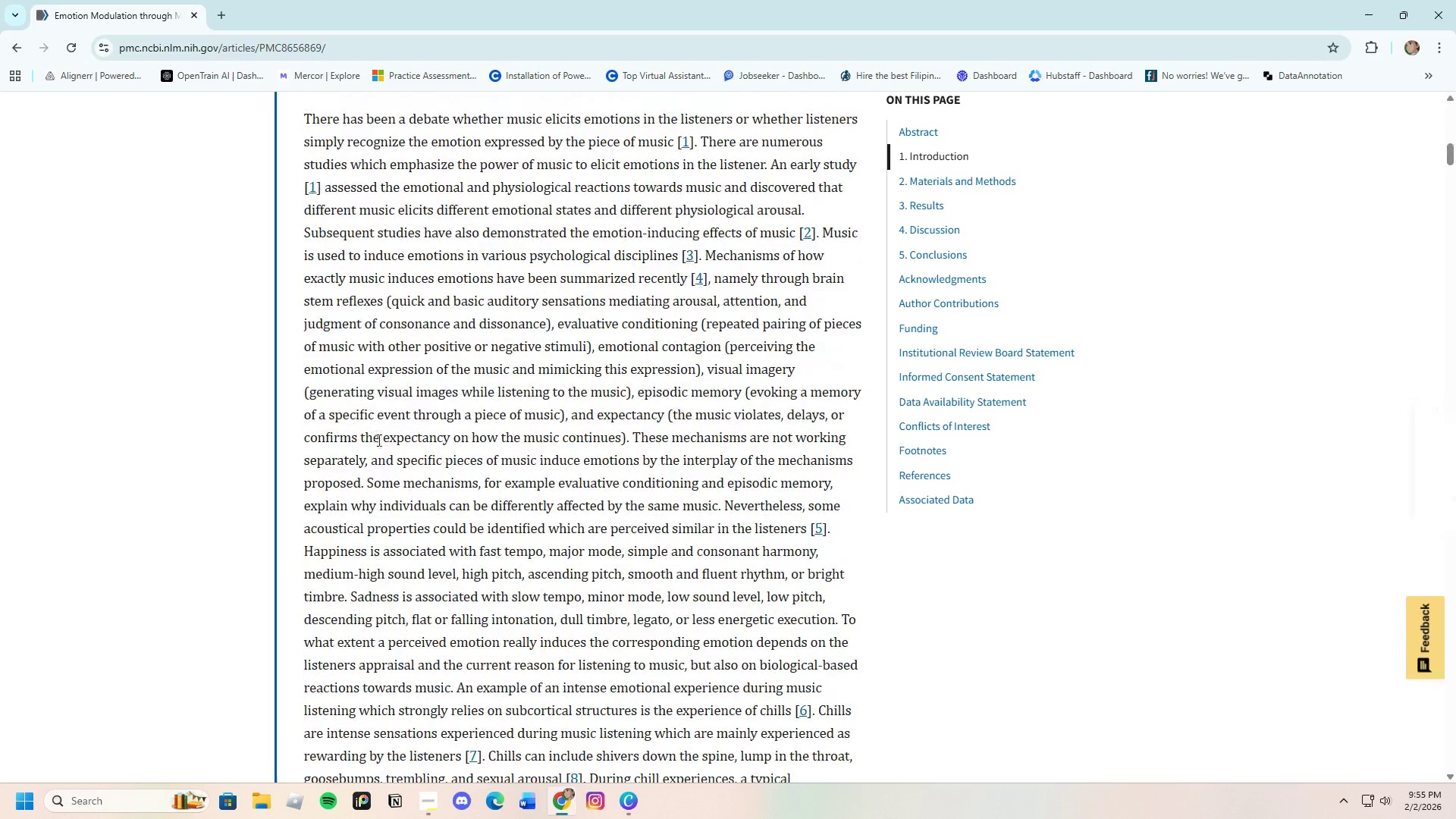 
scroll: coordinate [377, 441], scroll_direction: up, amount: 1.0
 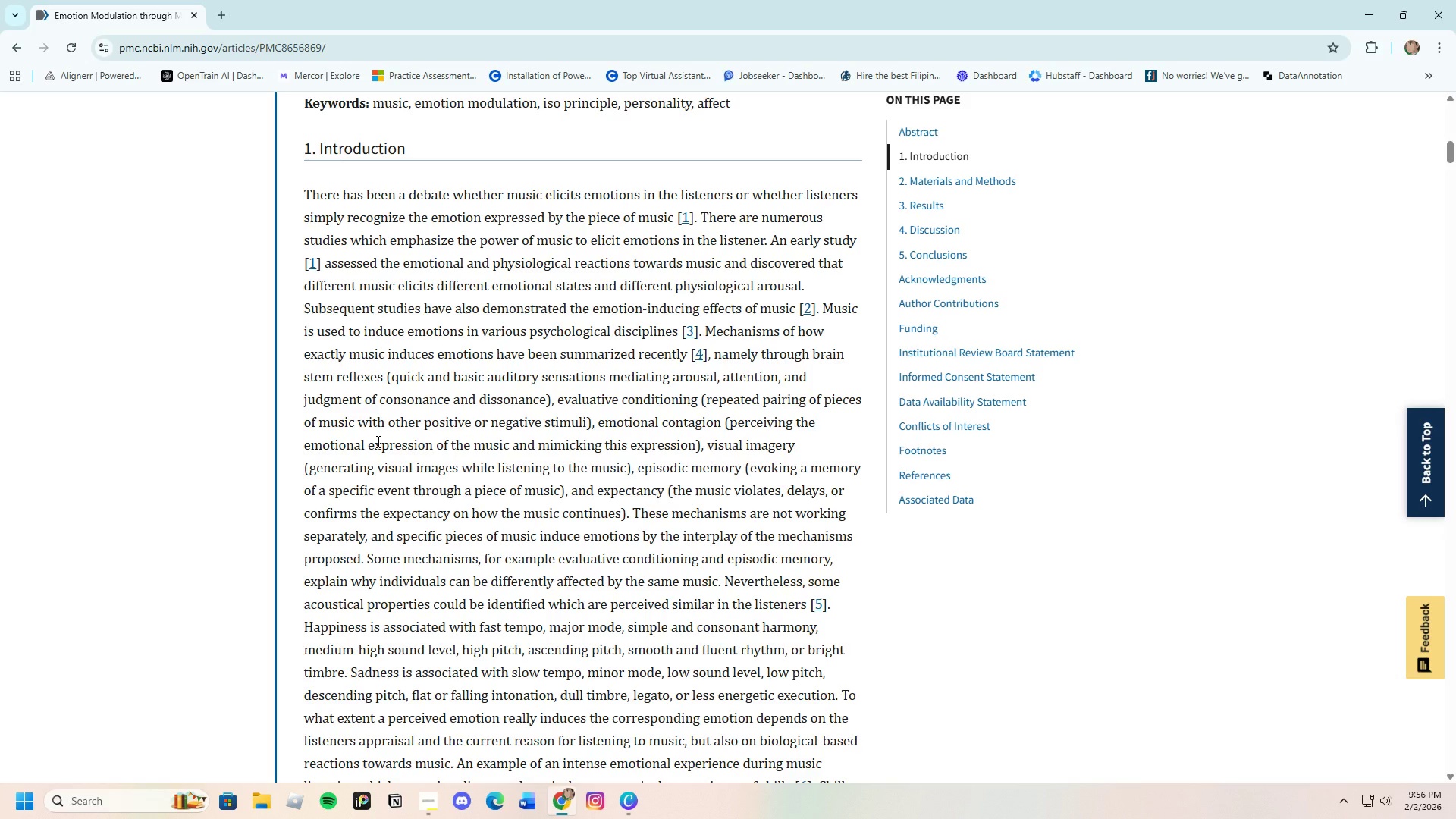 
wait(98.04)
 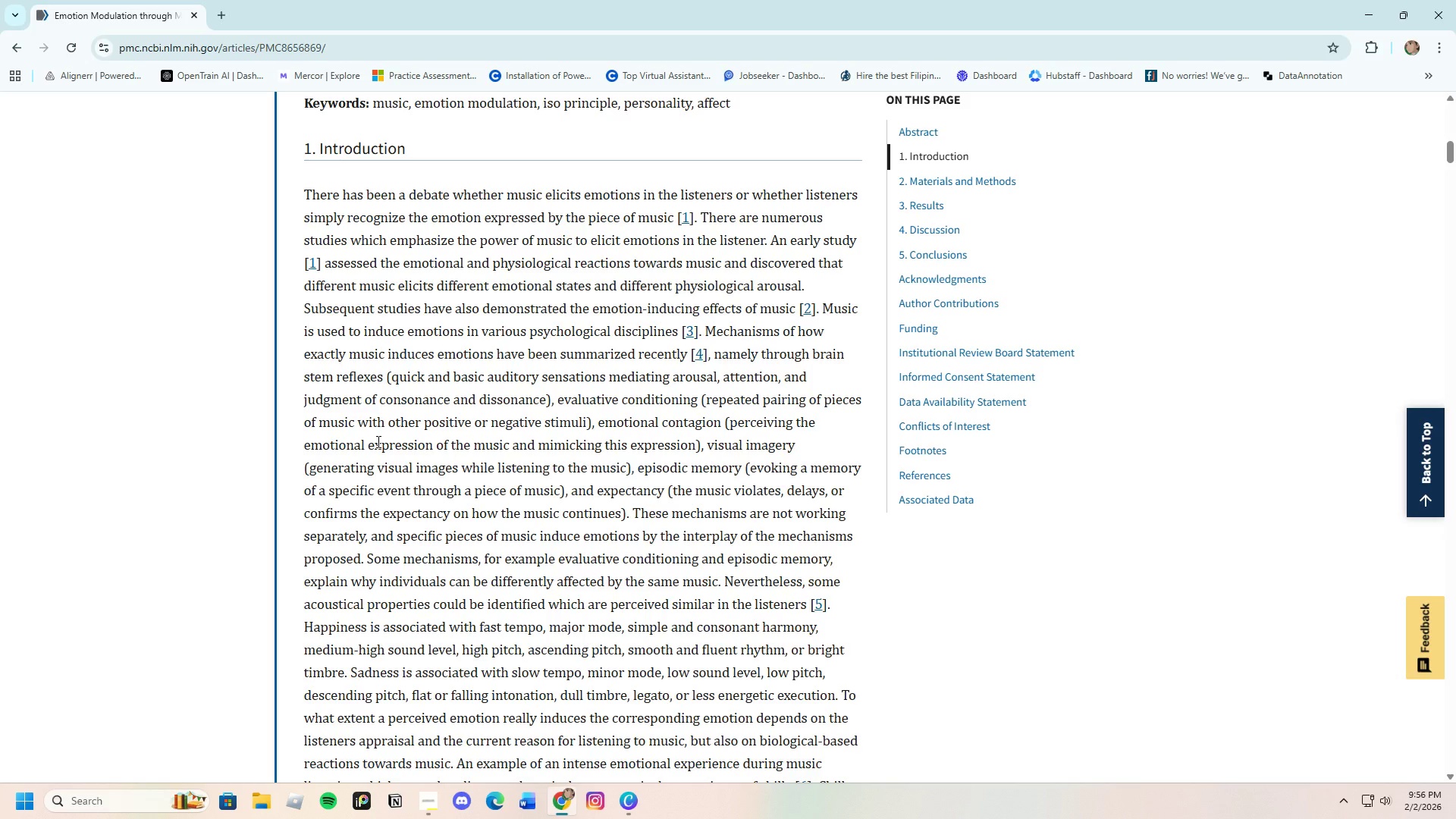 
scroll: coordinate [365, 441], scroll_direction: down, amount: 2.0
 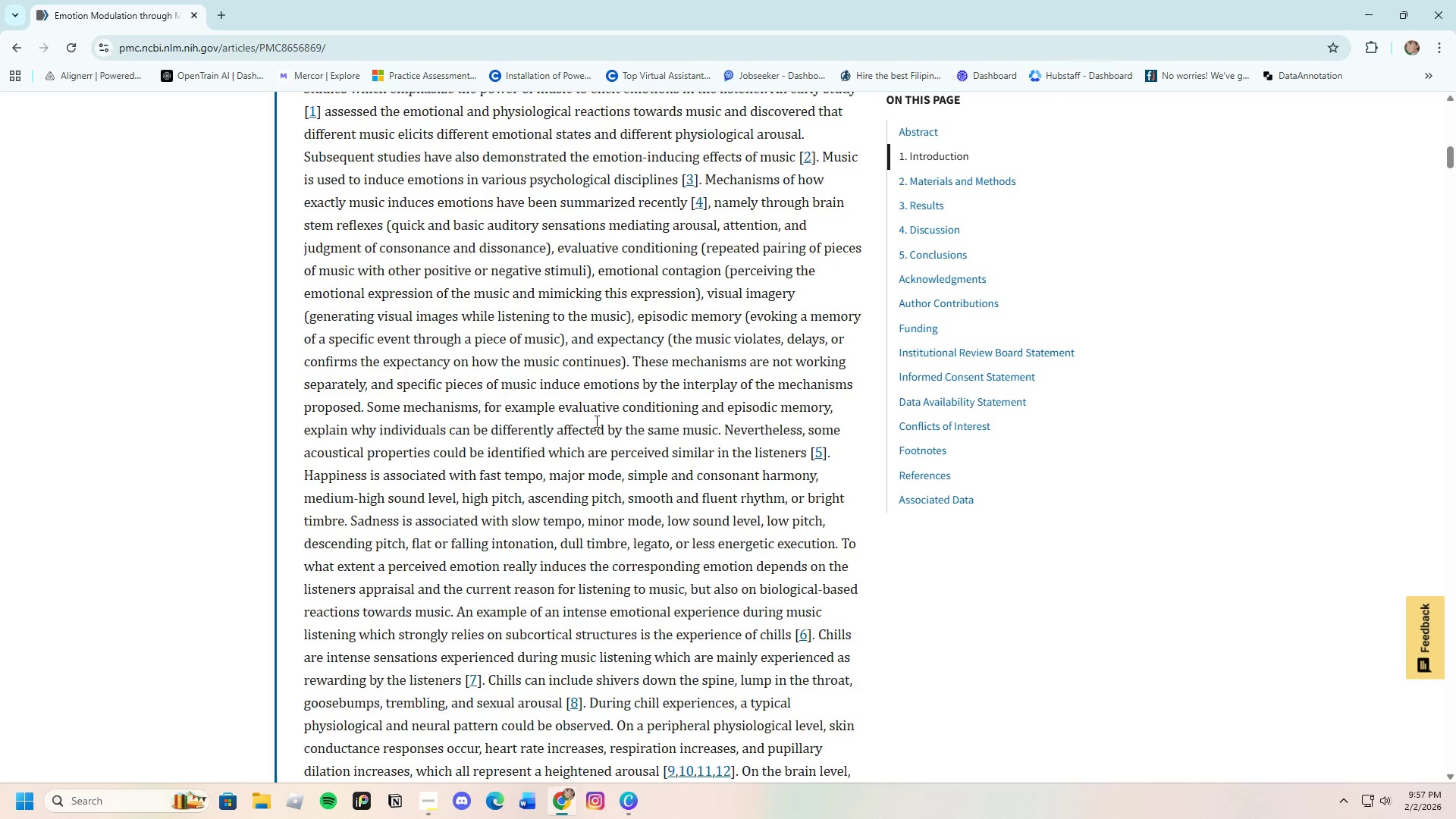 
wait(33.43)
 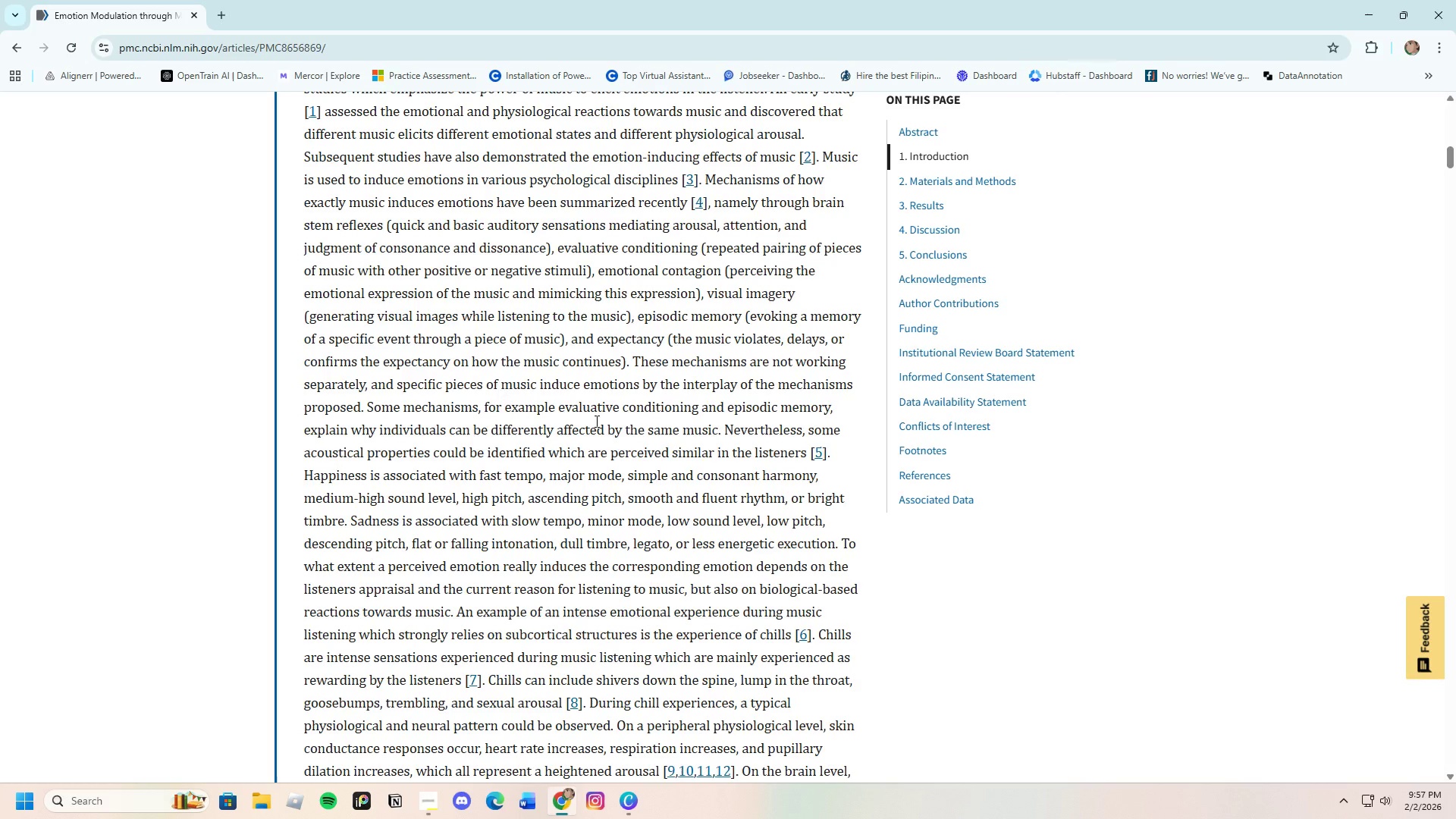 
scroll: coordinate [605, 410], scroll_direction: up, amount: 1.0
 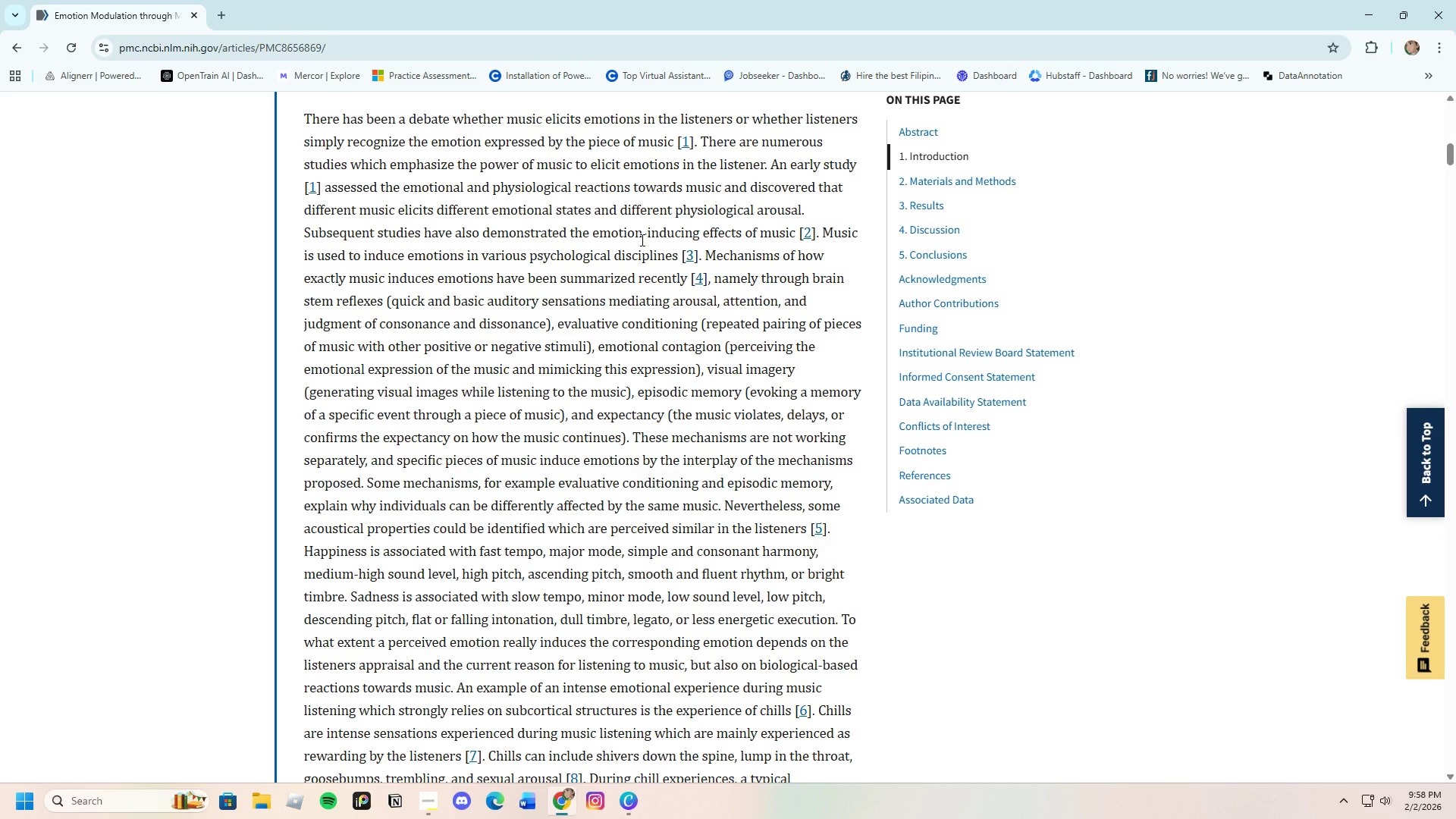 
wait(51.61)
 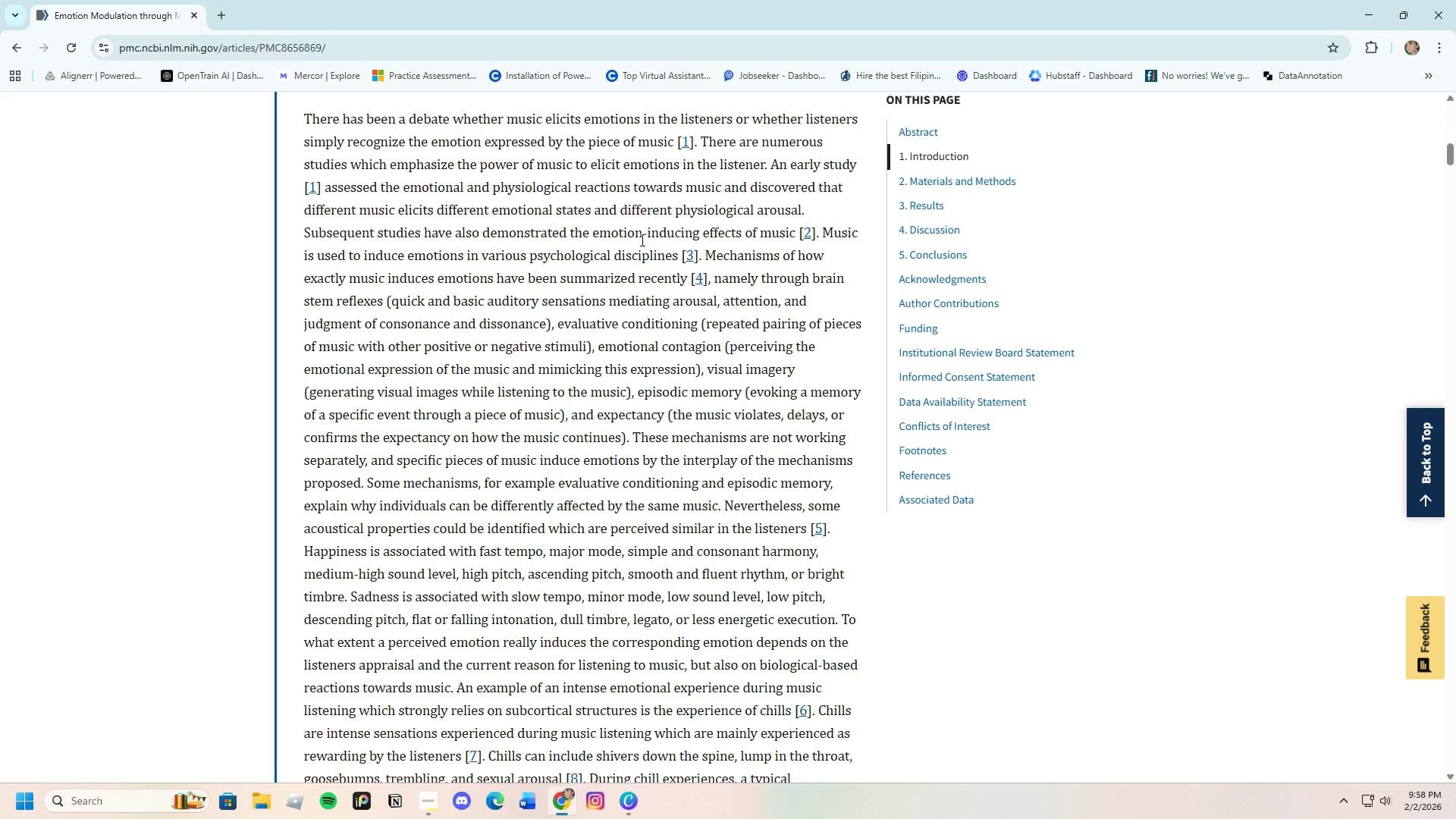 
left_click([629, 797])
 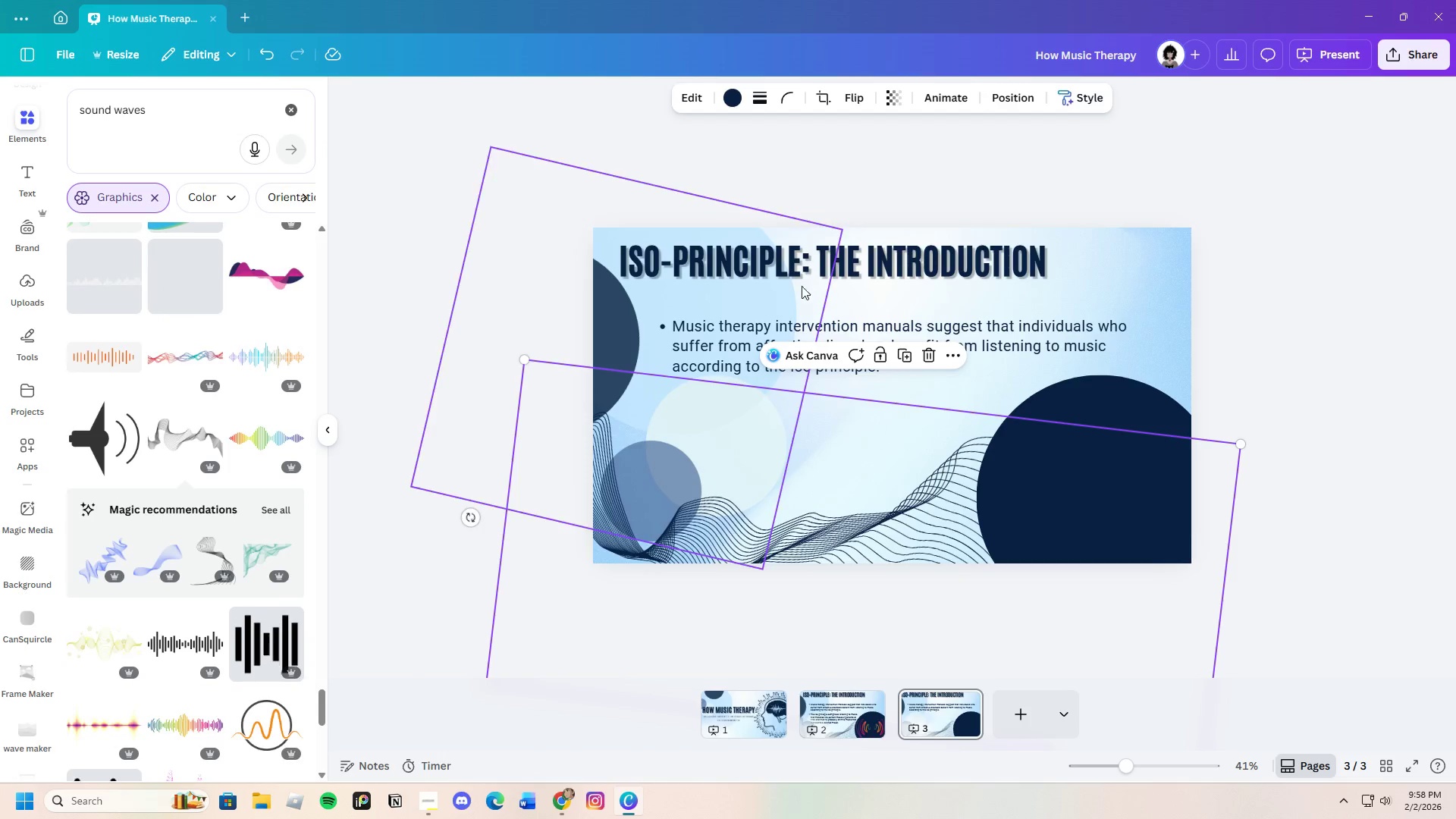 
left_click([872, 281])
 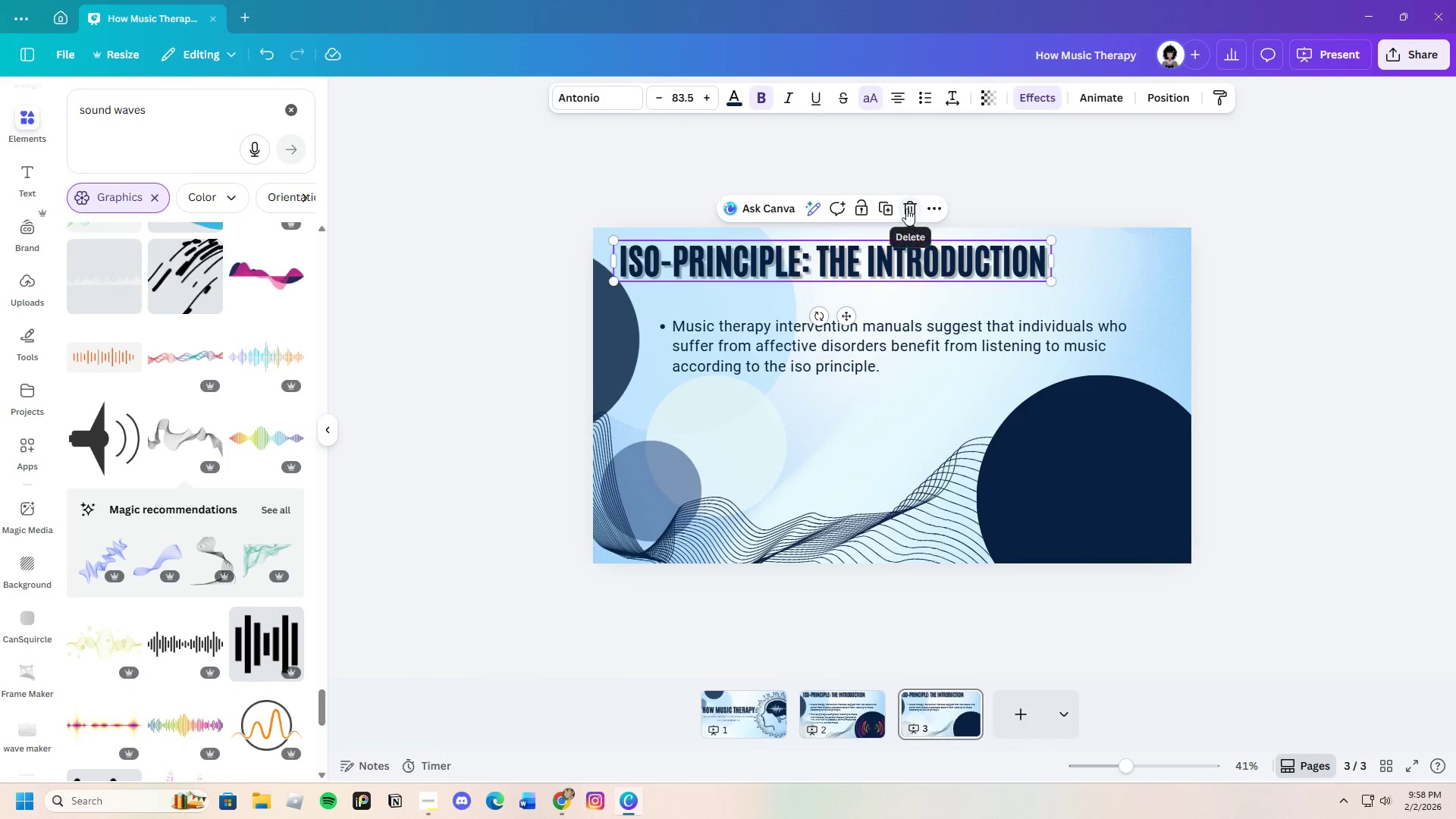 
left_click([906, 209])
 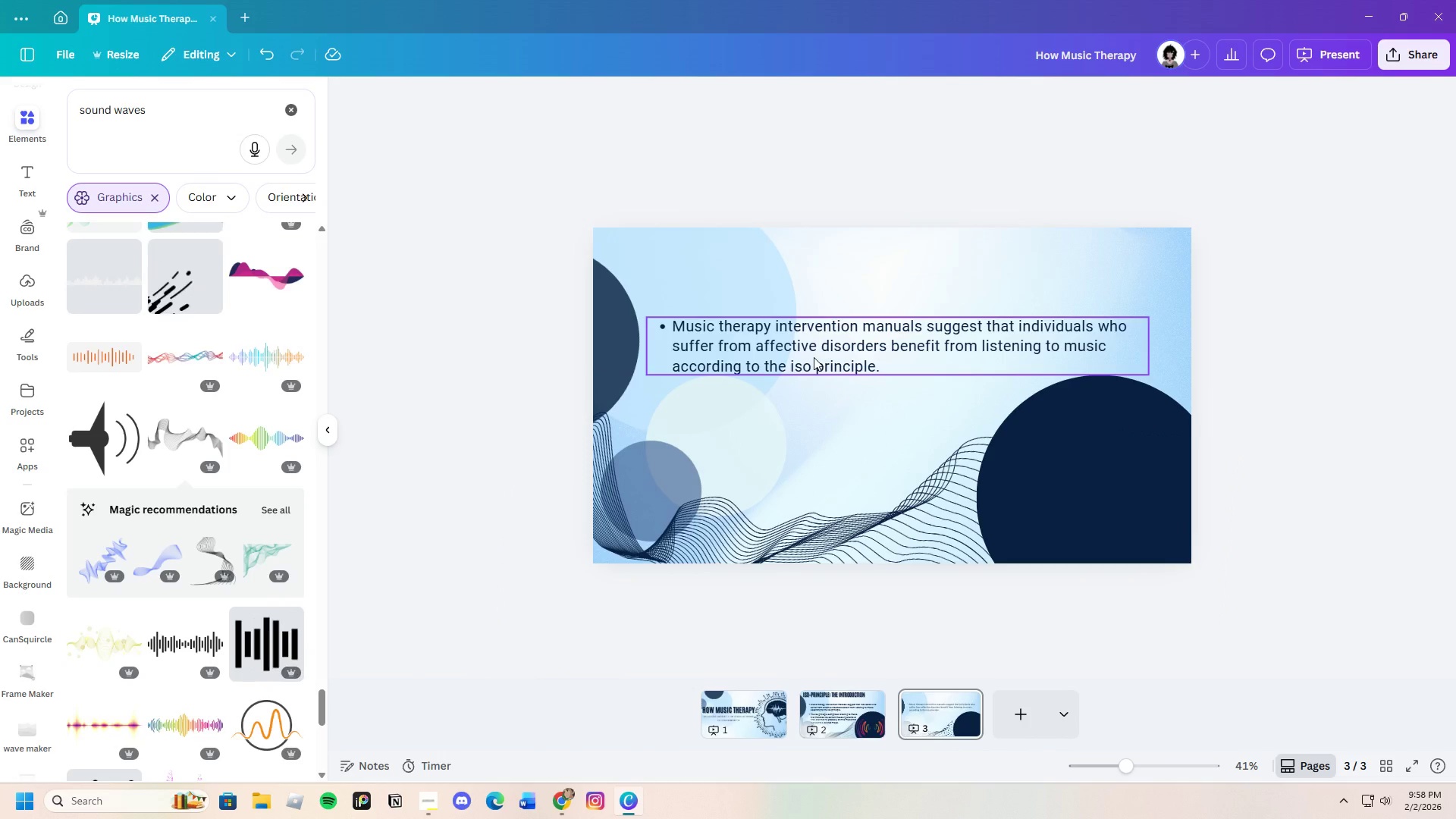 
left_click_drag(start_coordinate=[813, 359], to_coordinate=[786, 303])
 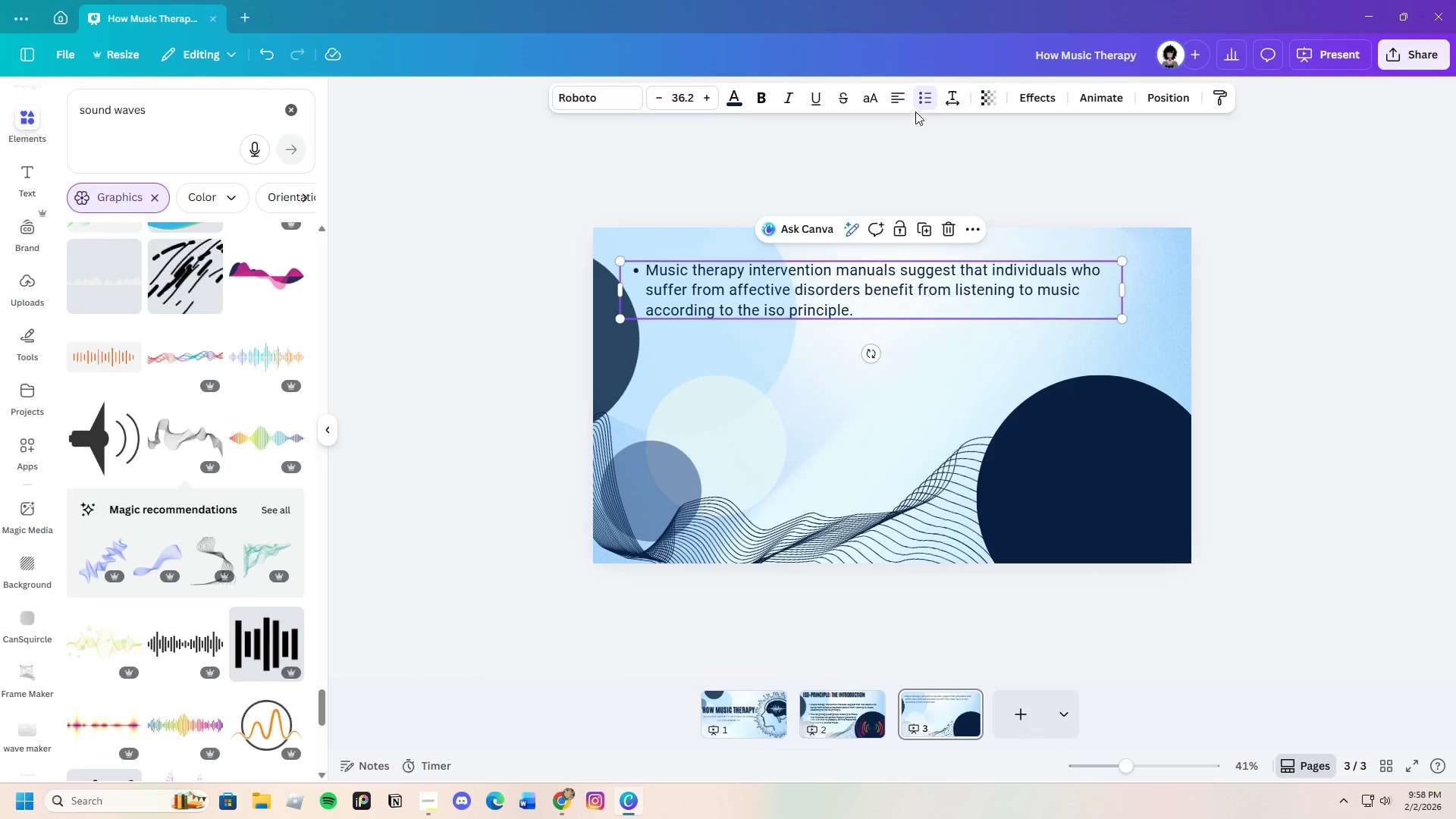 
left_click([920, 102])
 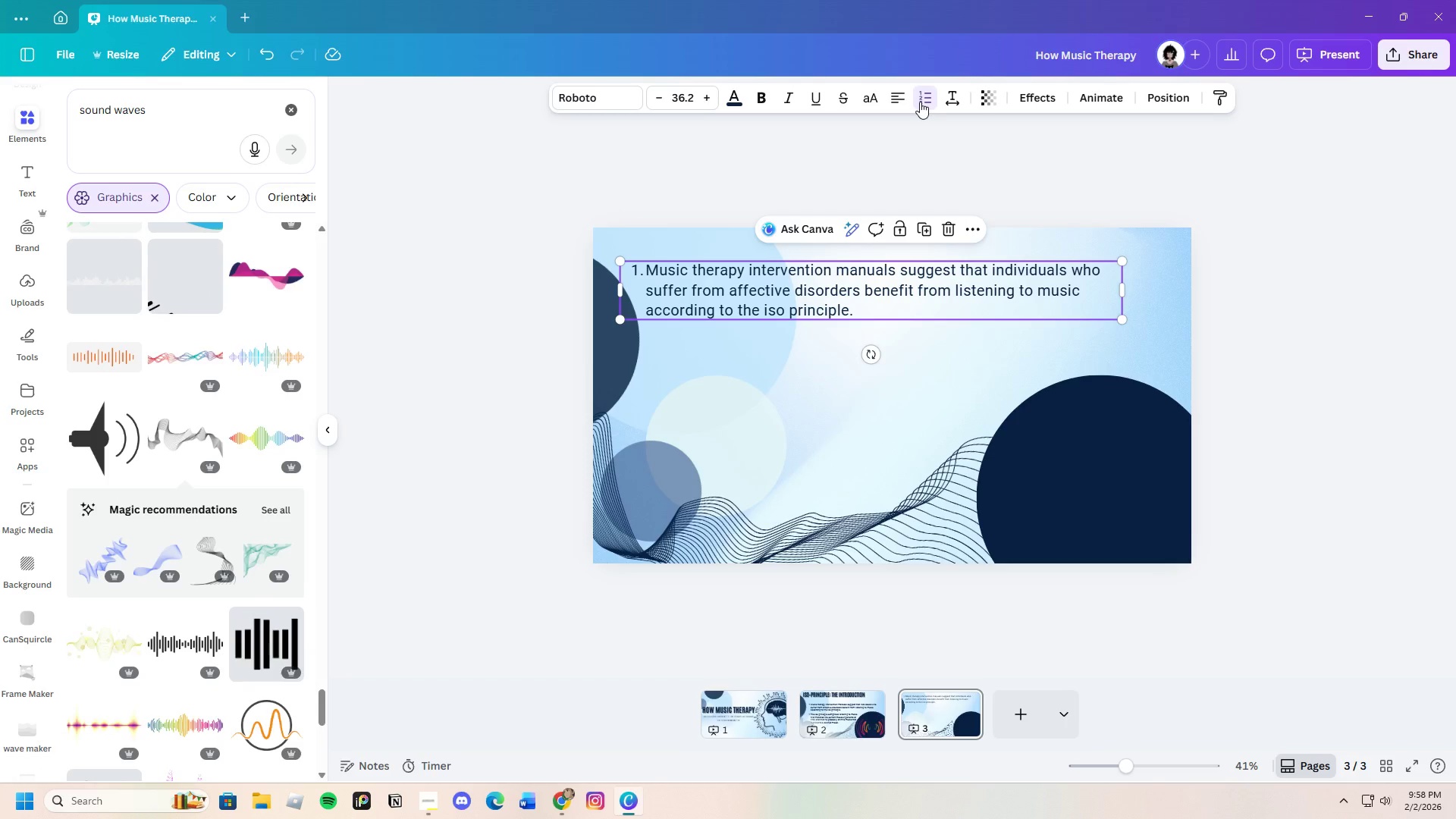 
left_click([920, 102])
 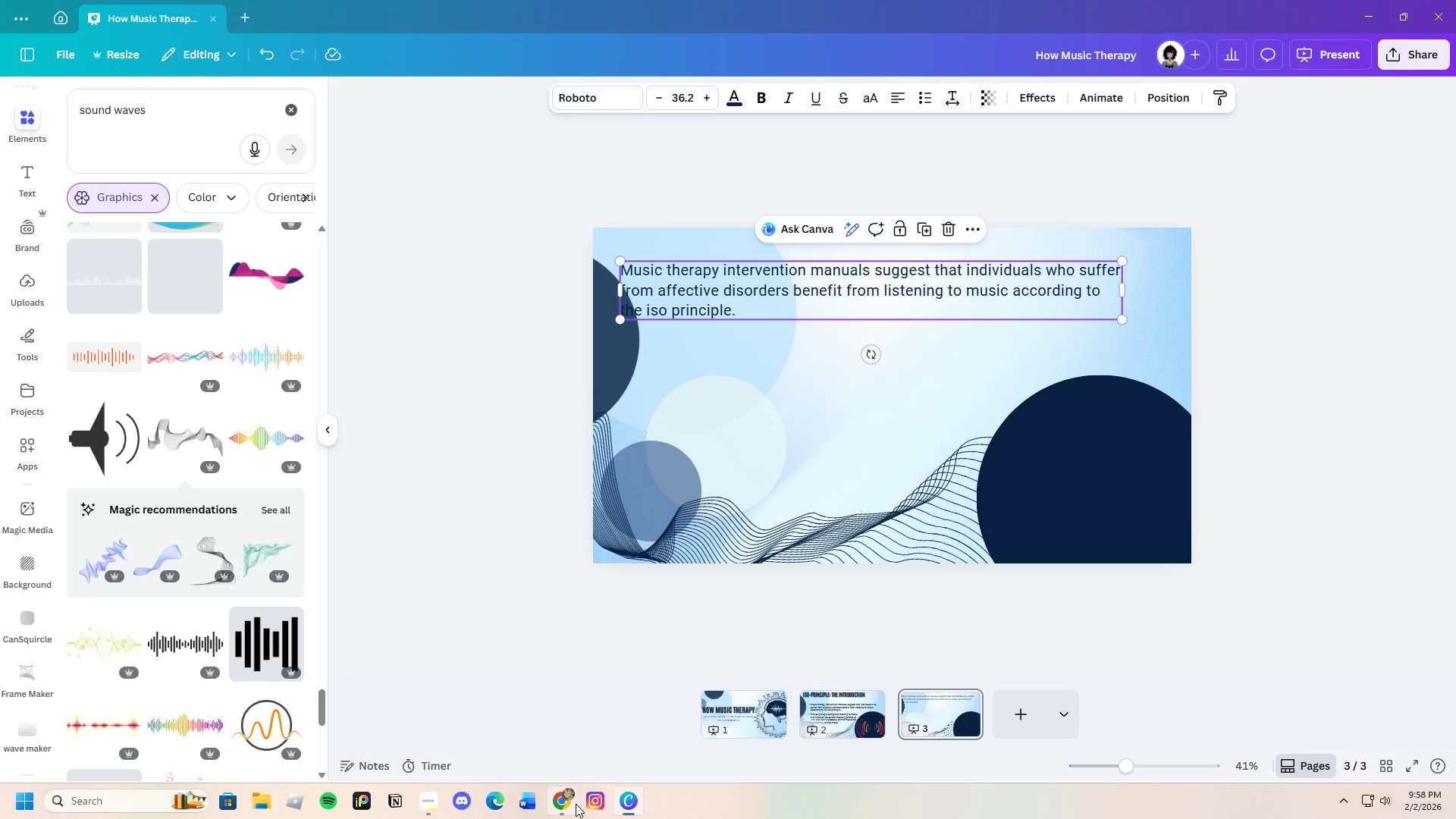 
left_click([576, 804])
 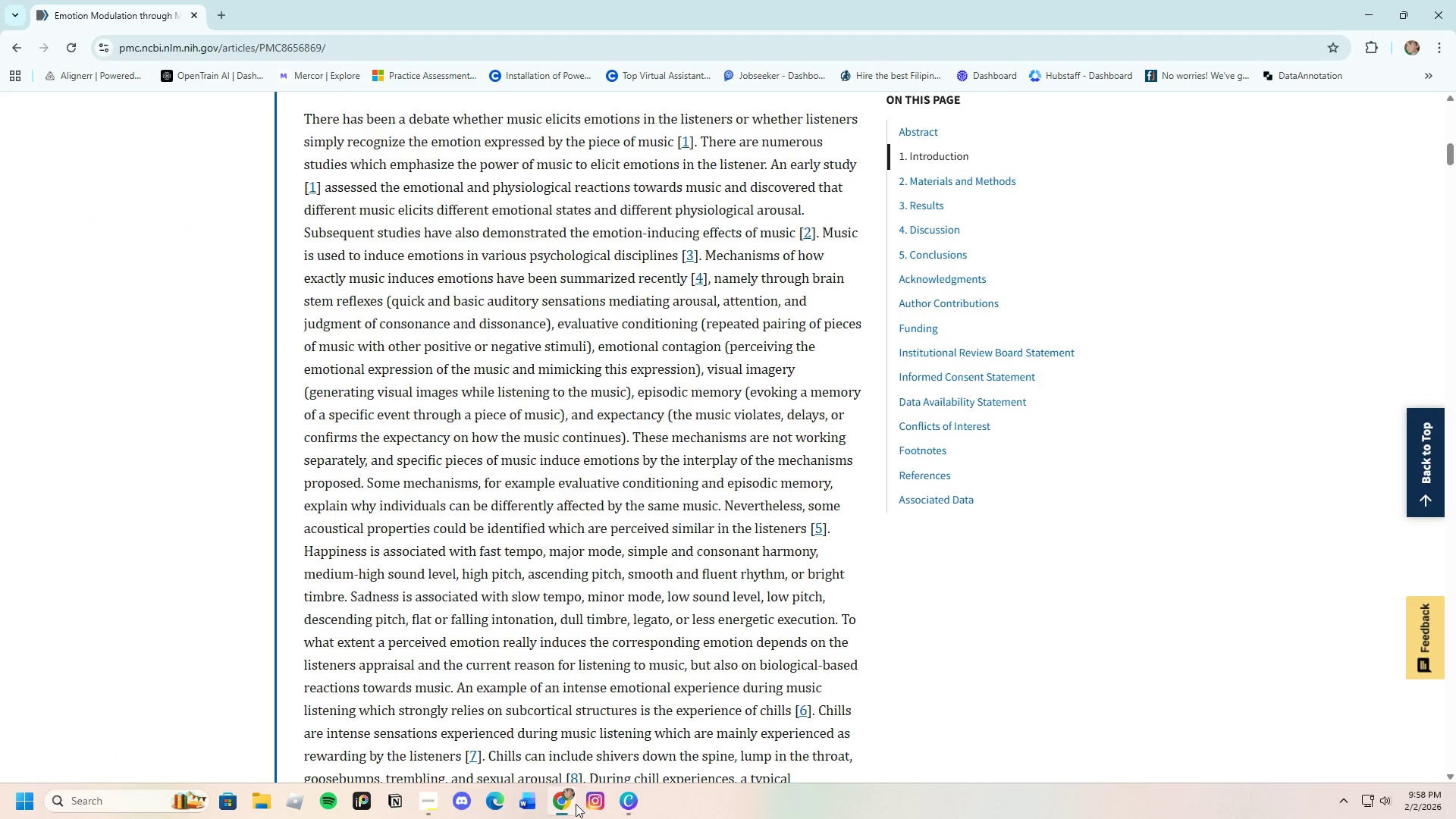 
left_click([576, 804])
 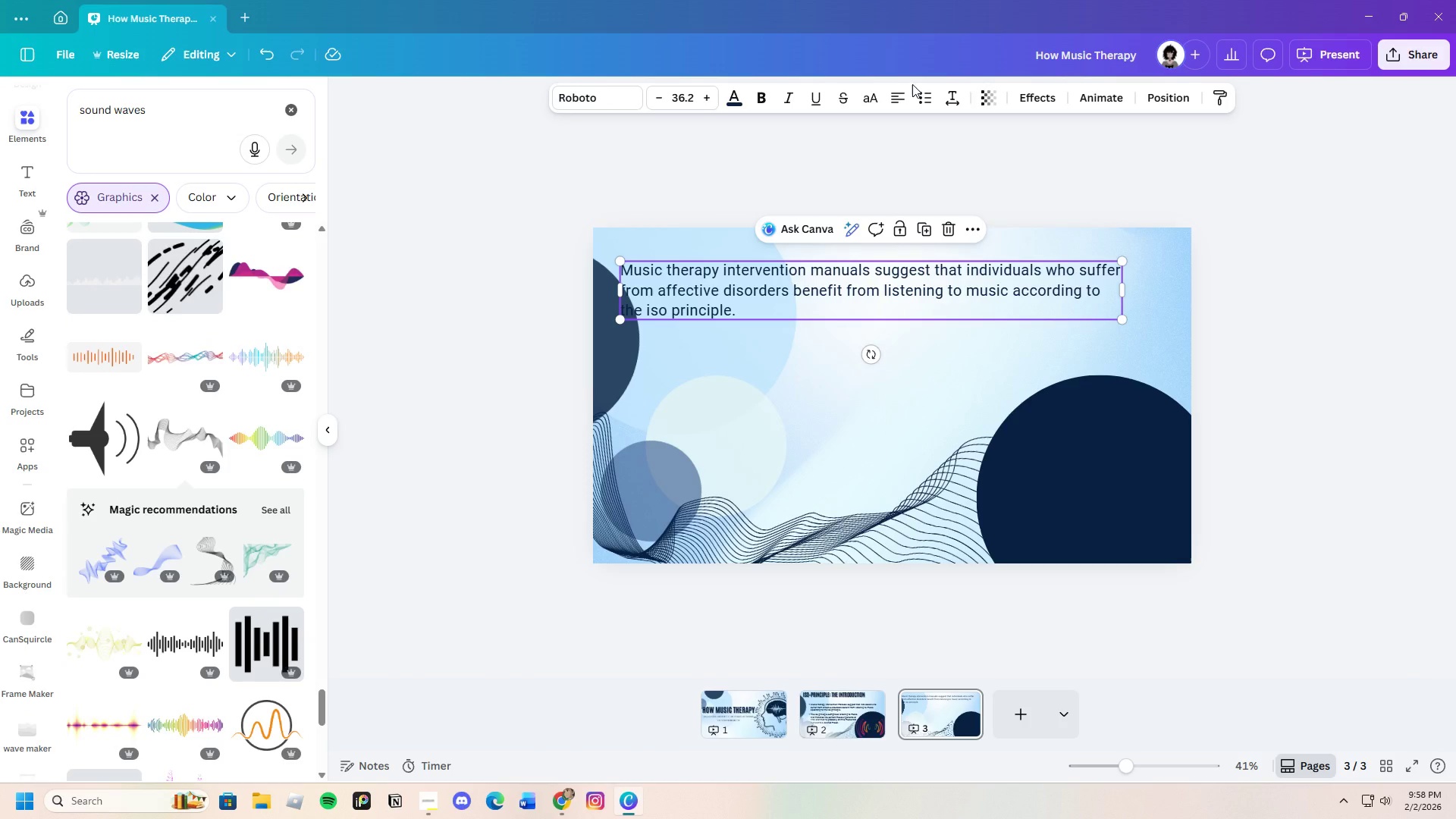 
left_click([921, 106])
 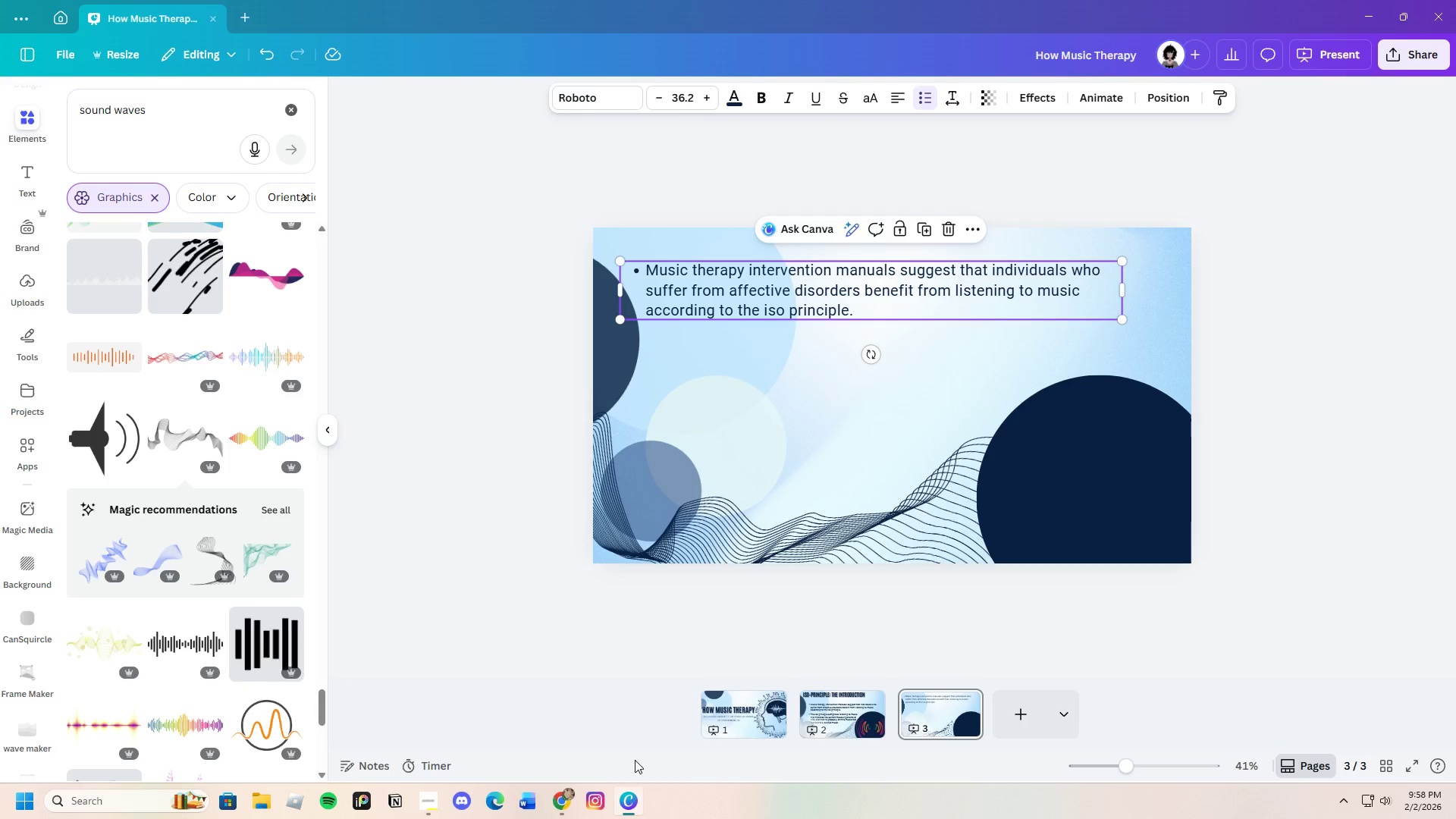 
left_click([566, 794])
 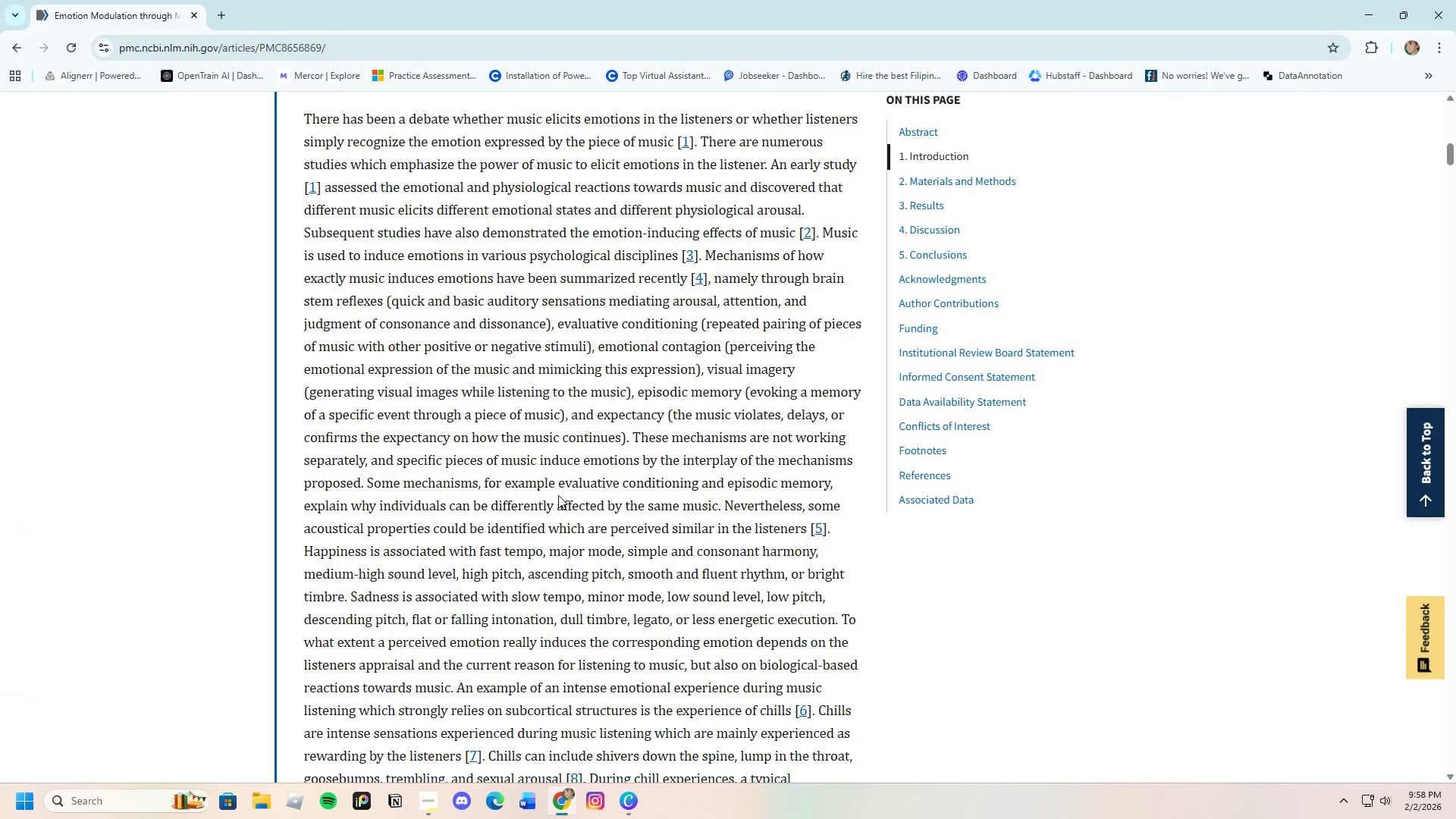 
scroll: coordinate [562, 491], scroll_direction: up, amount: 1.0
 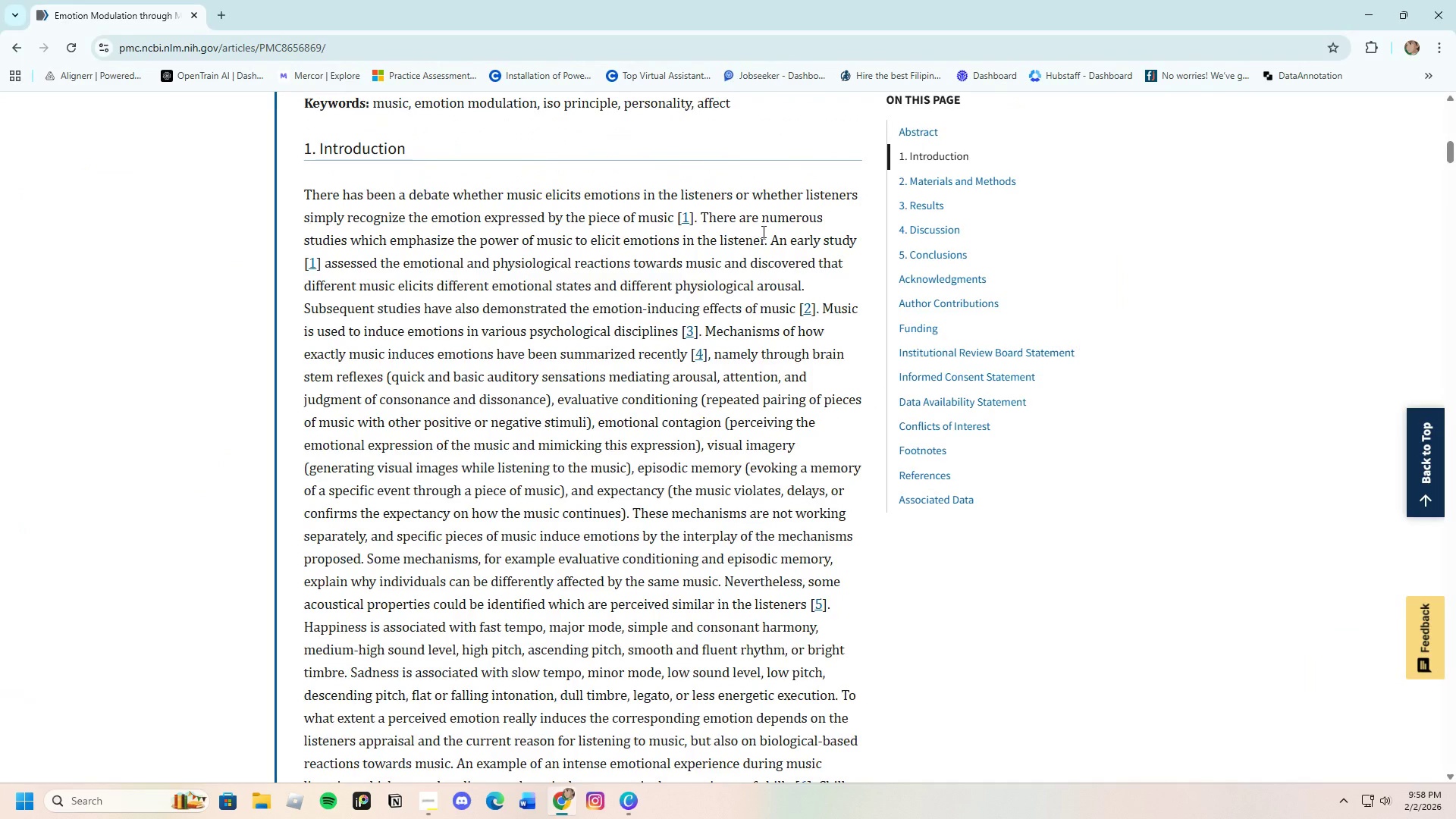 
left_click_drag(start_coordinate=[775, 238], to_coordinate=[829, 292])
 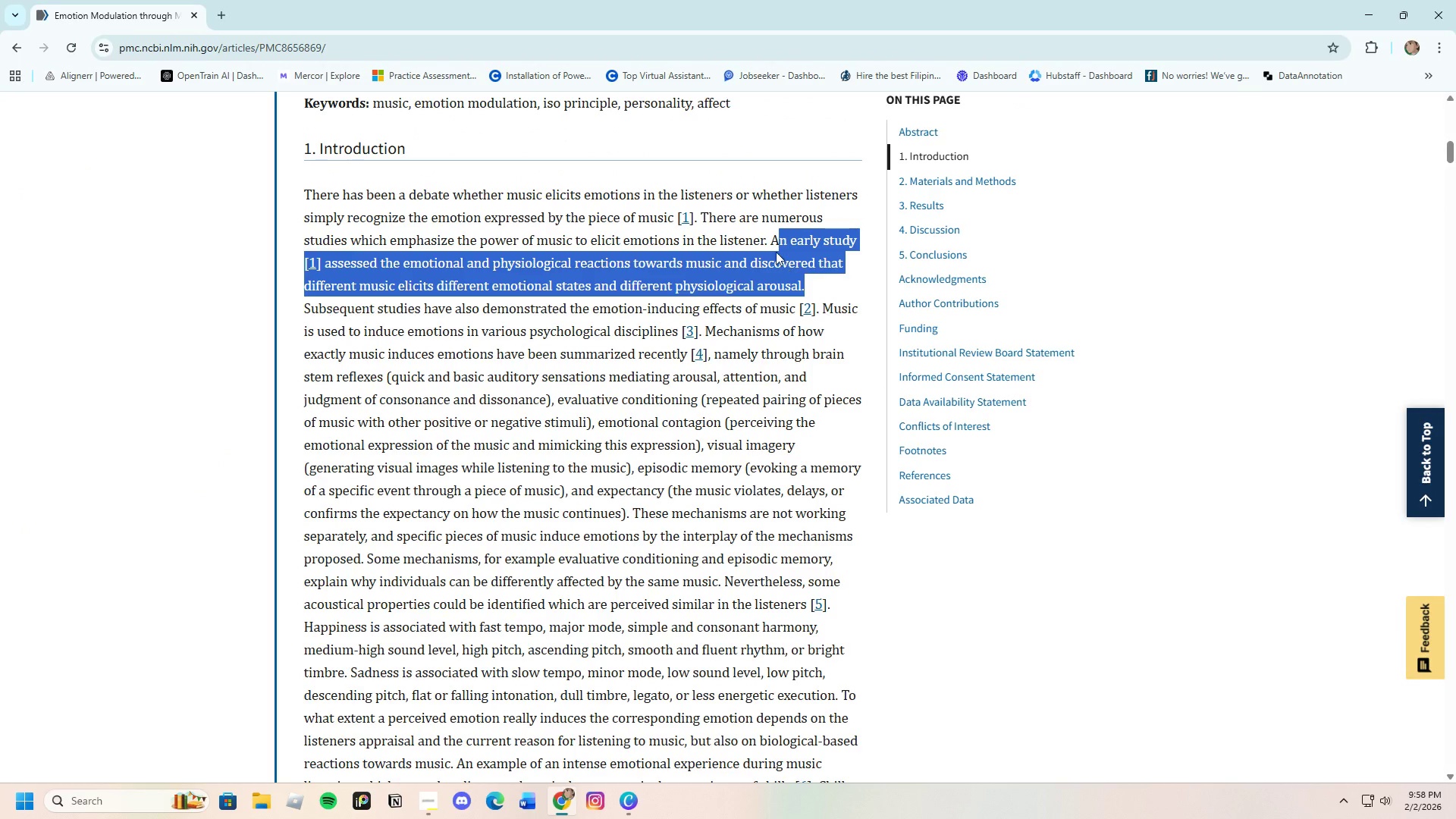 
left_click([775, 251])
 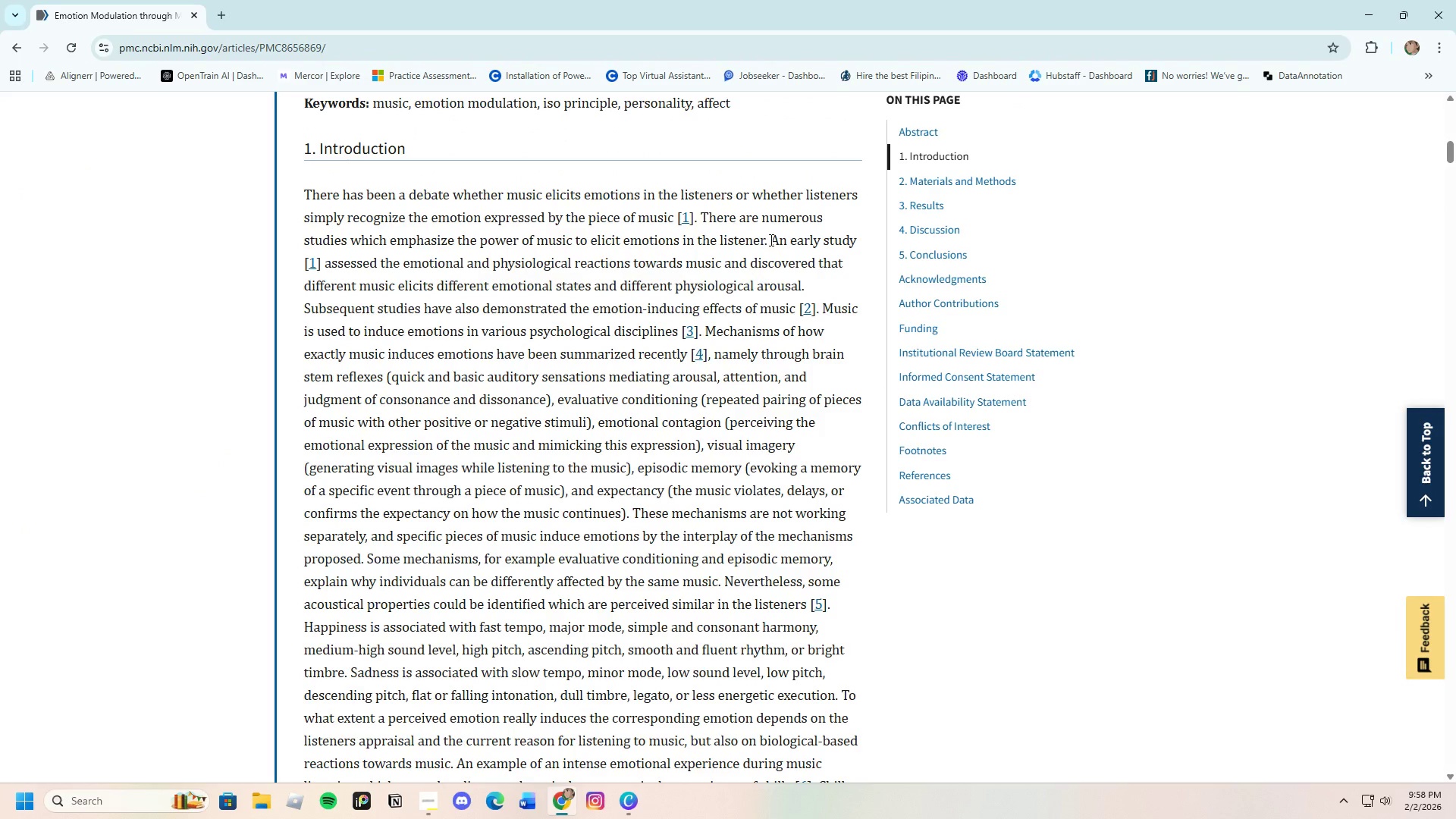 
left_click_drag(start_coordinate=[770, 240], to_coordinate=[814, 281])
 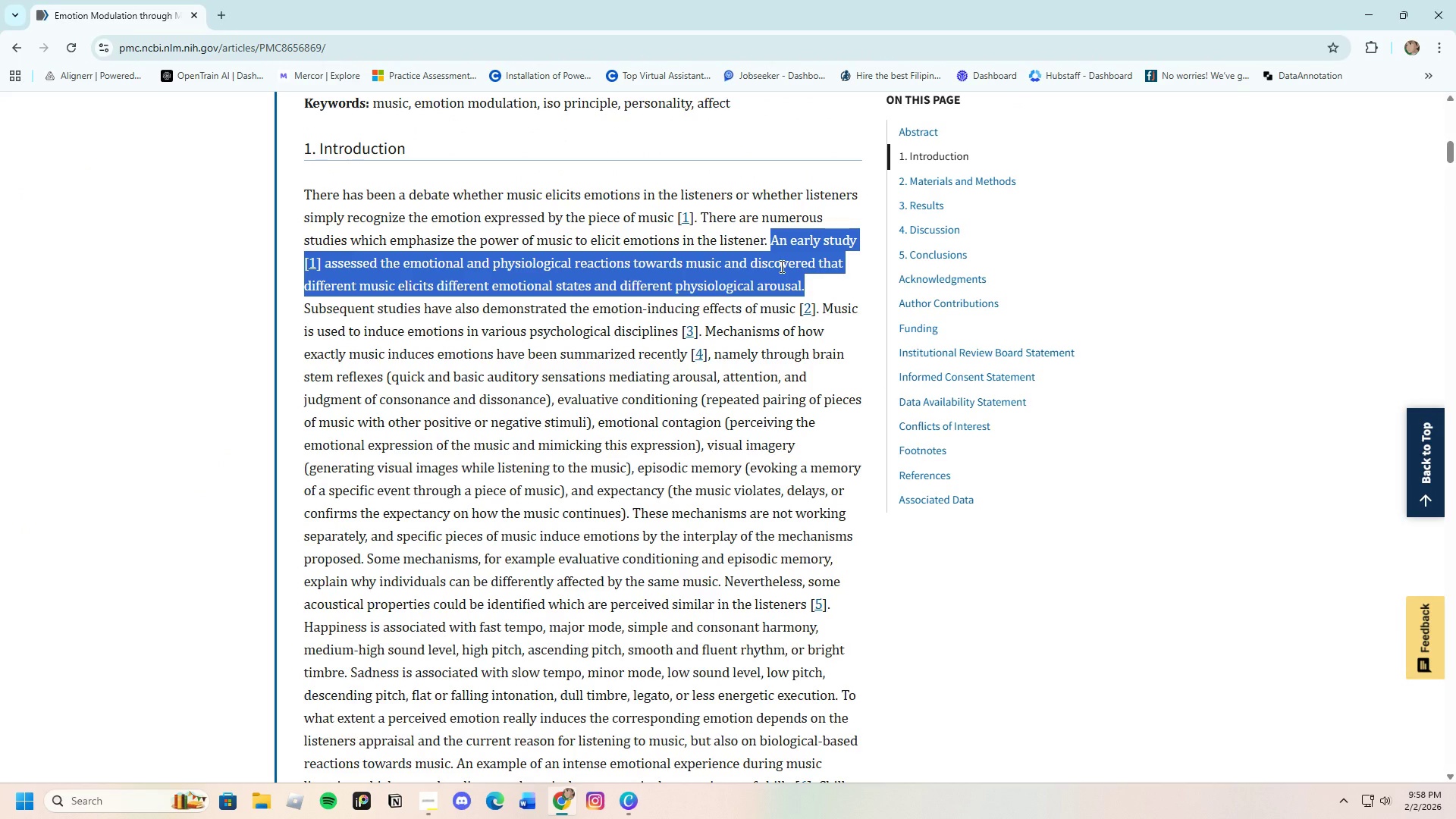 
right_click([780, 266])
 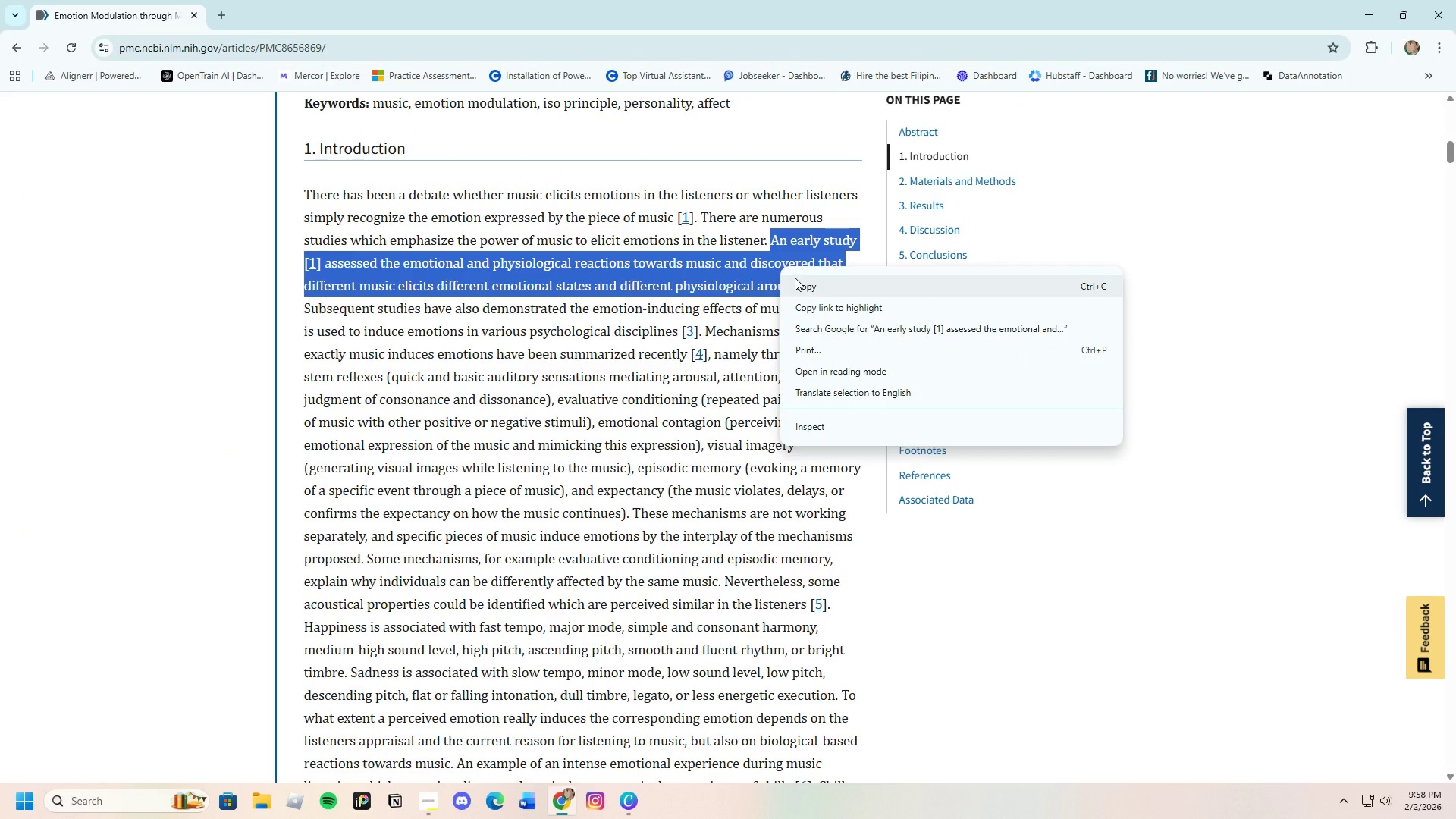 
left_click([795, 278])
 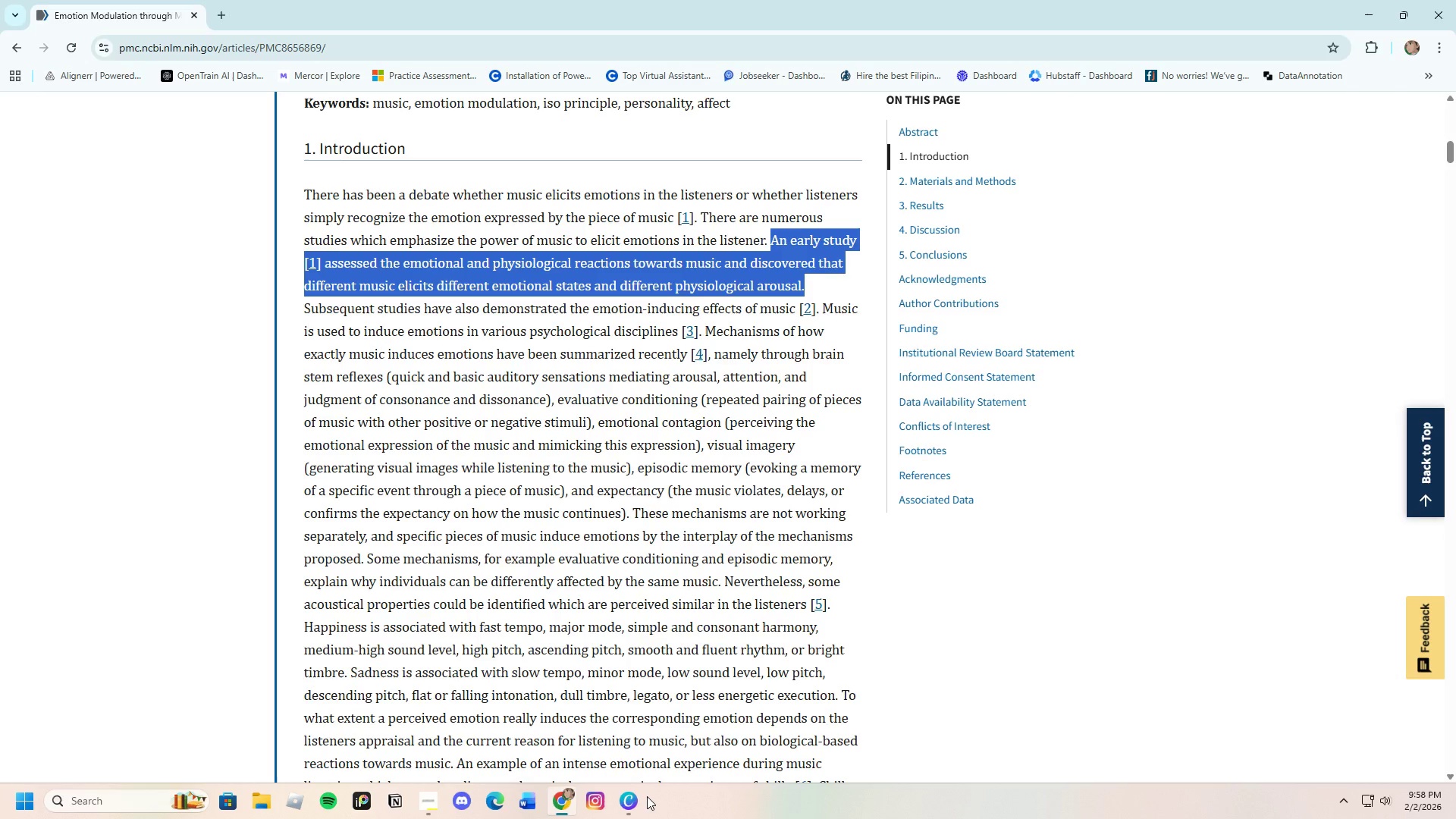 
left_click([629, 800])
 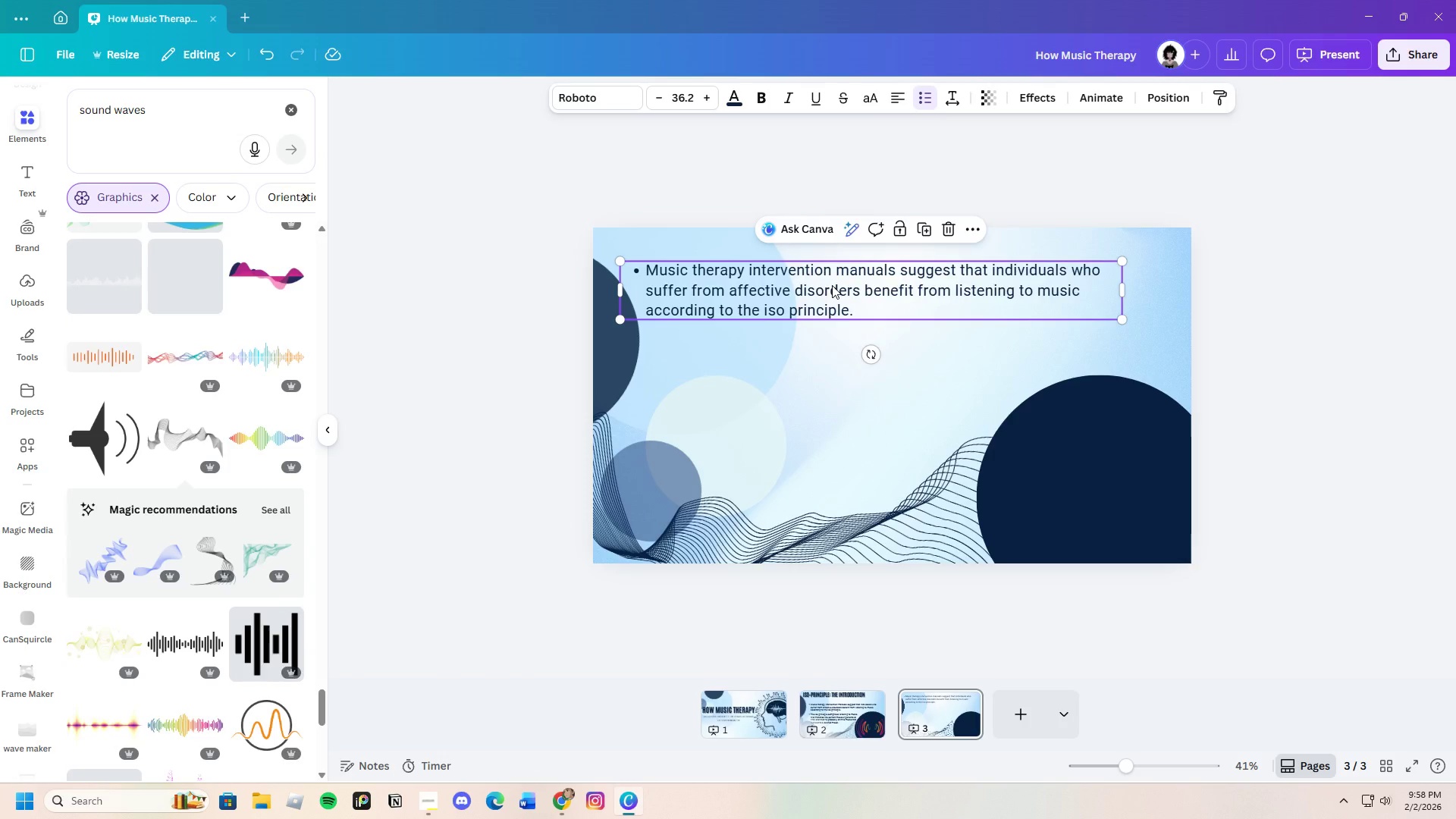 
double_click([832, 285])
 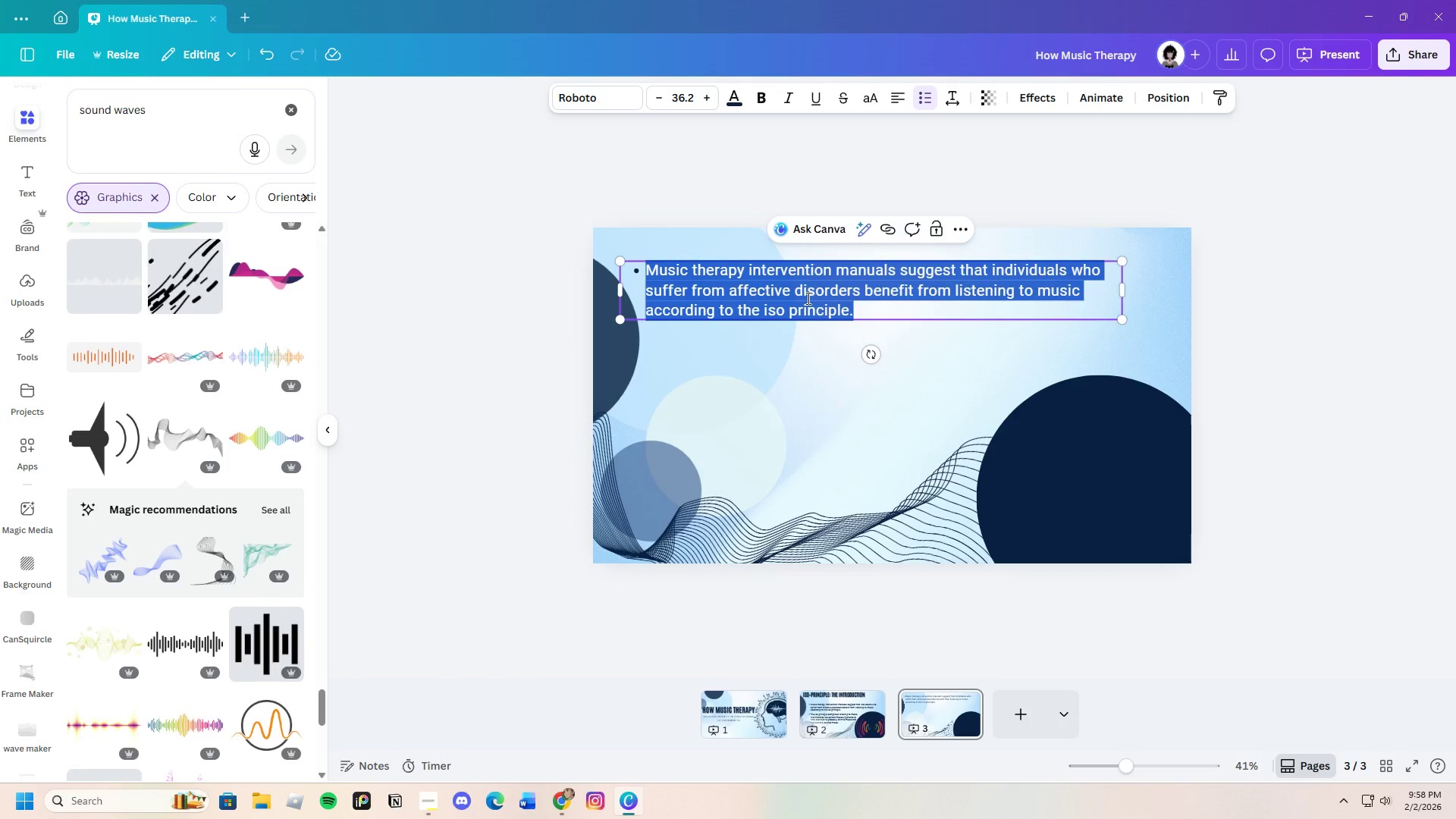 
key(Backspace)
 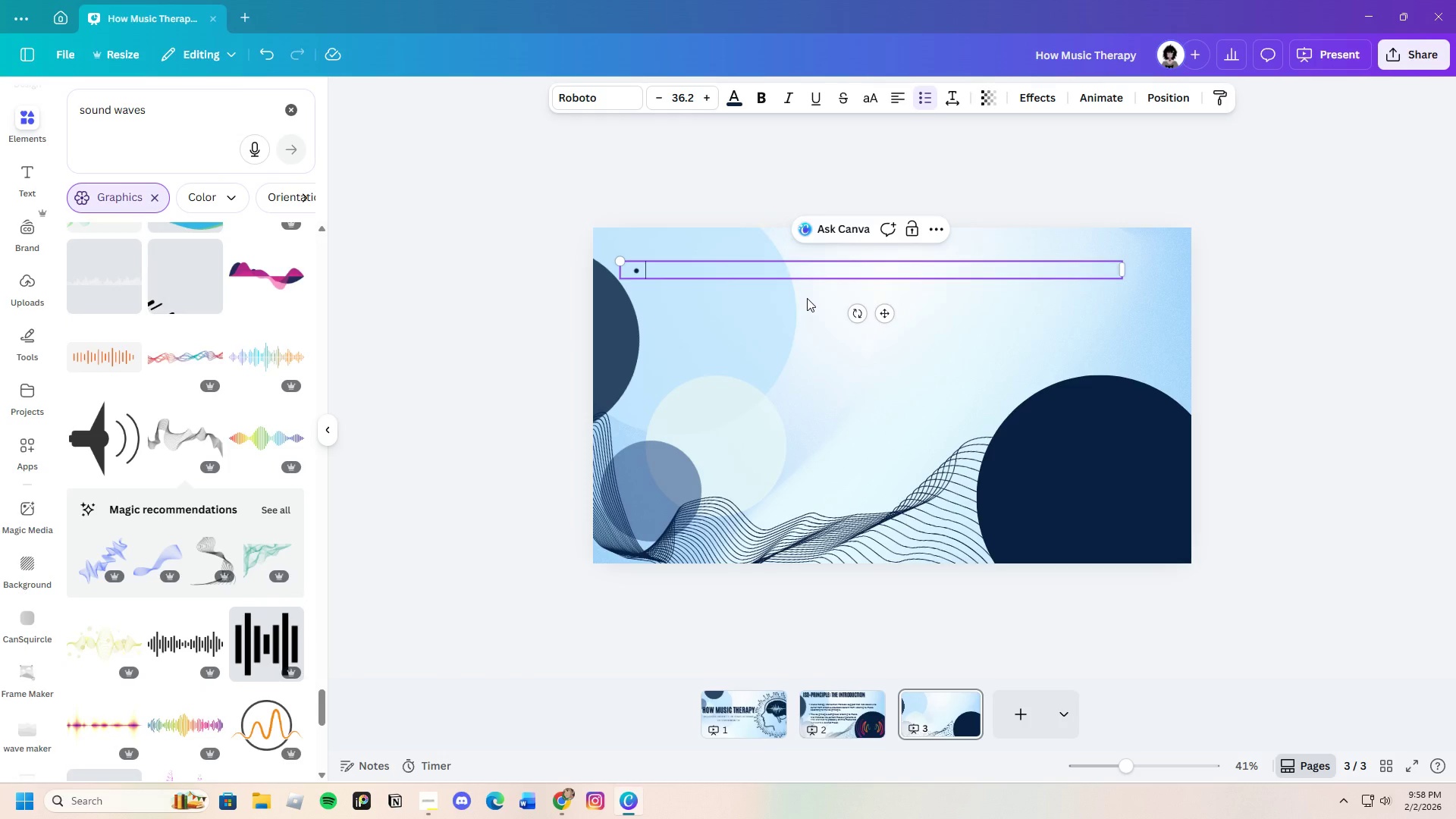 
key(Control+V)
 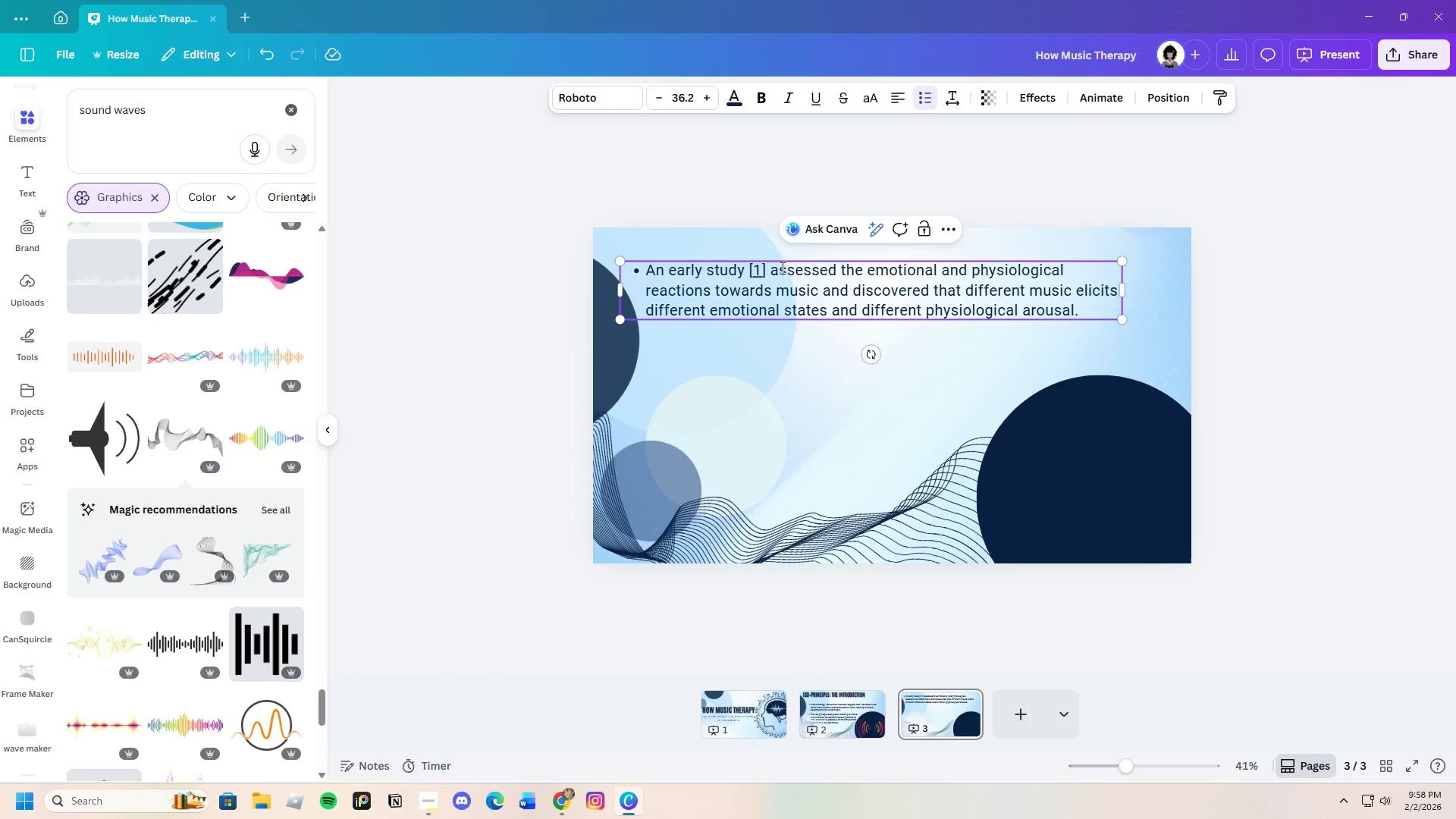 
left_click([771, 271])
 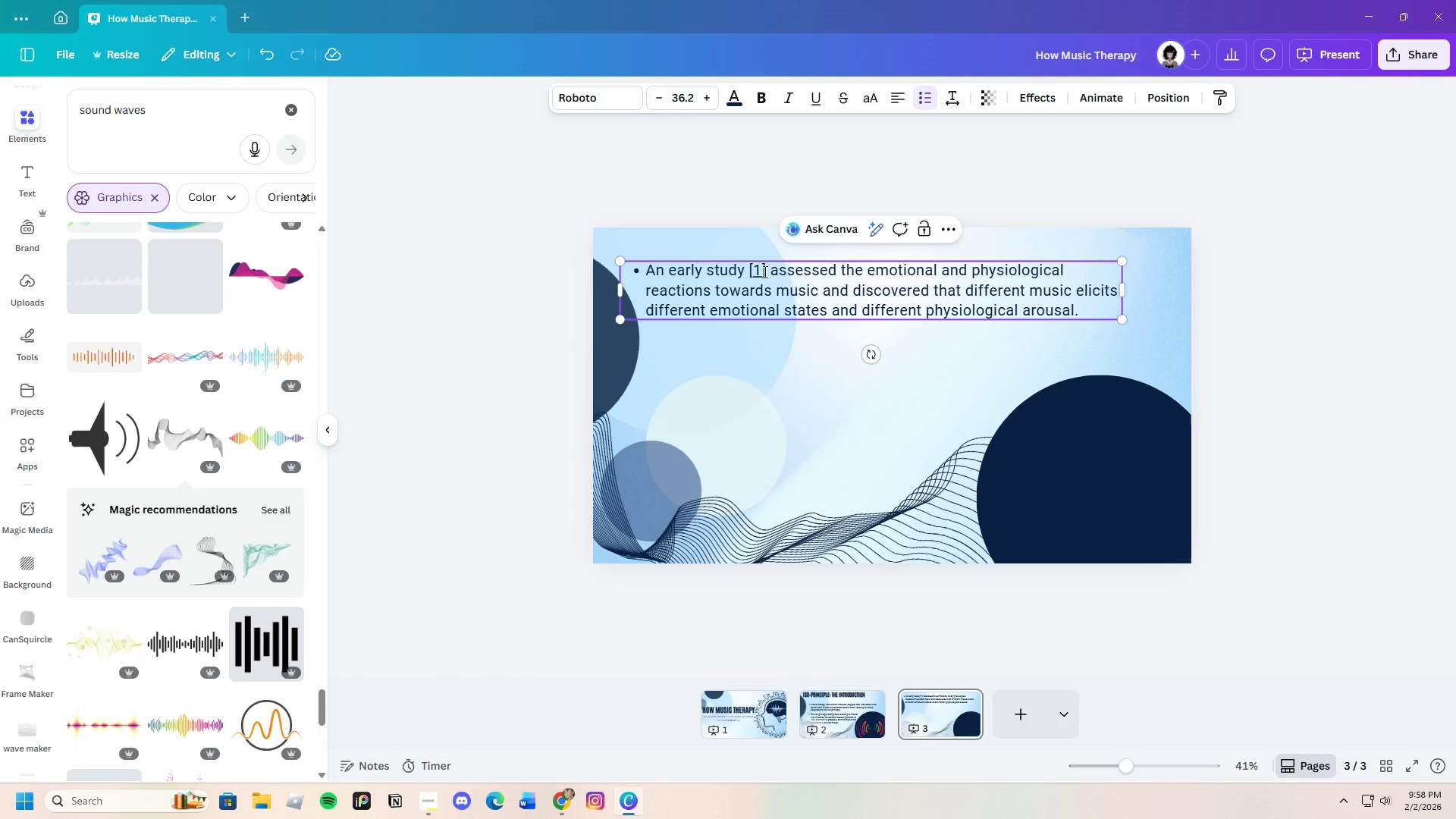 
key(Backspace)
 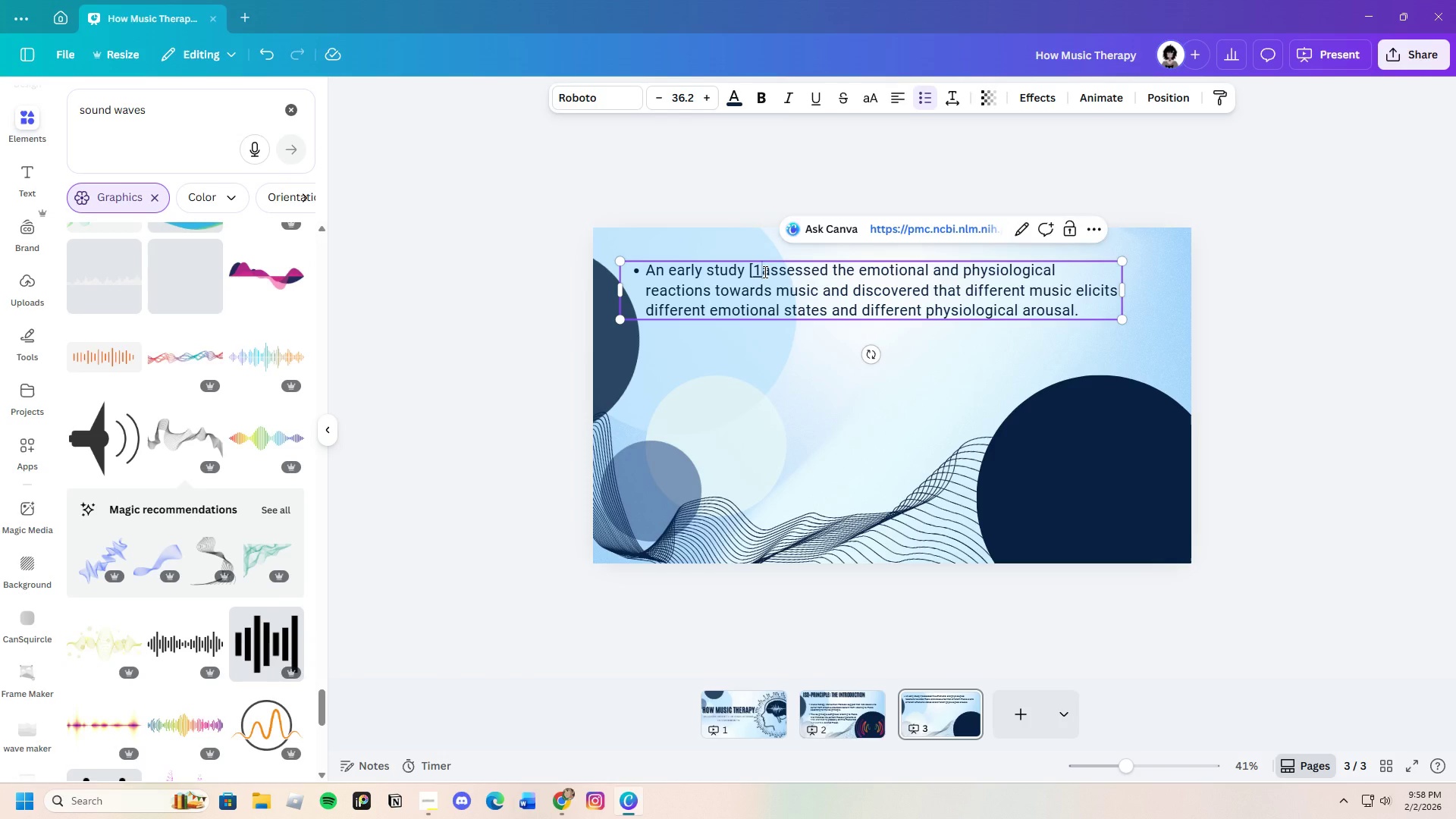 
key(Backspace)
 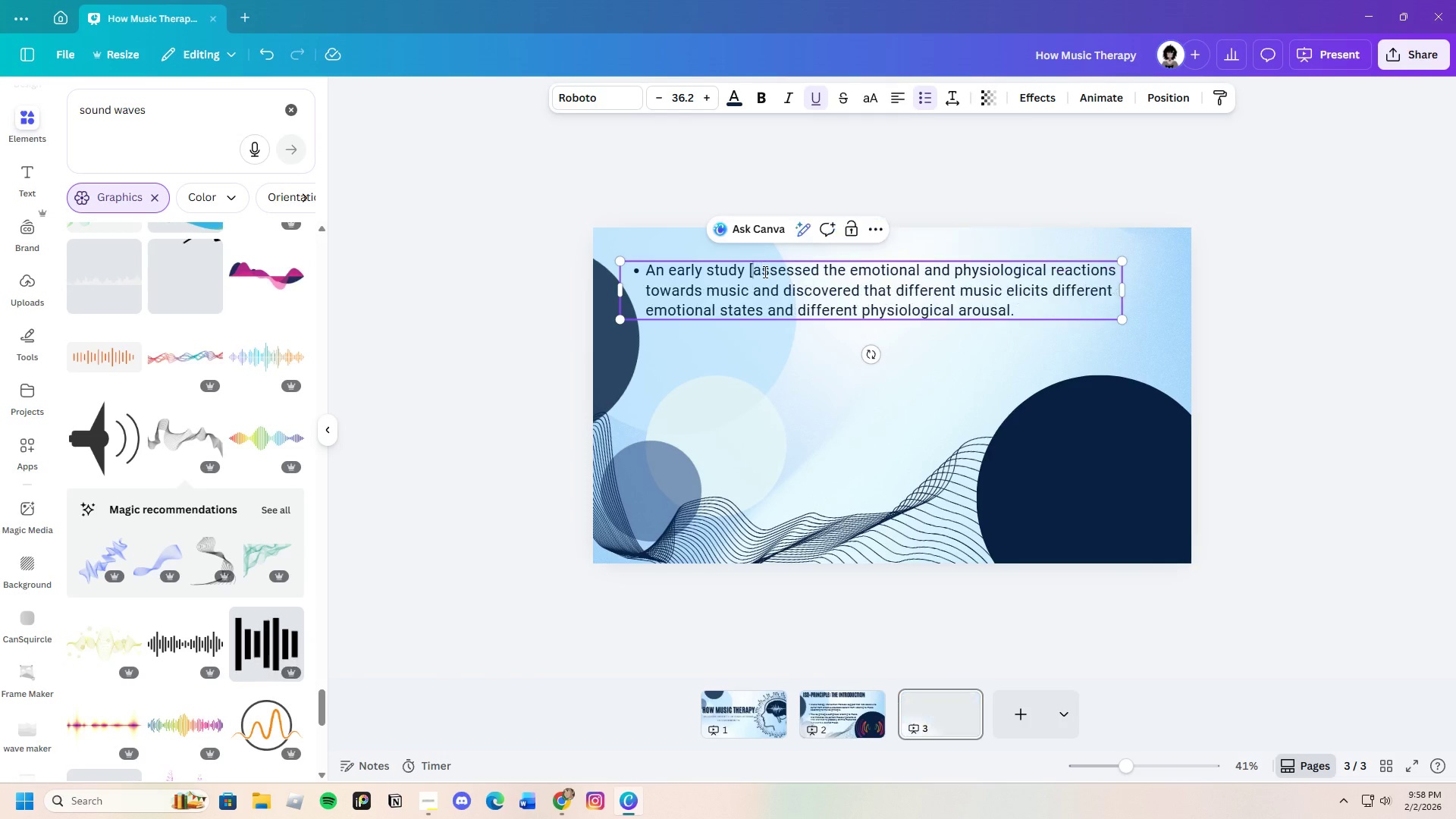 
key(Backspace)
 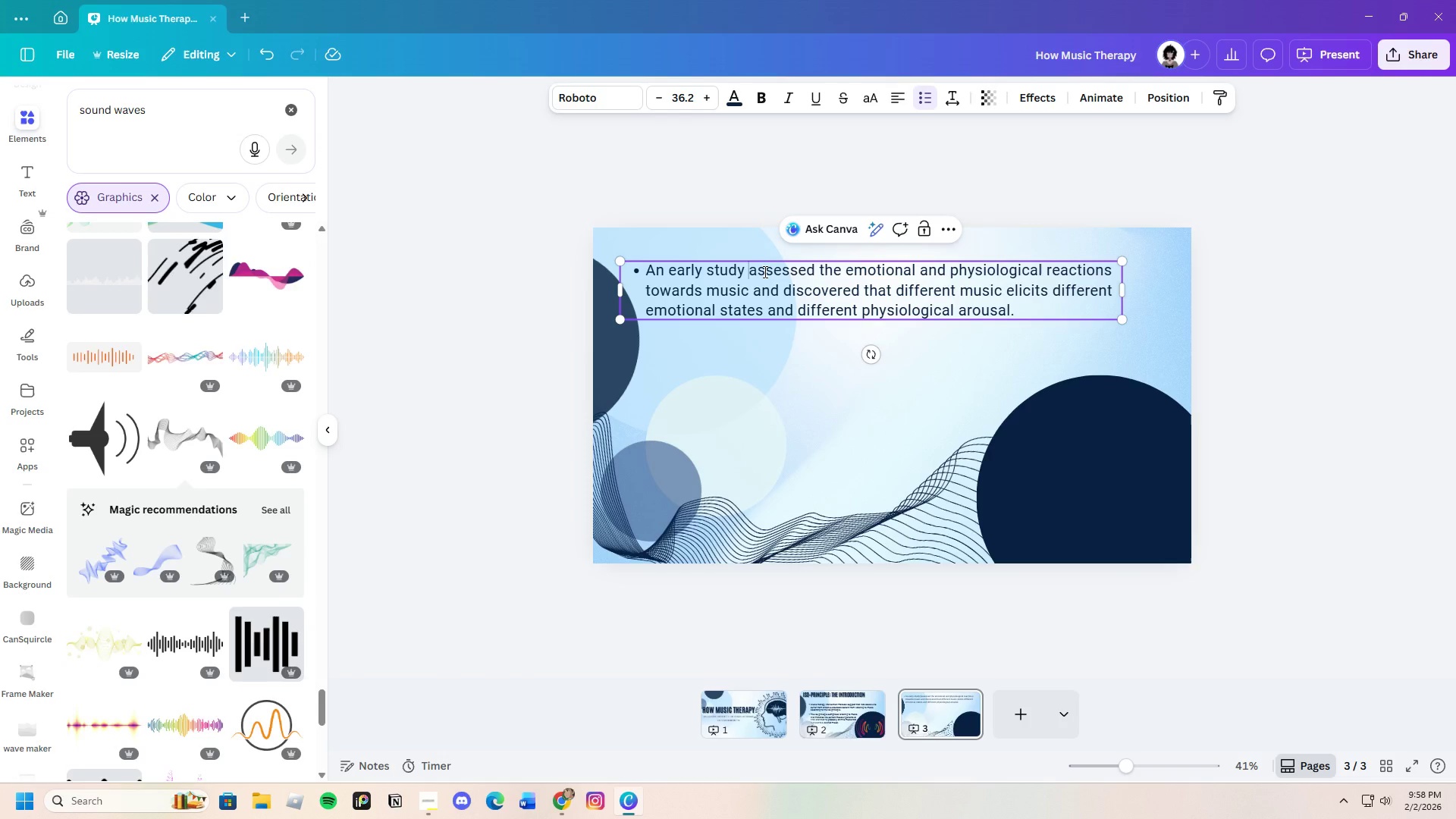 
key(Backspace)
 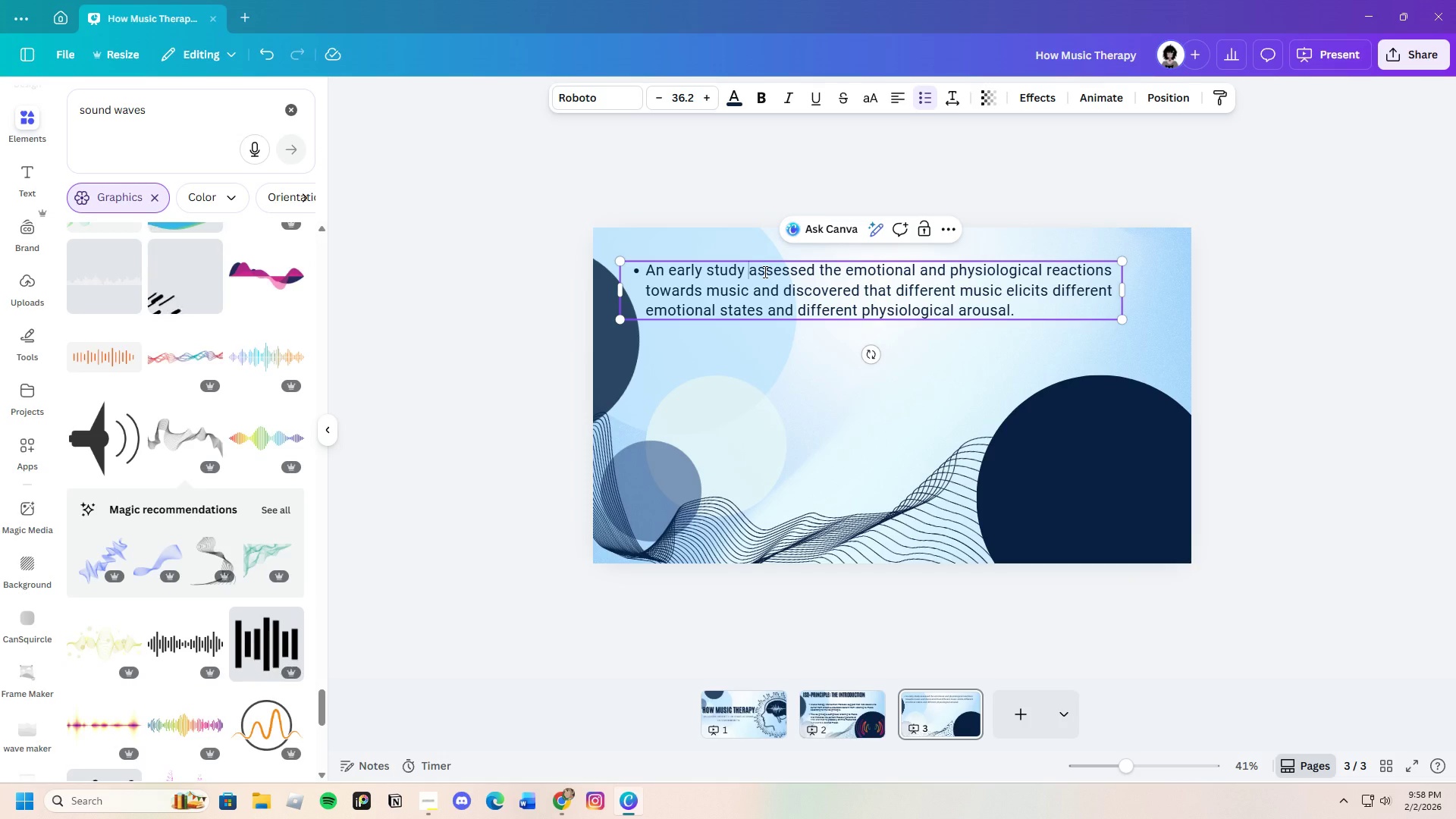 
key(Backspace)
 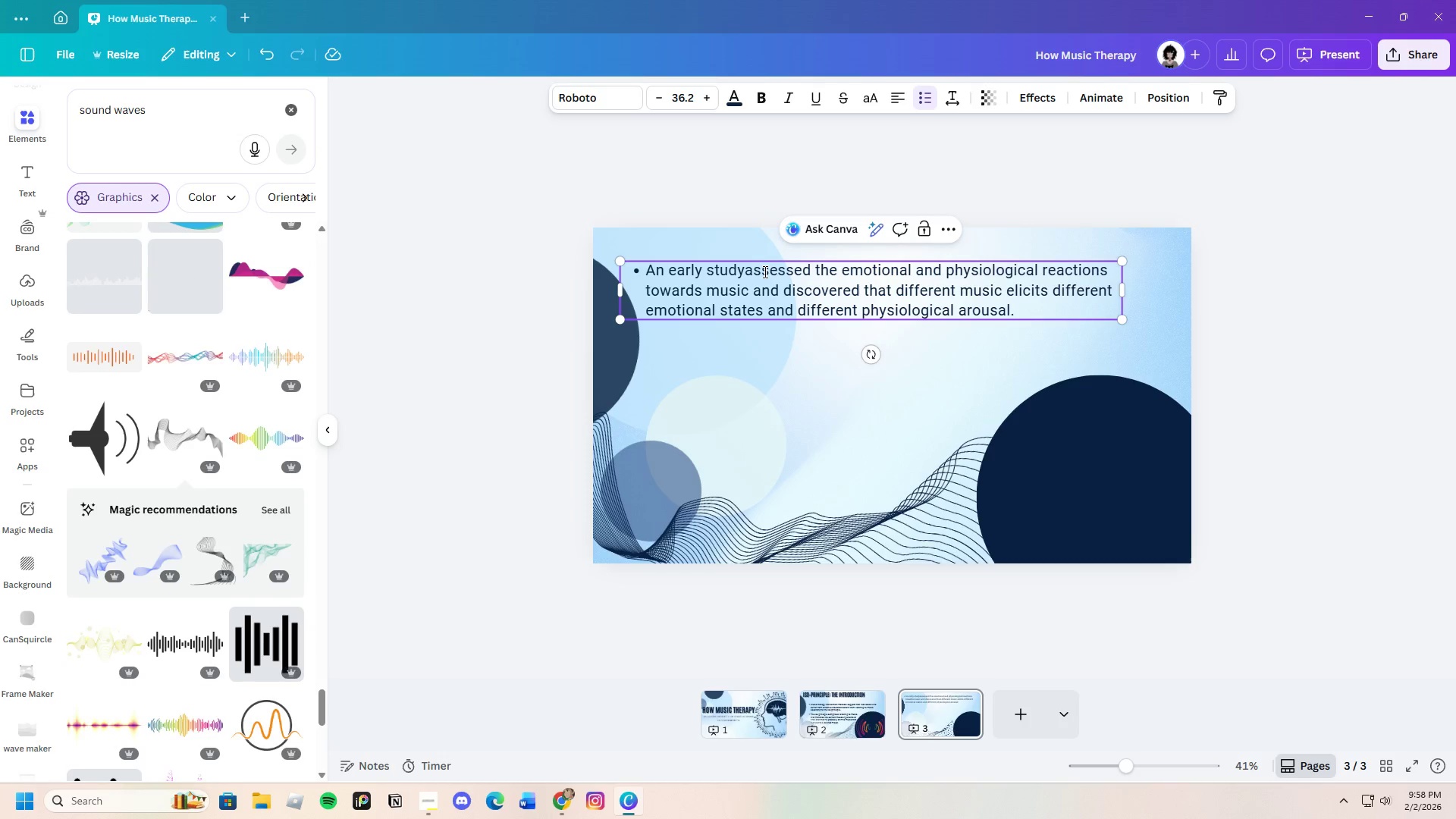 
key(Space)
 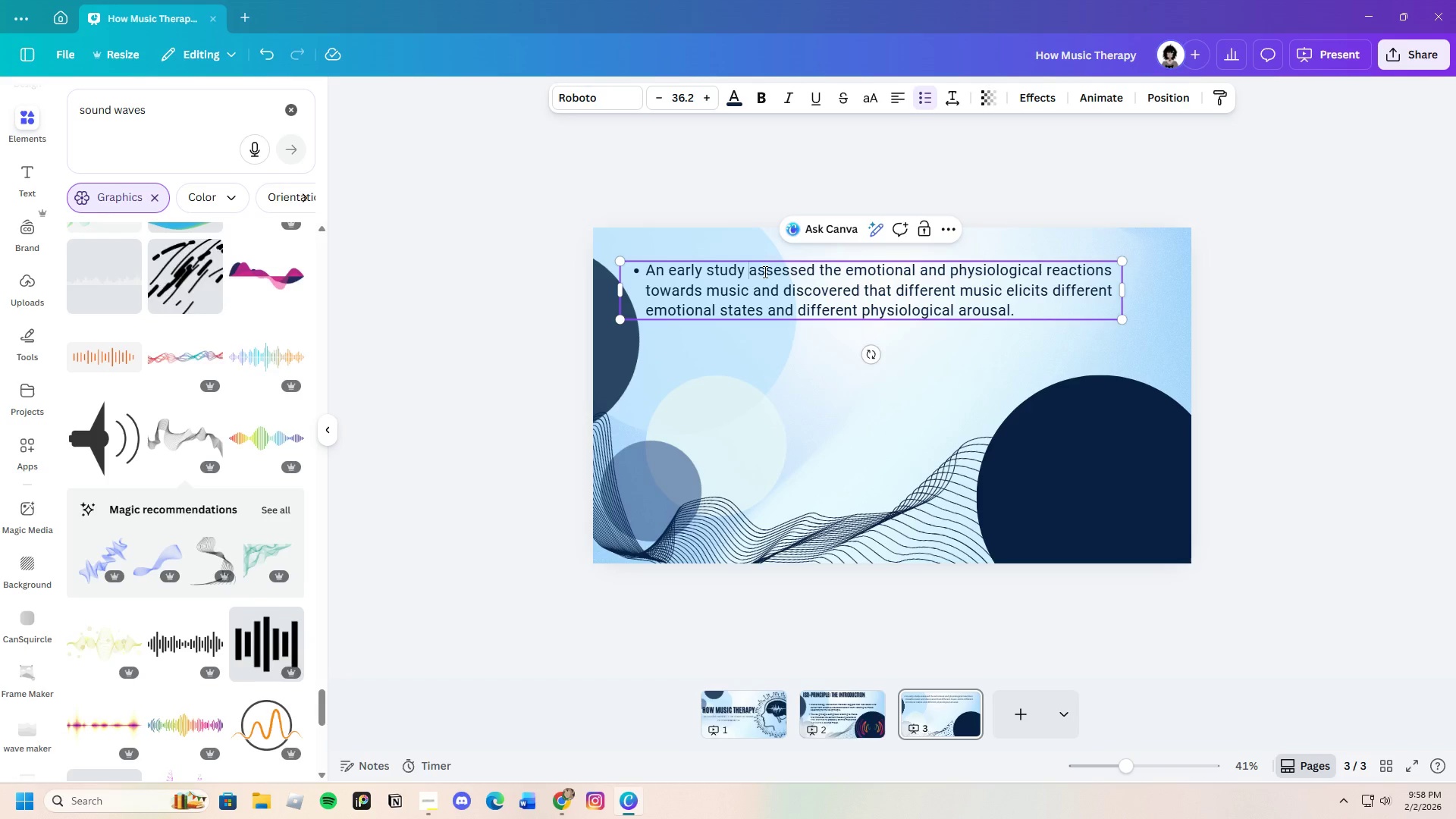 
left_click([785, 419])
 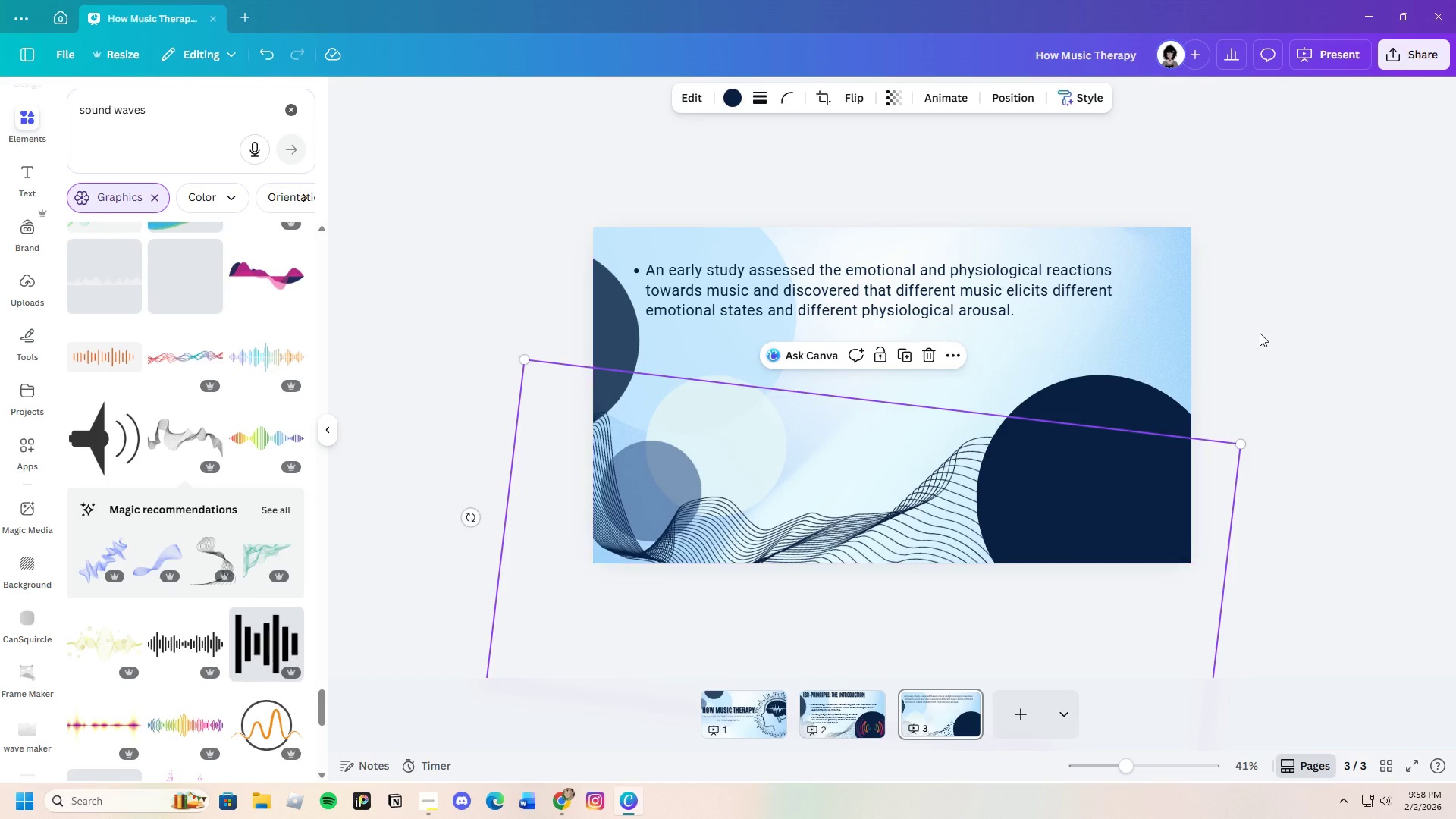 
left_click([1291, 325])
 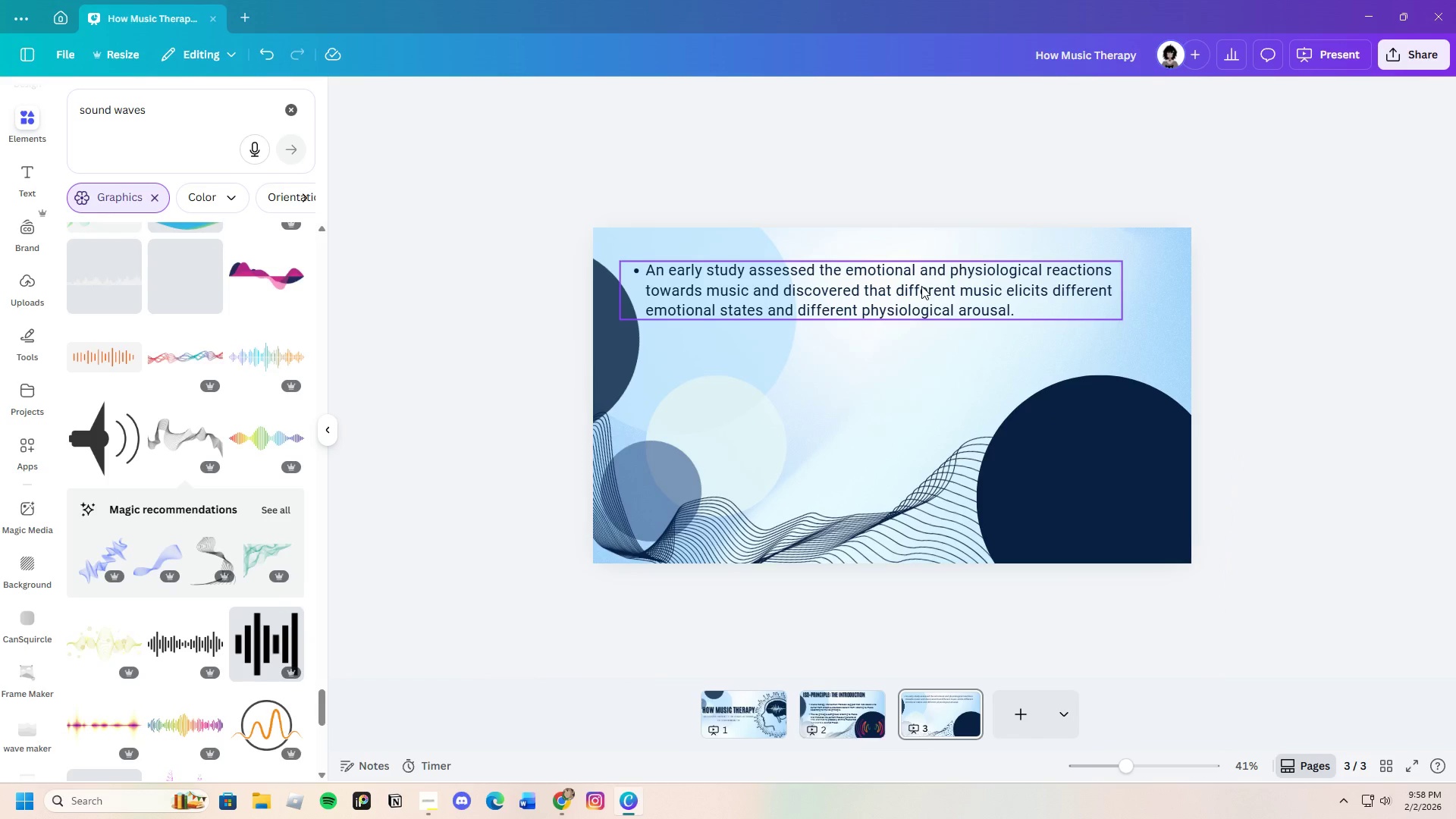 
left_click([921, 286])
 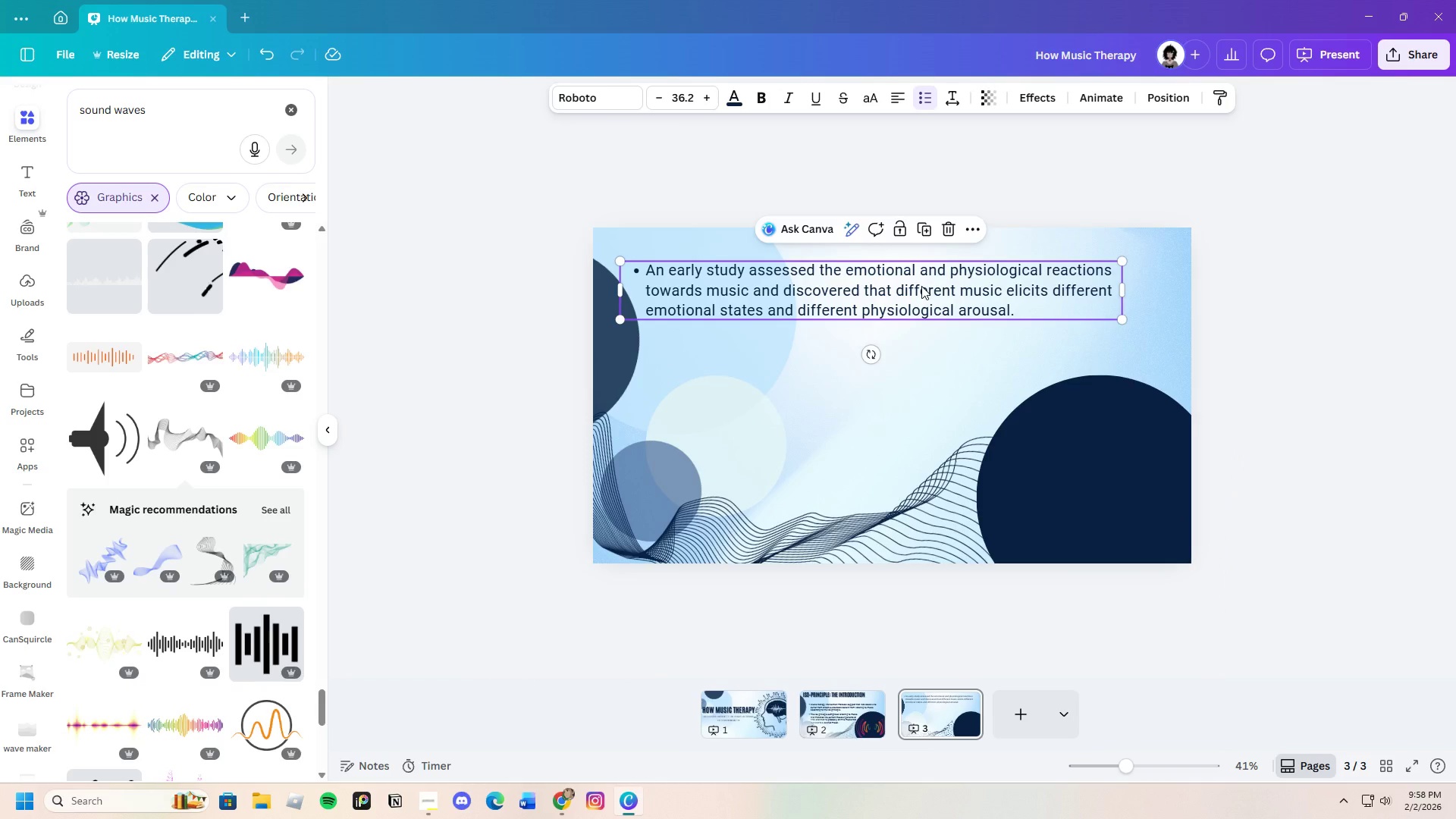 
left_click_drag(start_coordinate=[921, 286], to_coordinate=[921, 277])
 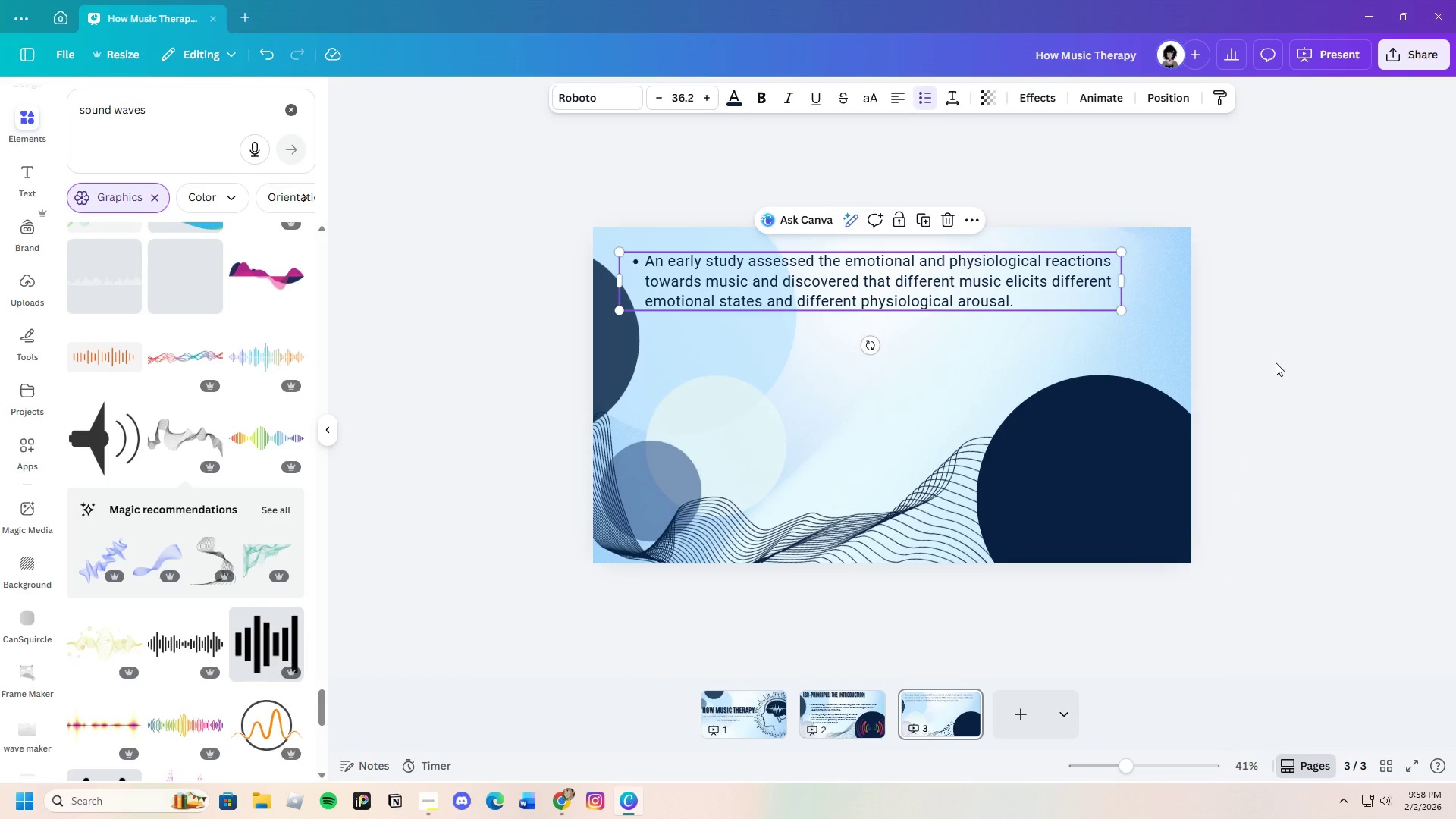 
left_click([1276, 362])
 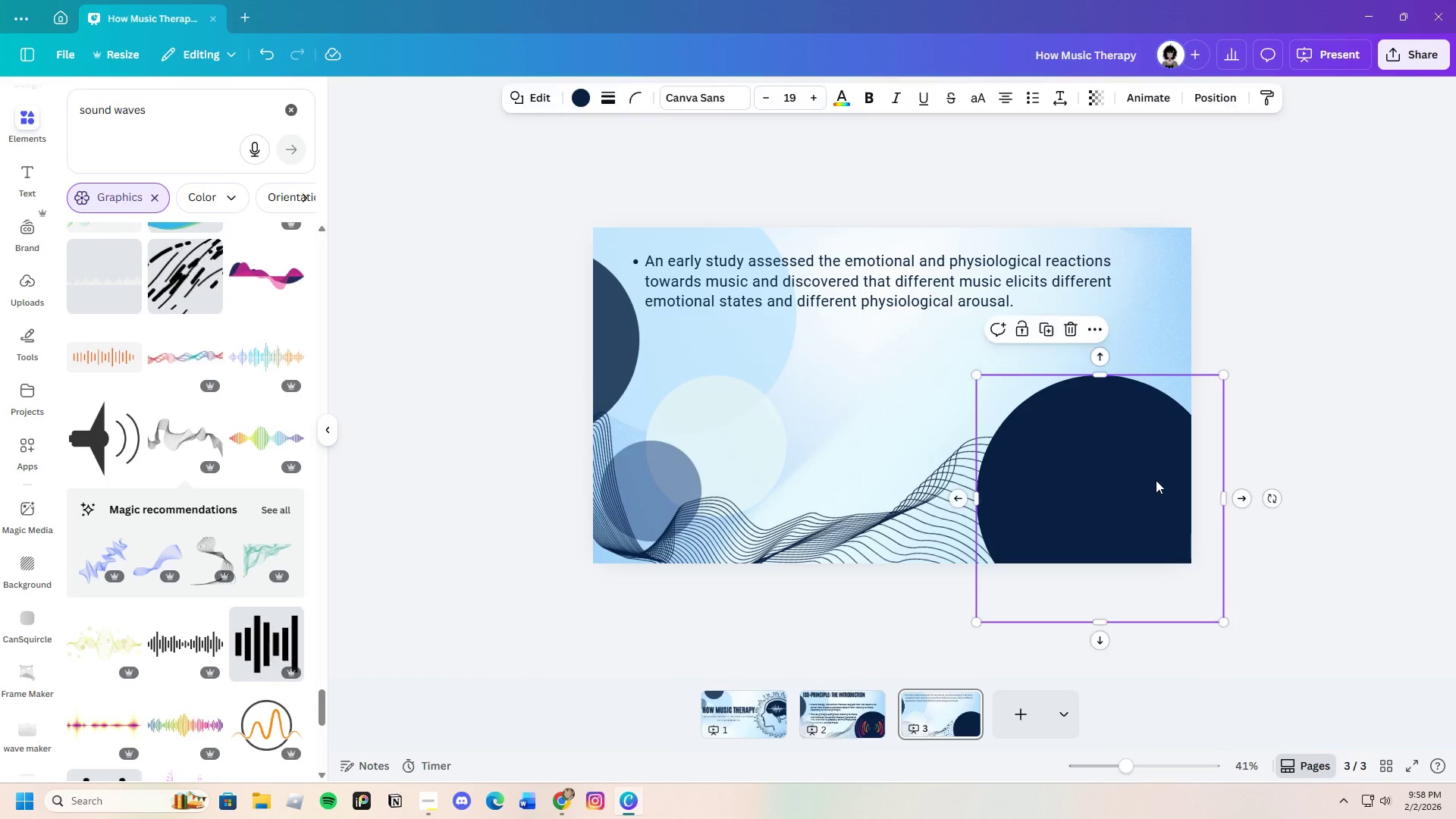 
left_click_drag(start_coordinate=[1153, 479], to_coordinate=[1213, 450])
 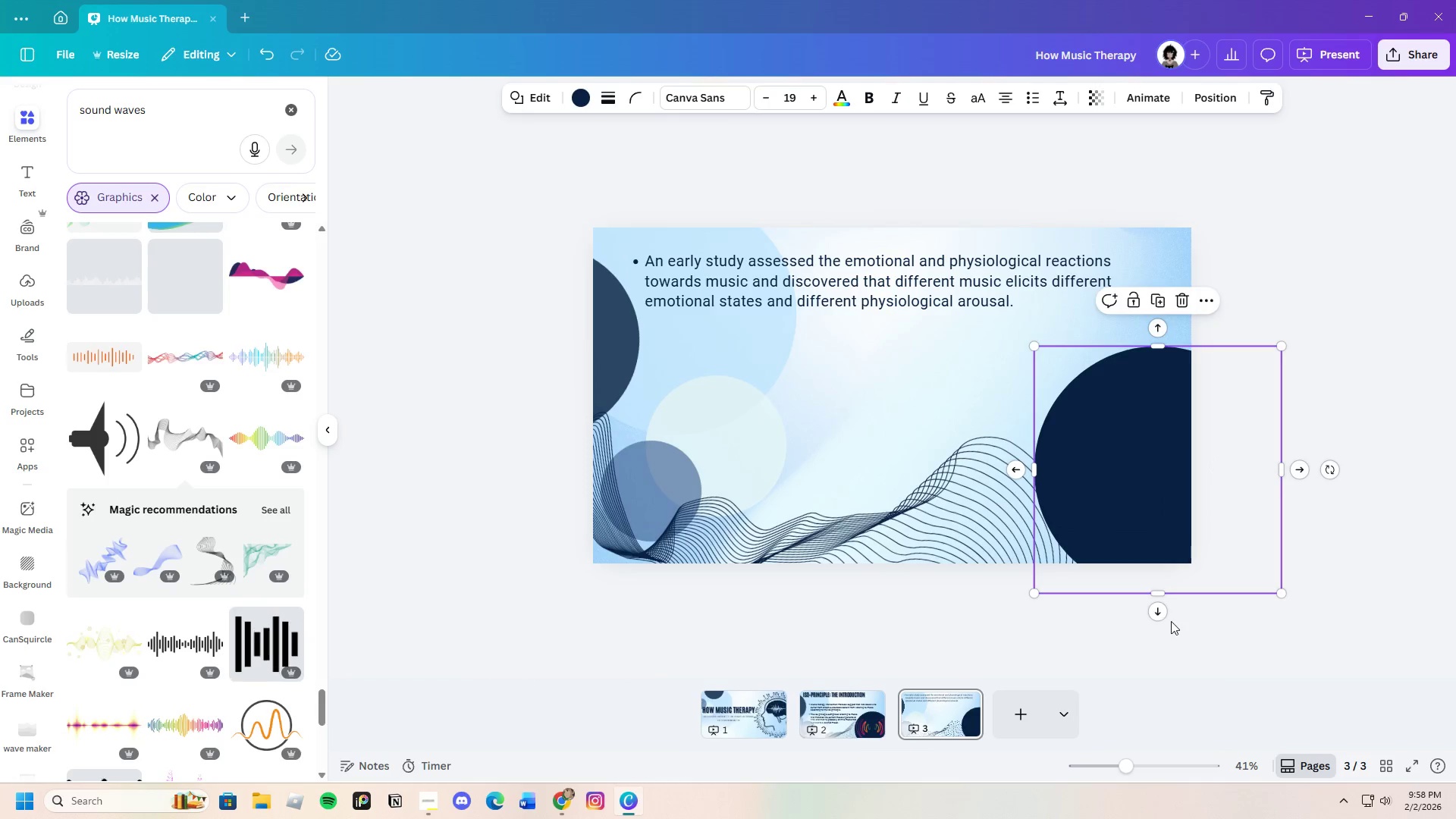 
left_click([1171, 621])
 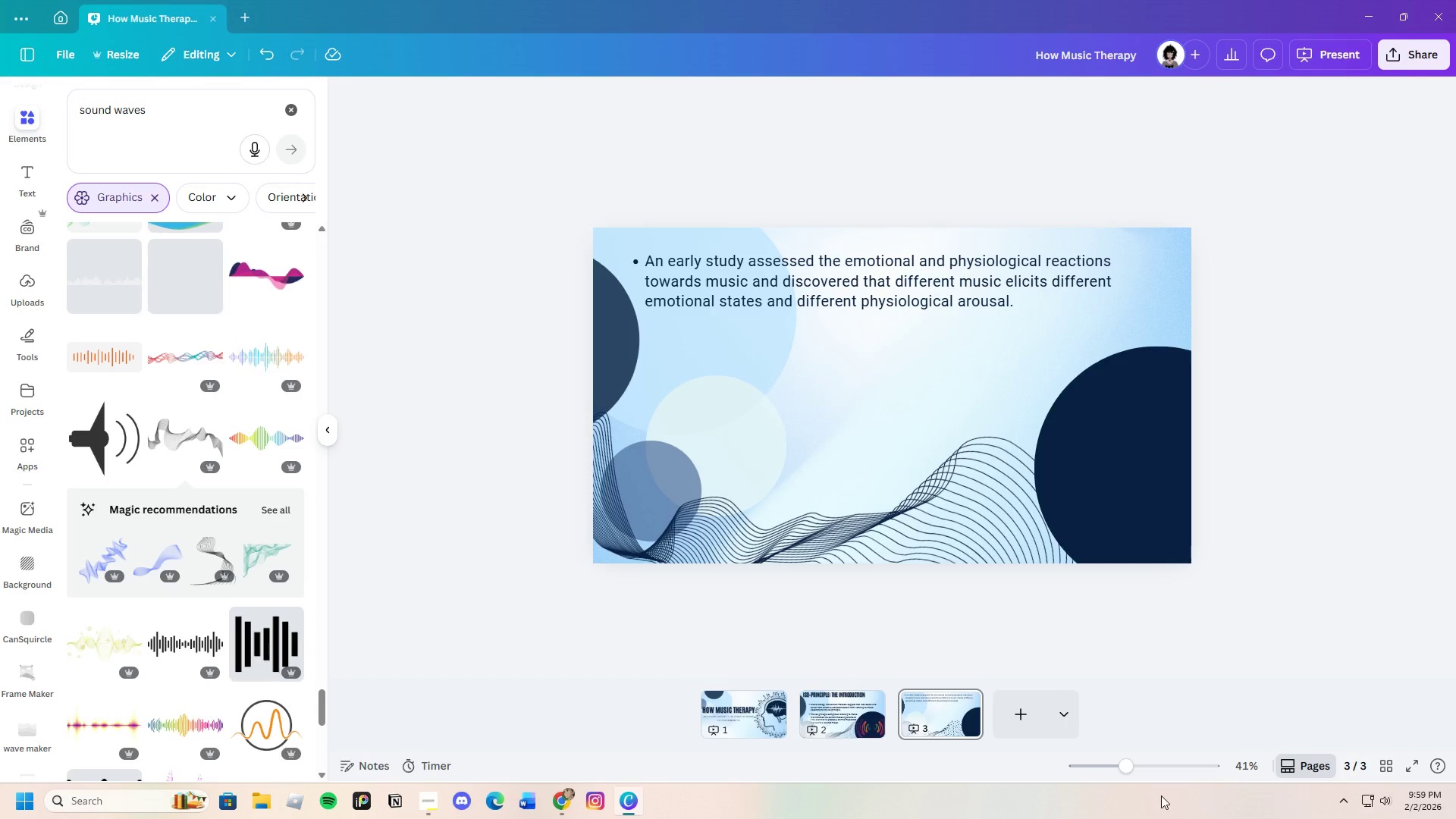 
left_click_drag(start_coordinate=[1128, 764], to_coordinate=[1139, 767])
 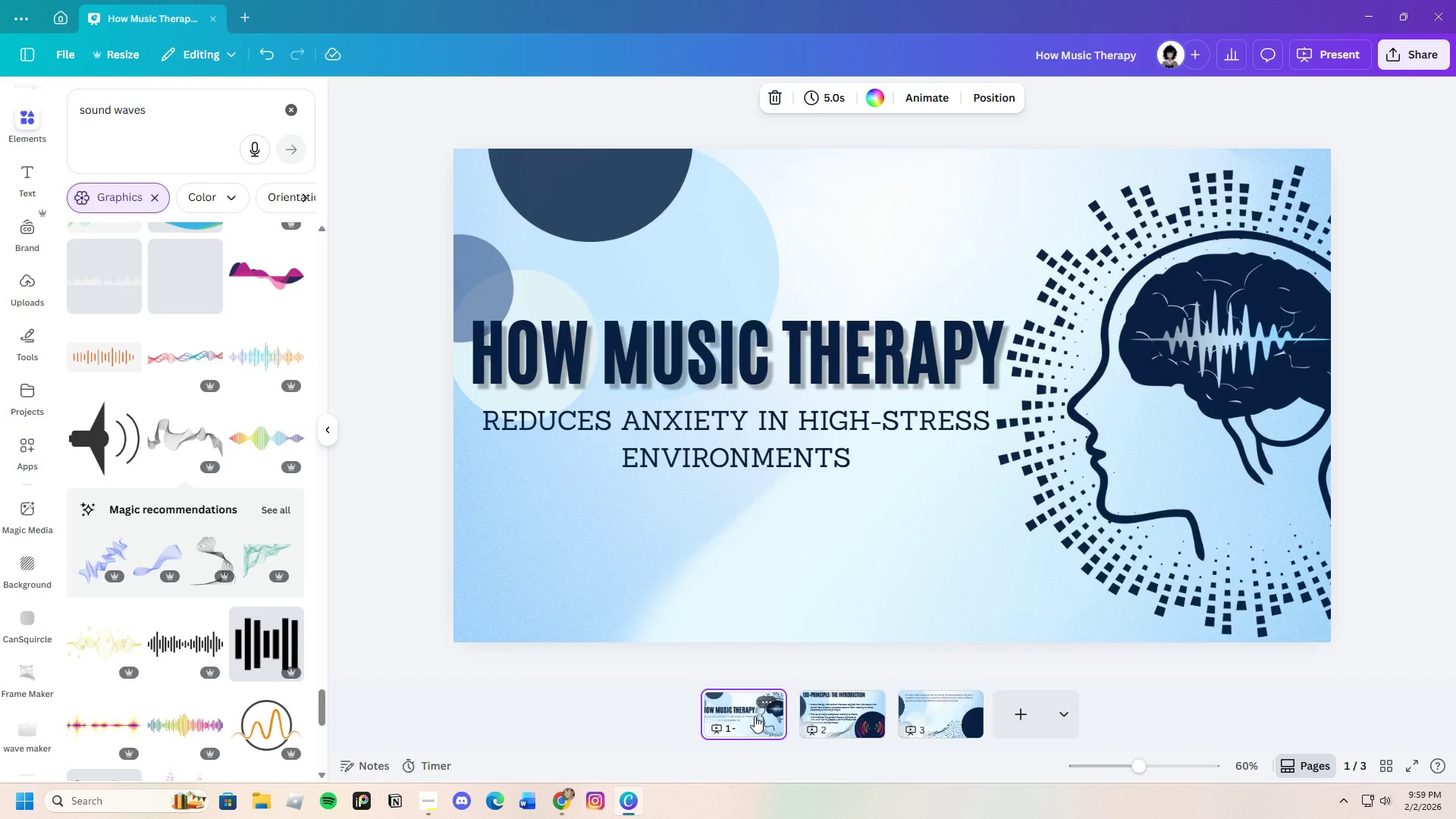 
wait(5.25)
 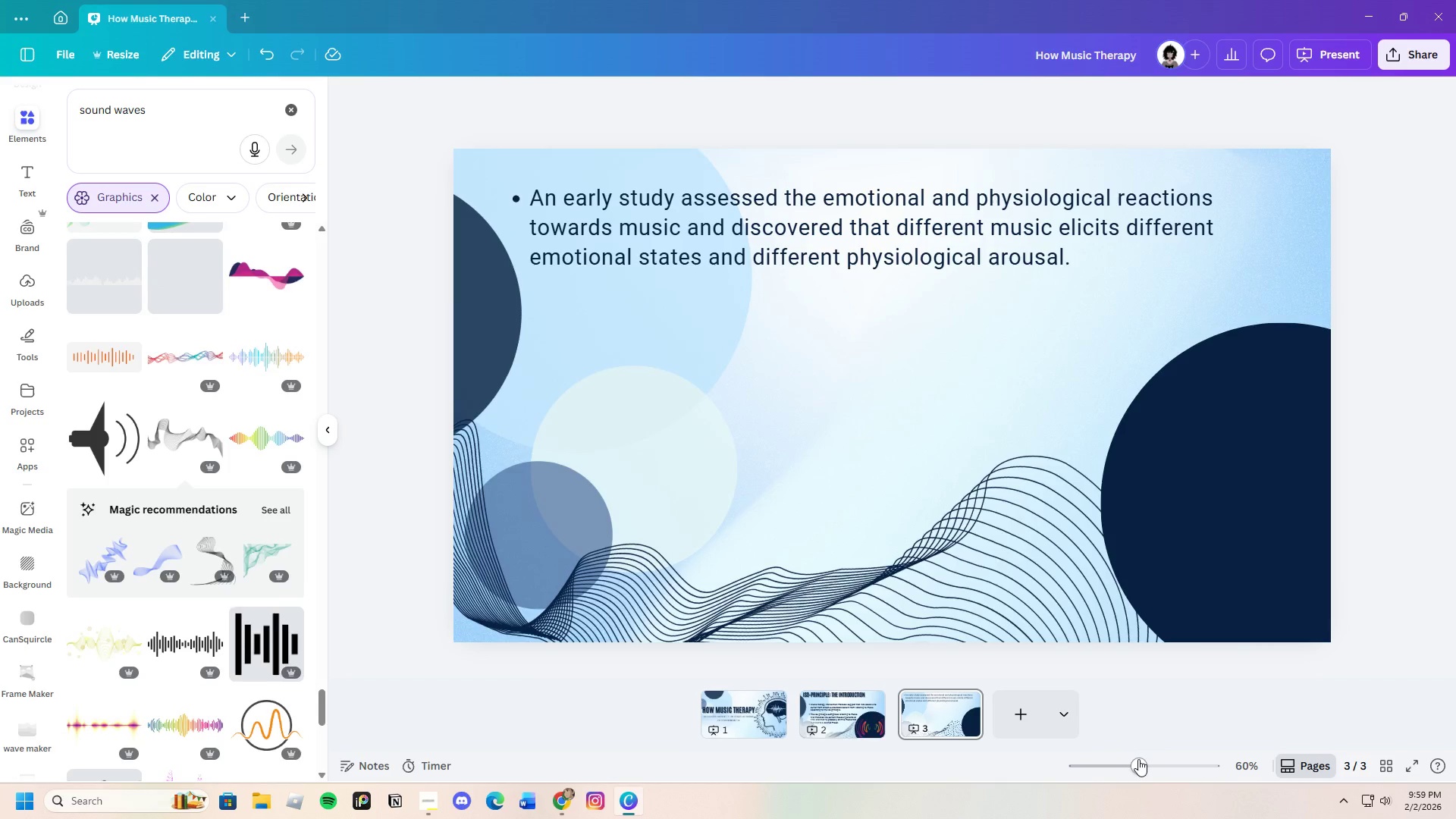 
left_click([828, 721])
 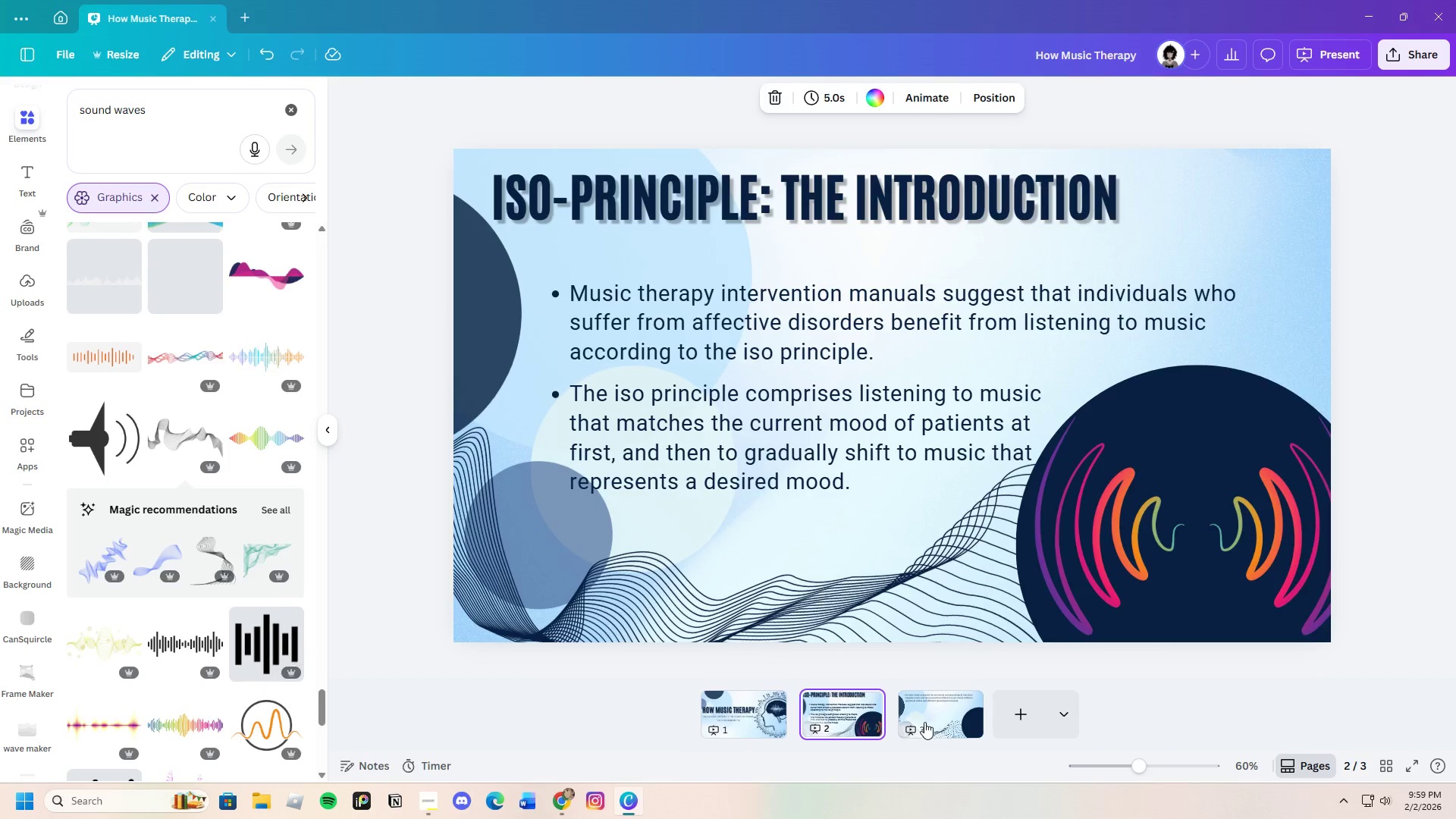 
left_click([915, 720])
 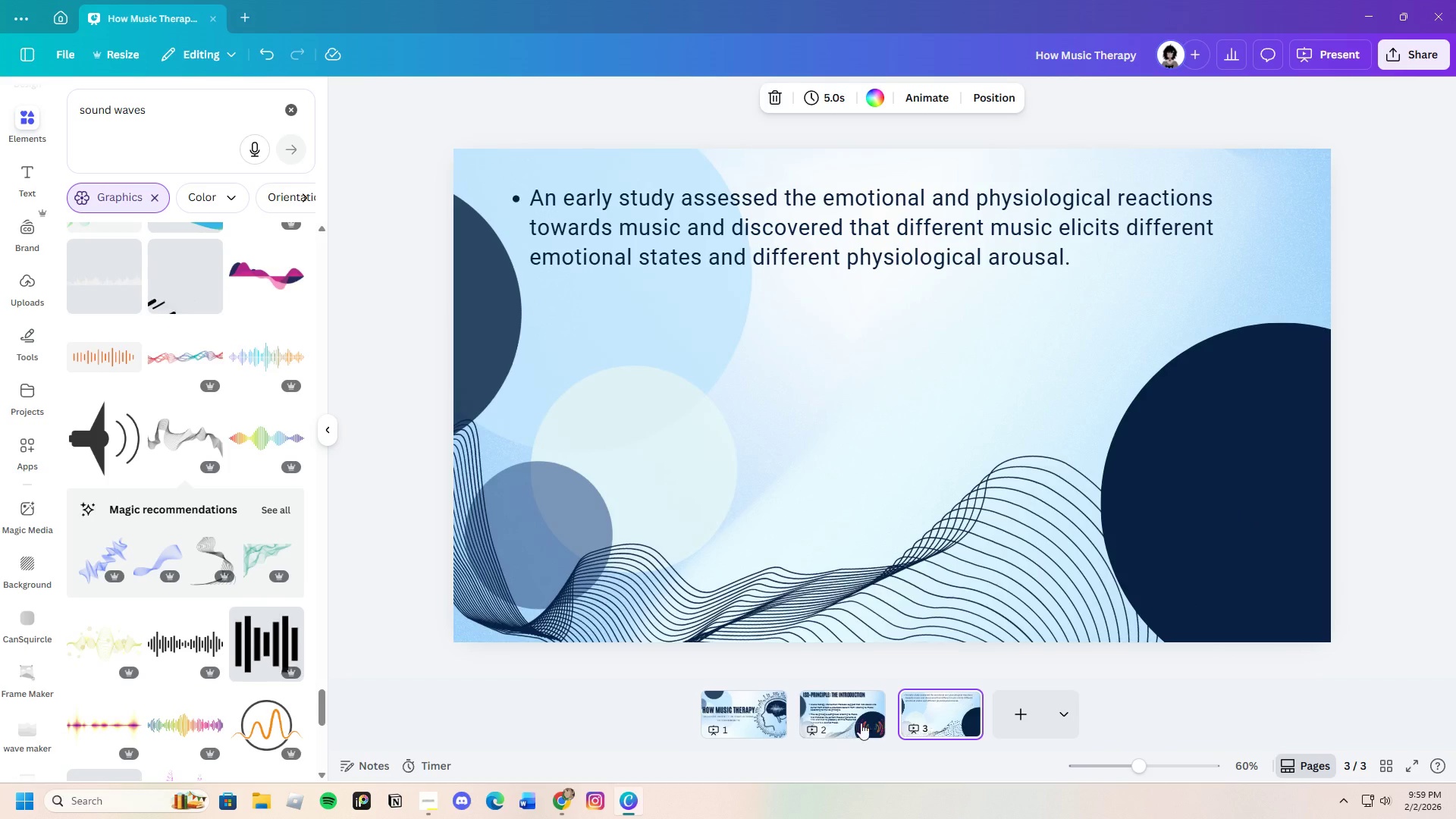 
left_click([855, 723])
 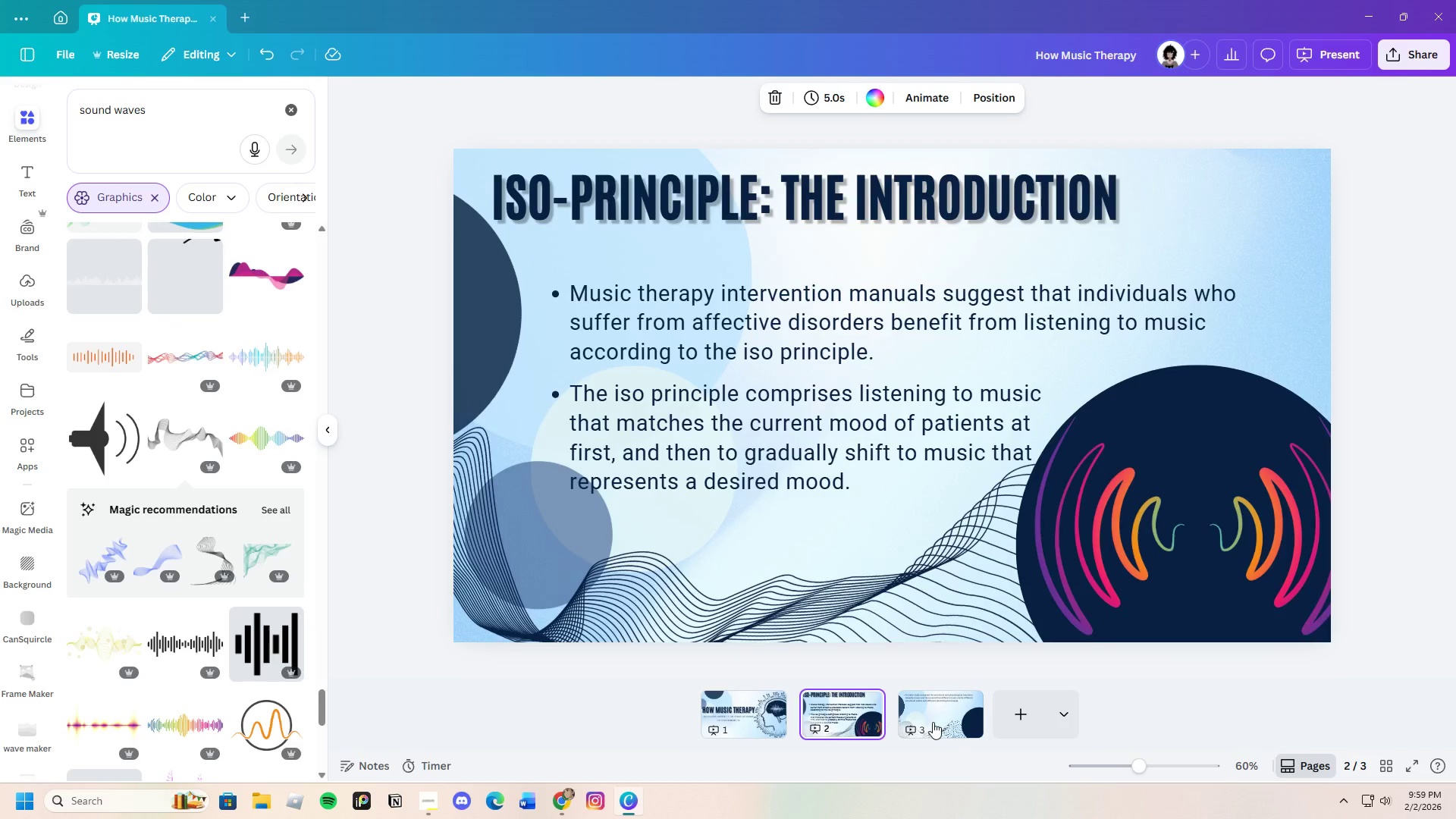 
left_click([936, 720])
 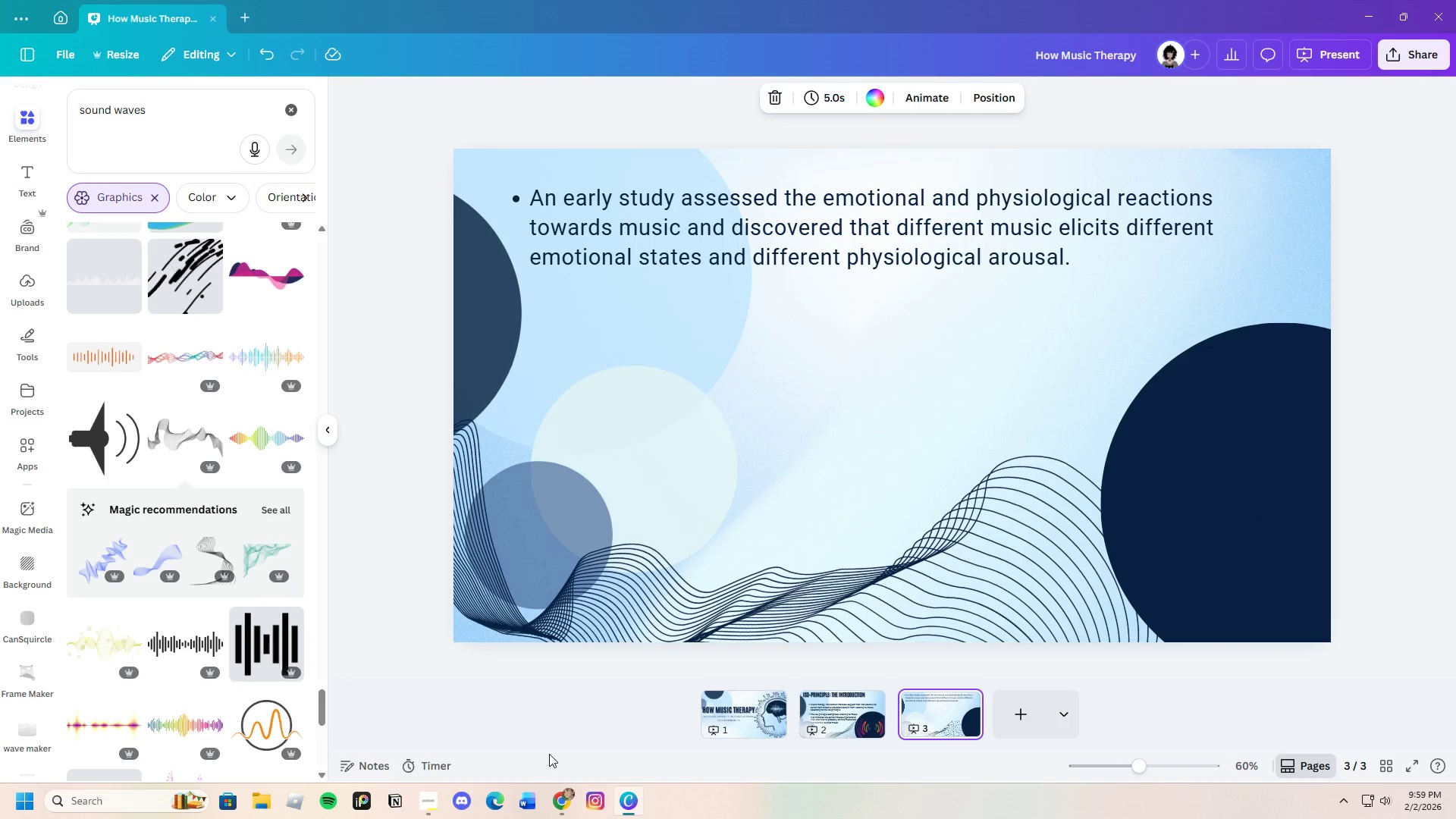 
left_click([569, 799])
 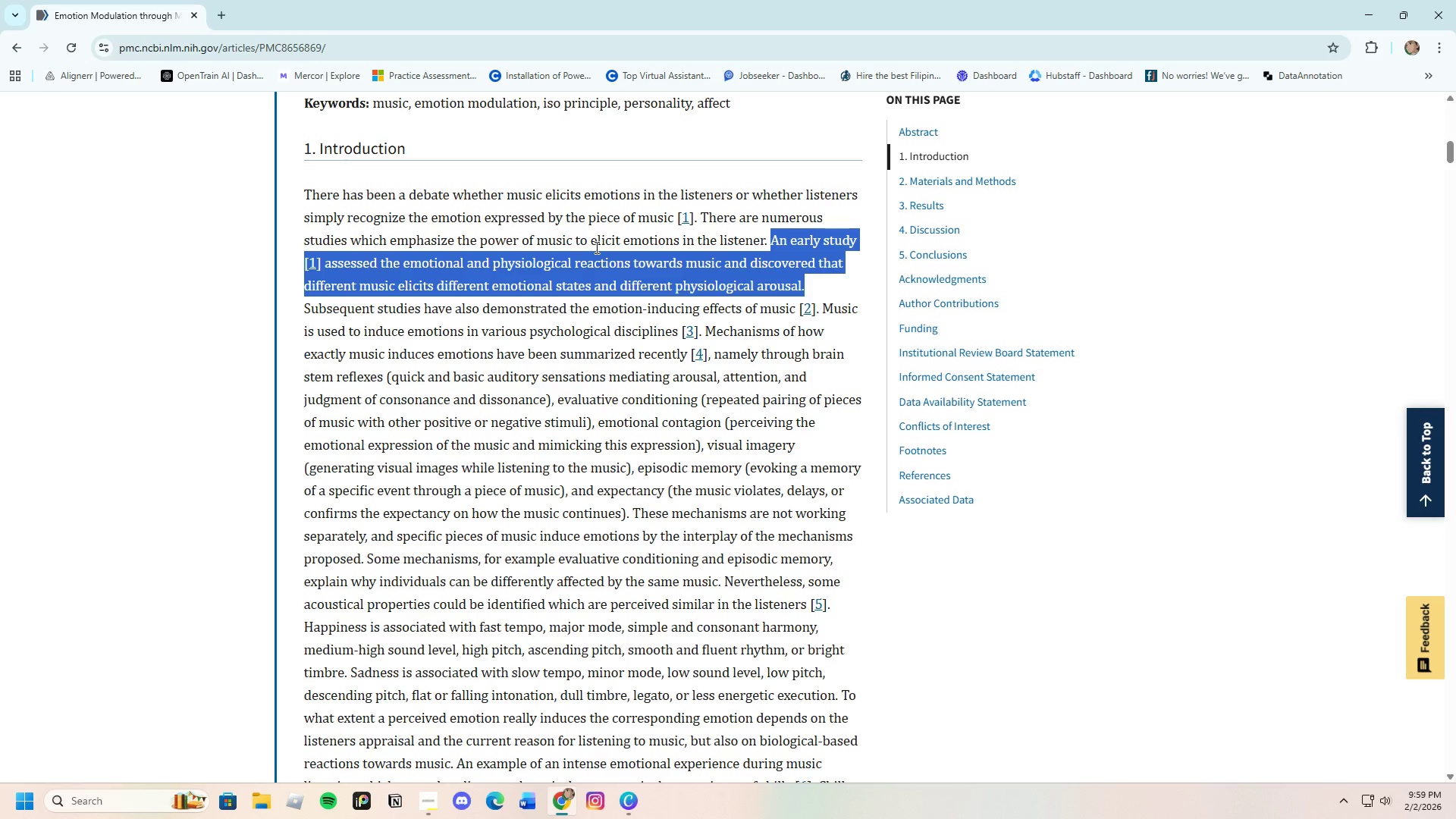 
left_click([605, 364])
 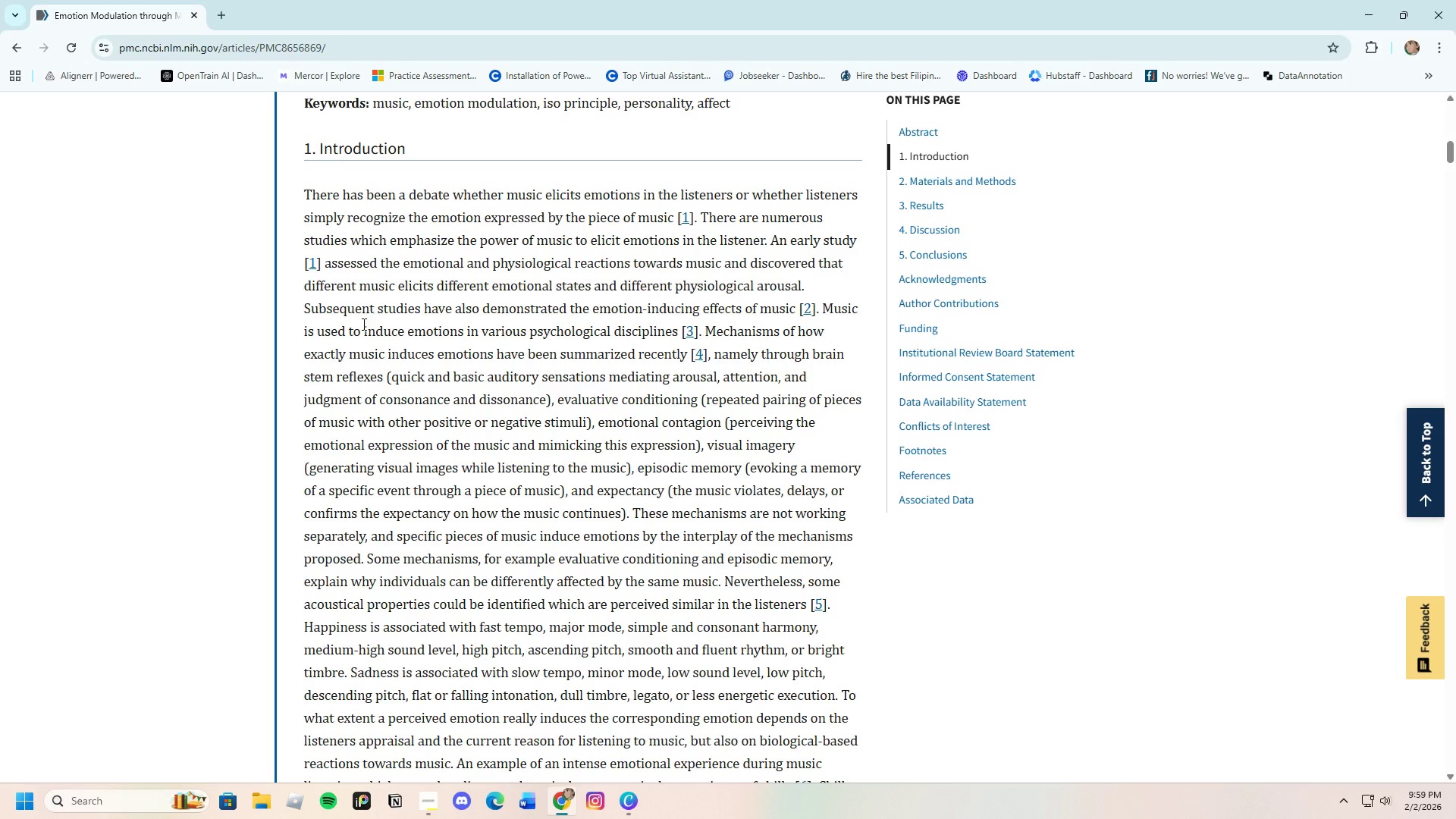 
wait(11.5)
 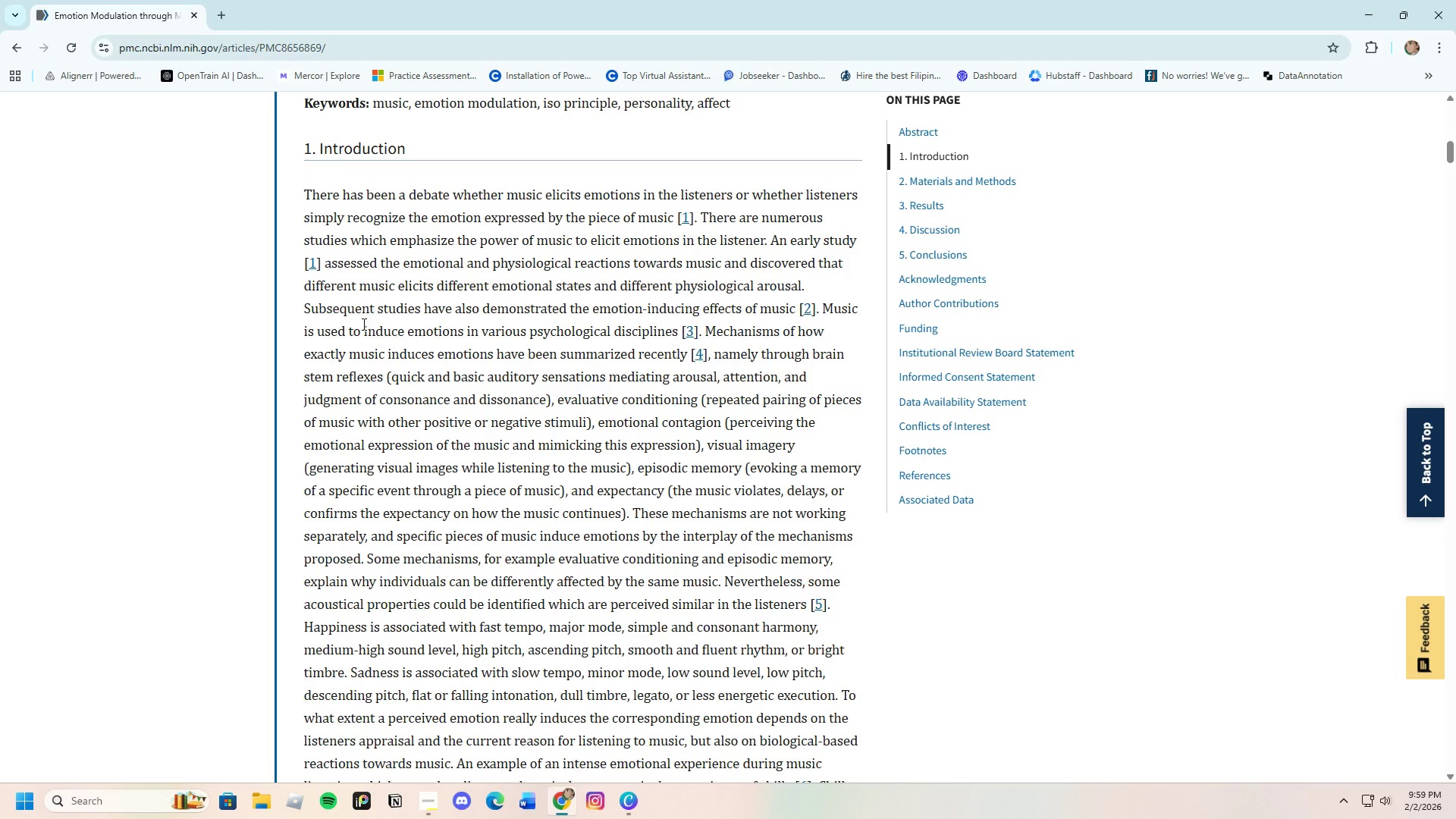 
left_click_drag(start_coordinate=[591, 313], to_coordinate=[795, 314])
 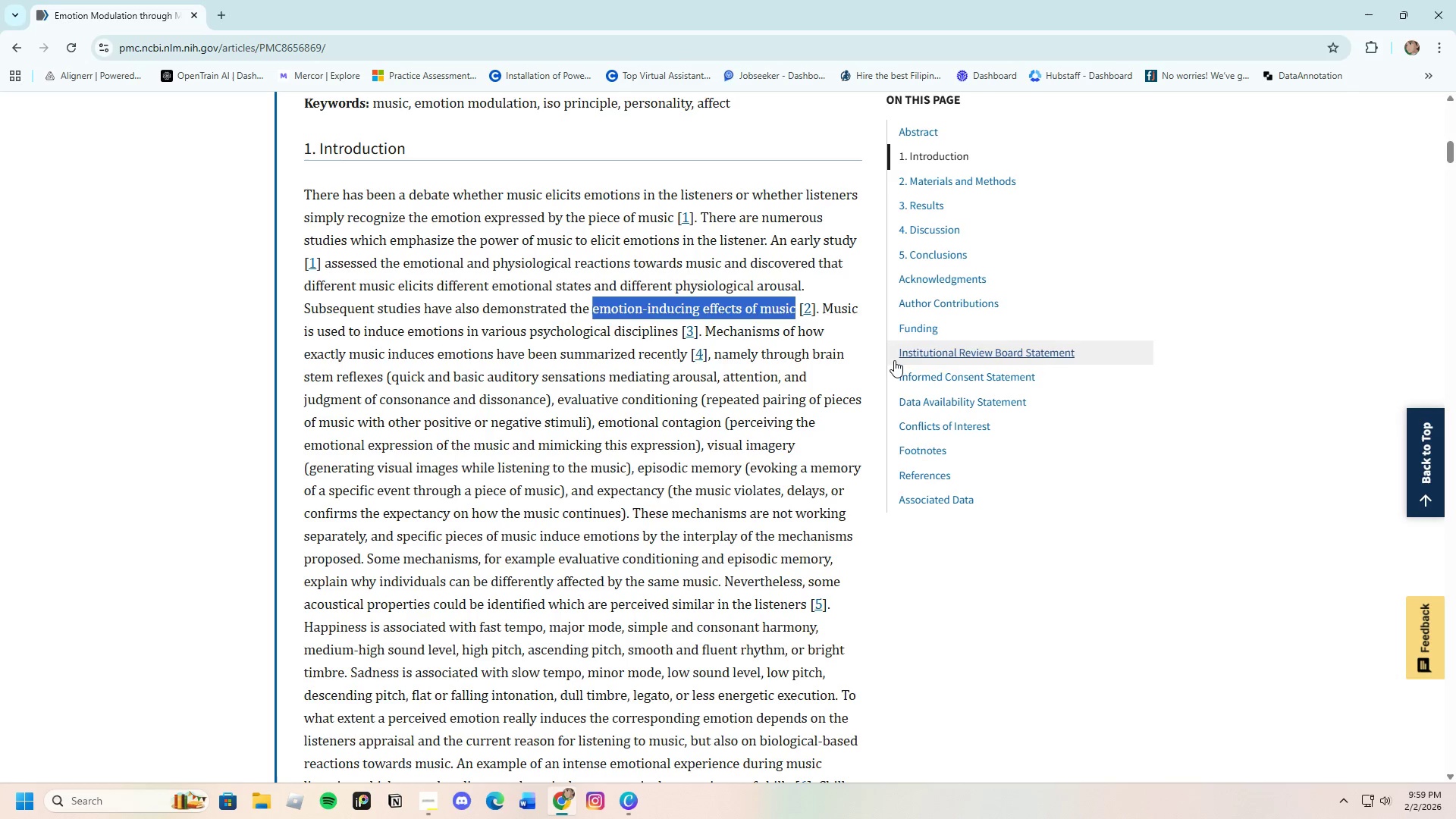 
left_click([894, 360])
 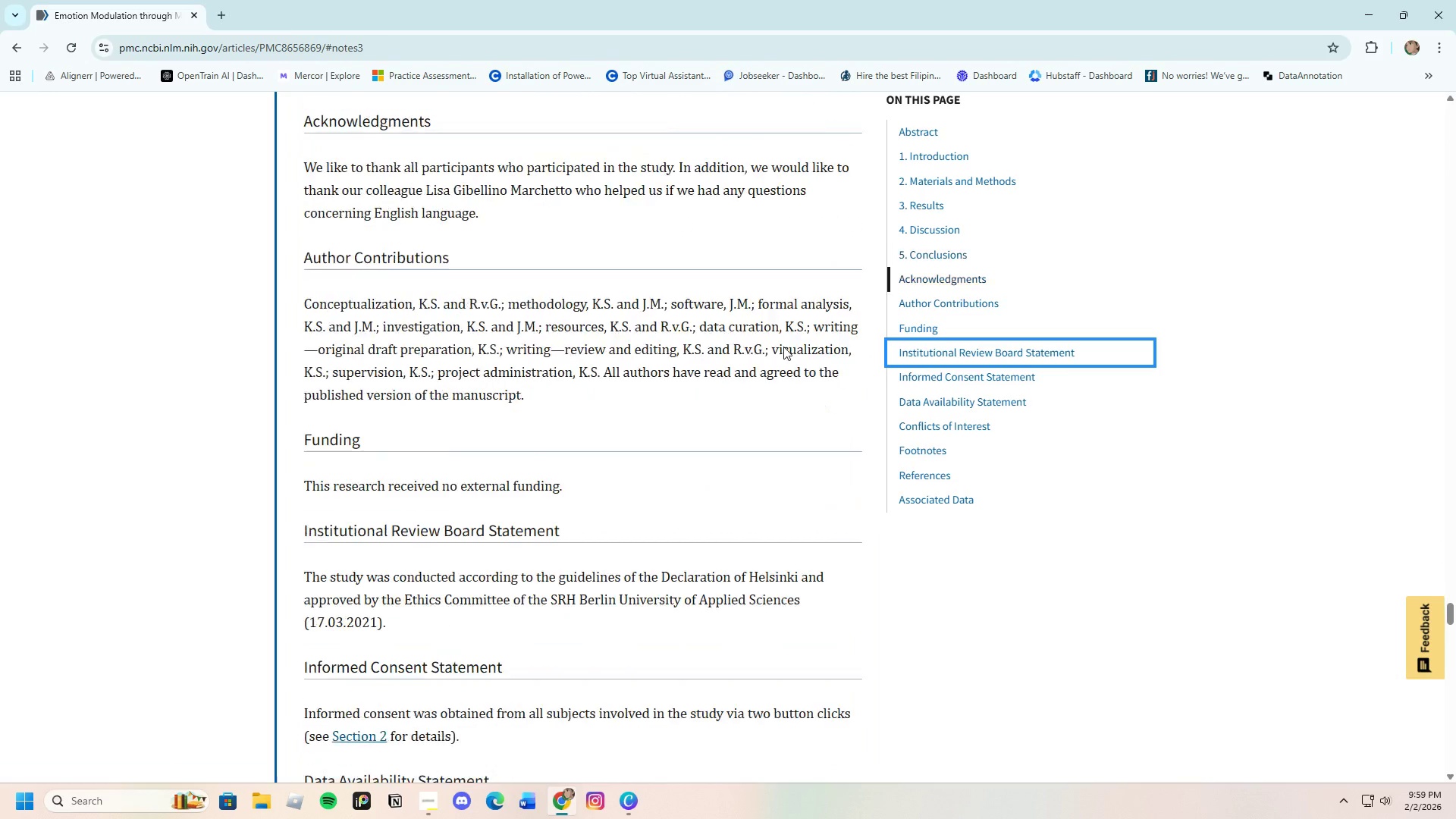 
scroll: coordinate [782, 329], scroll_direction: up, amount: 13.0
 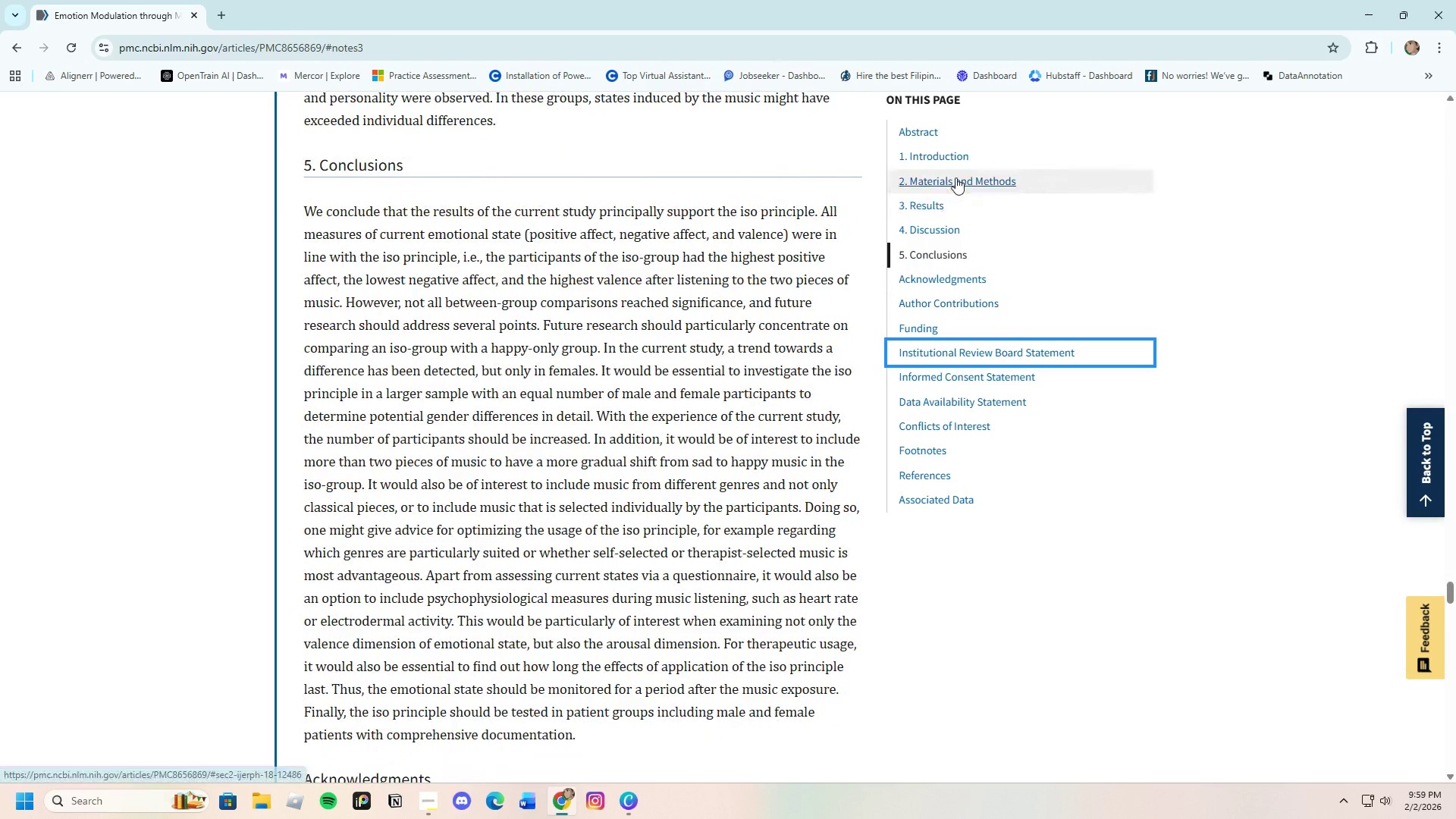 
left_click([946, 160])
 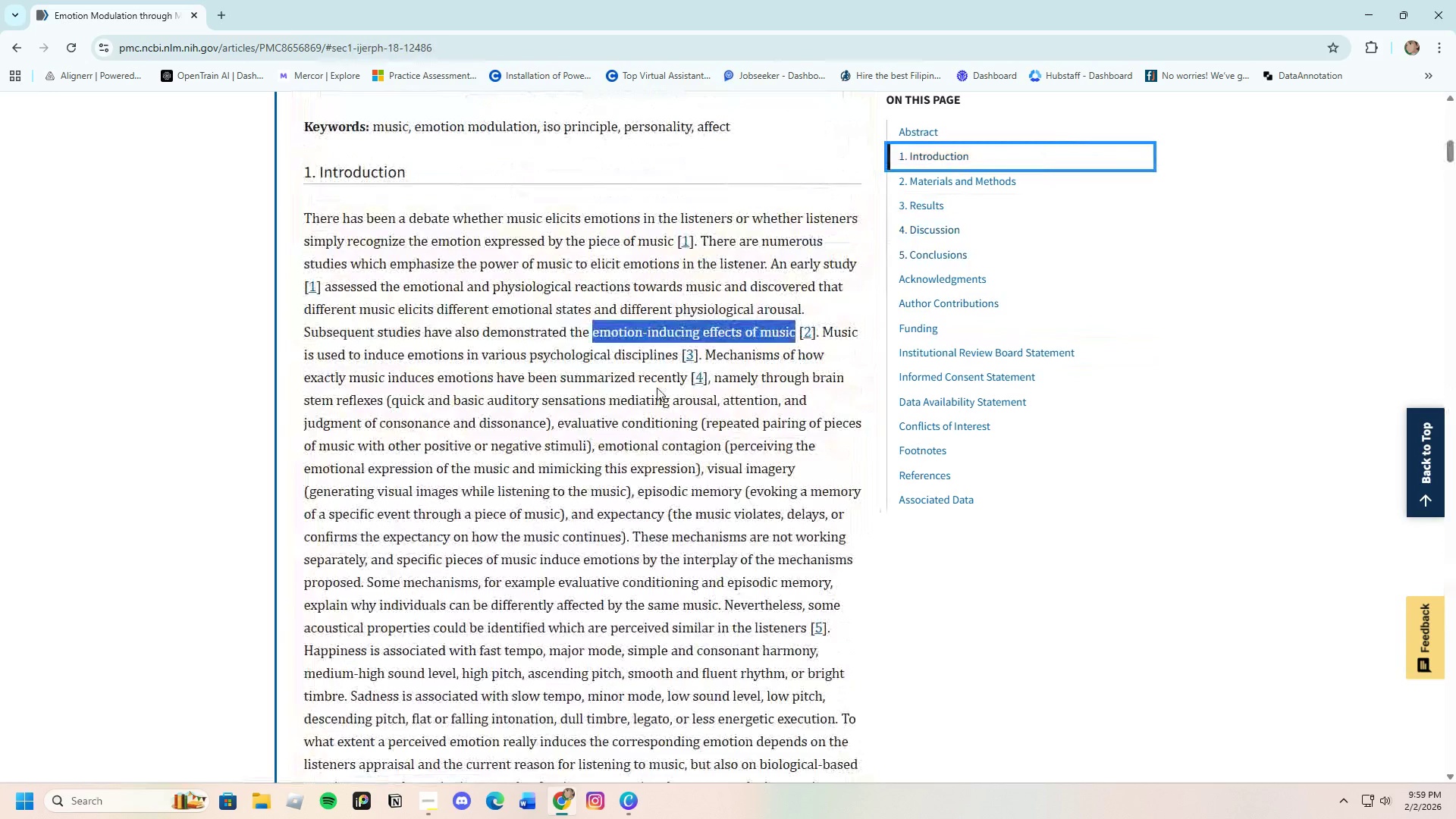 
left_click([636, 368])
 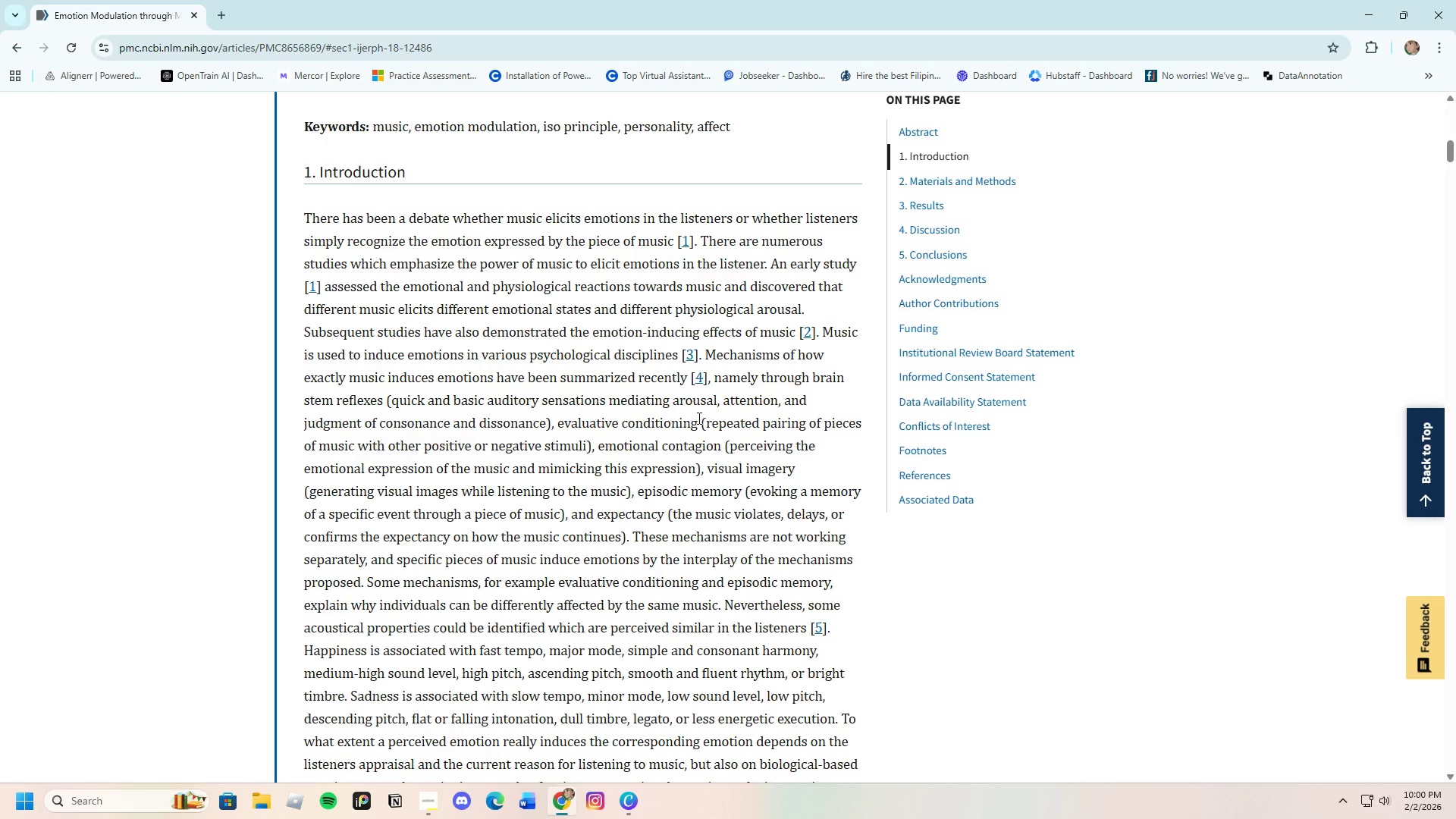 
wait(69.02)
 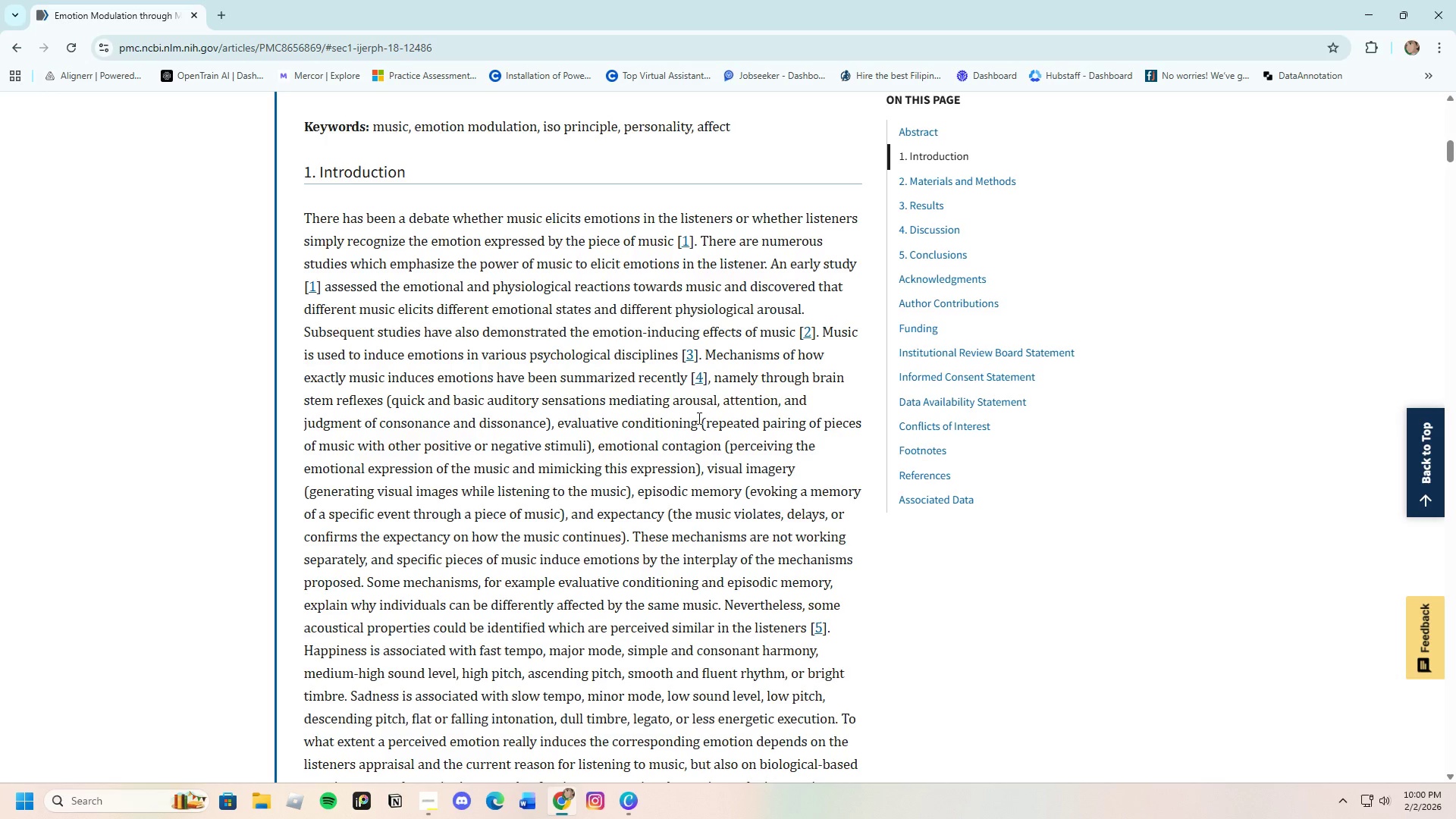 
mouse_move([554, 444])
 